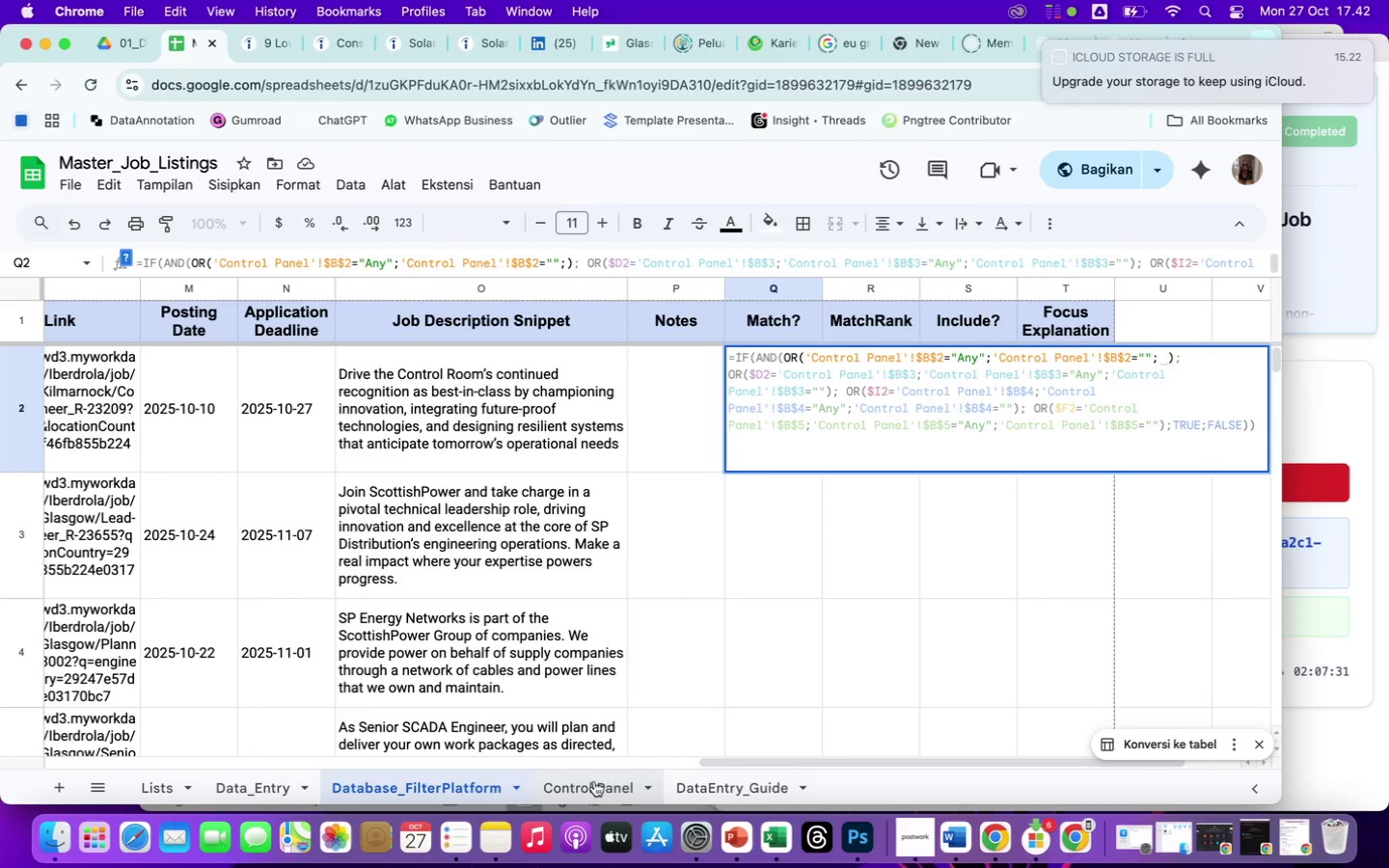 
left_click([589, 780])
 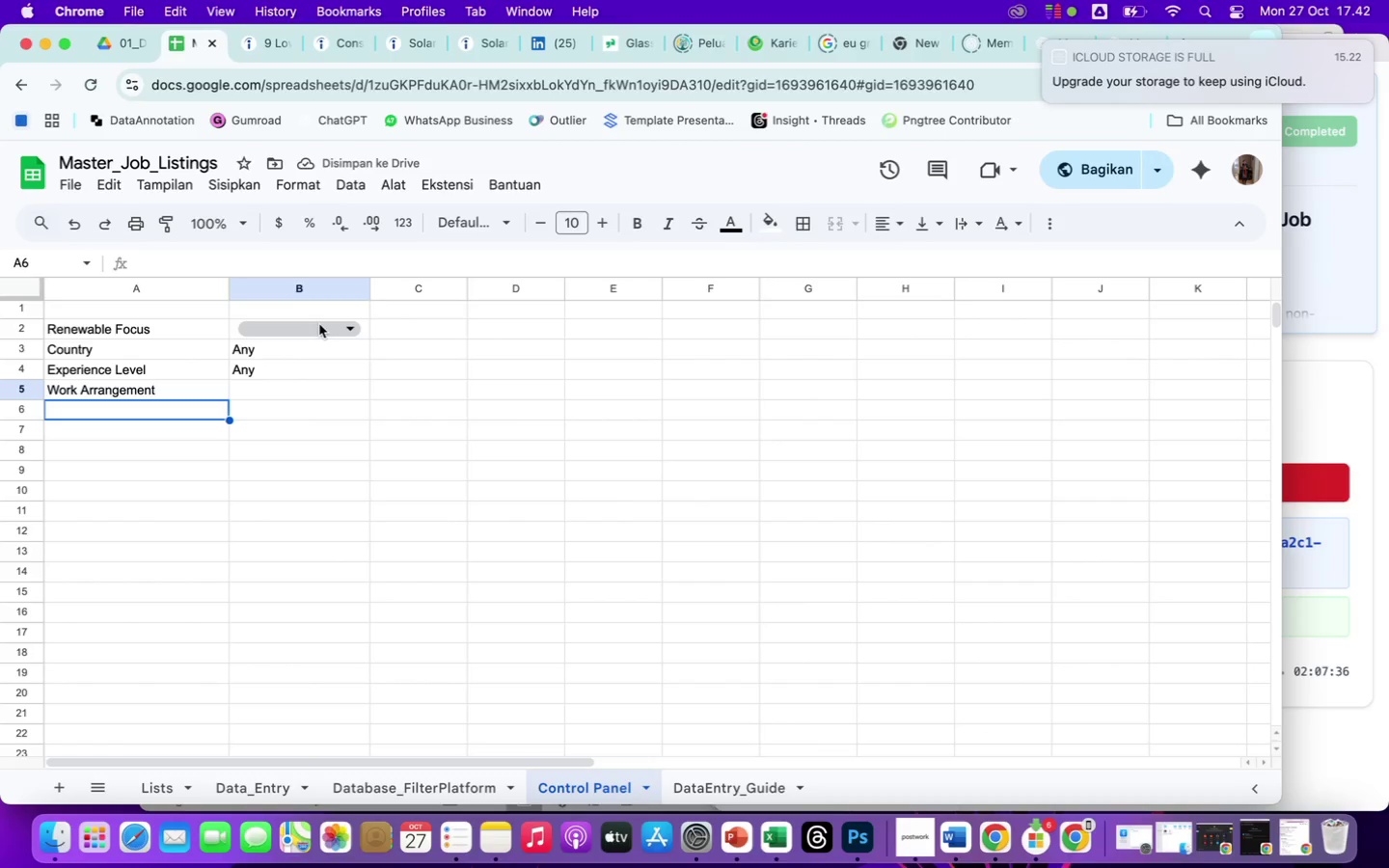 
wait(8.98)
 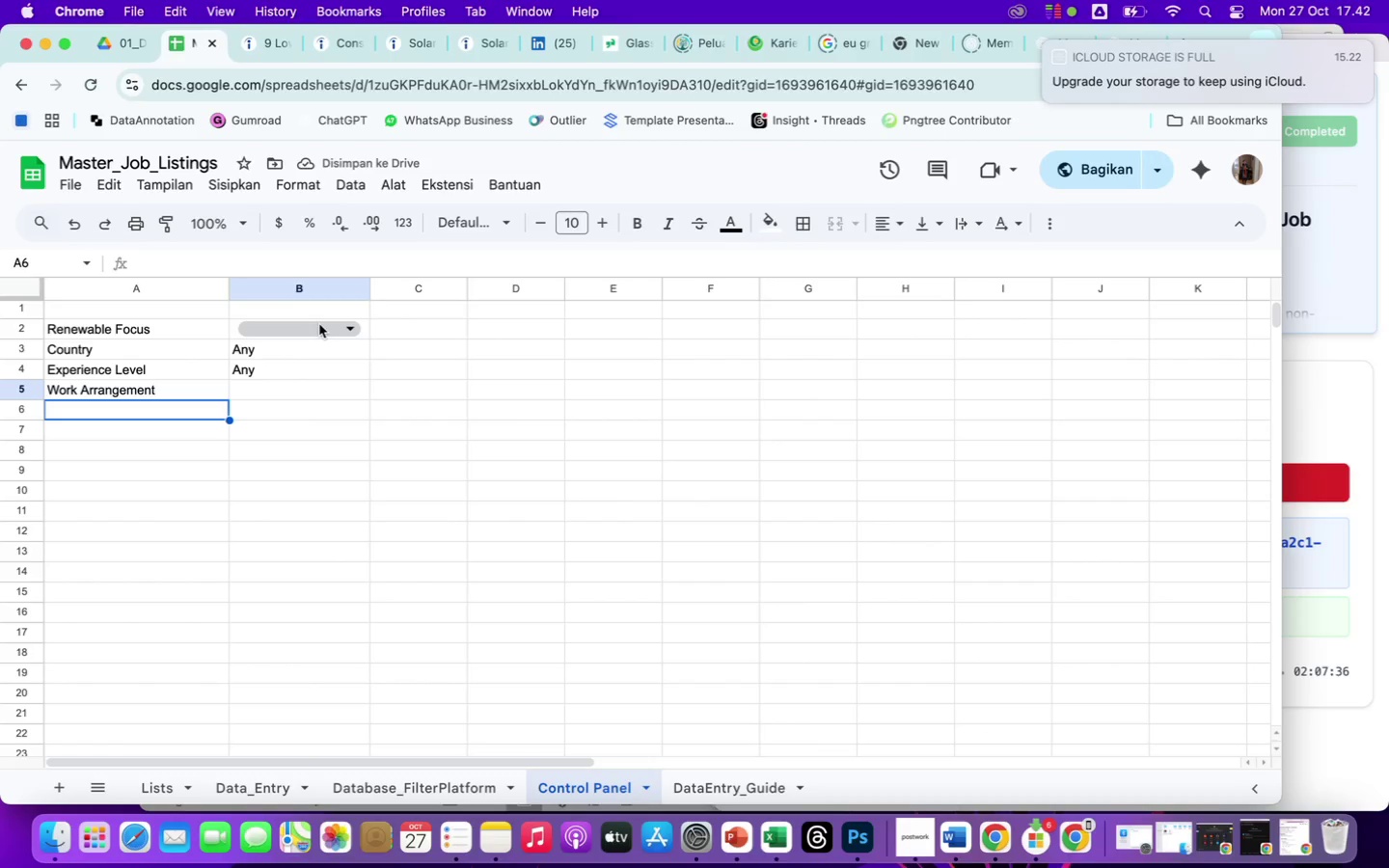 
left_click([405, 784])
 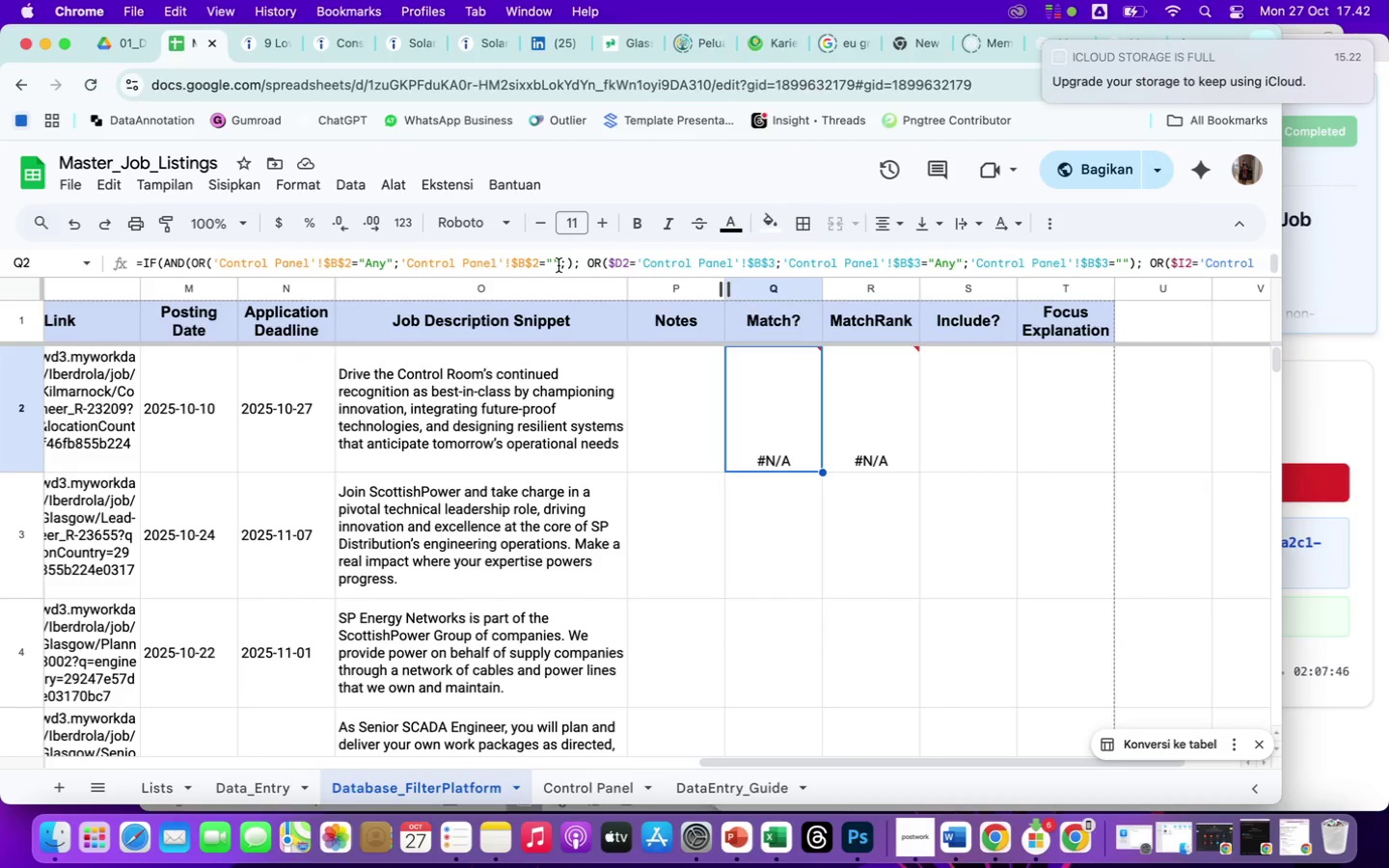 
wait(6.4)
 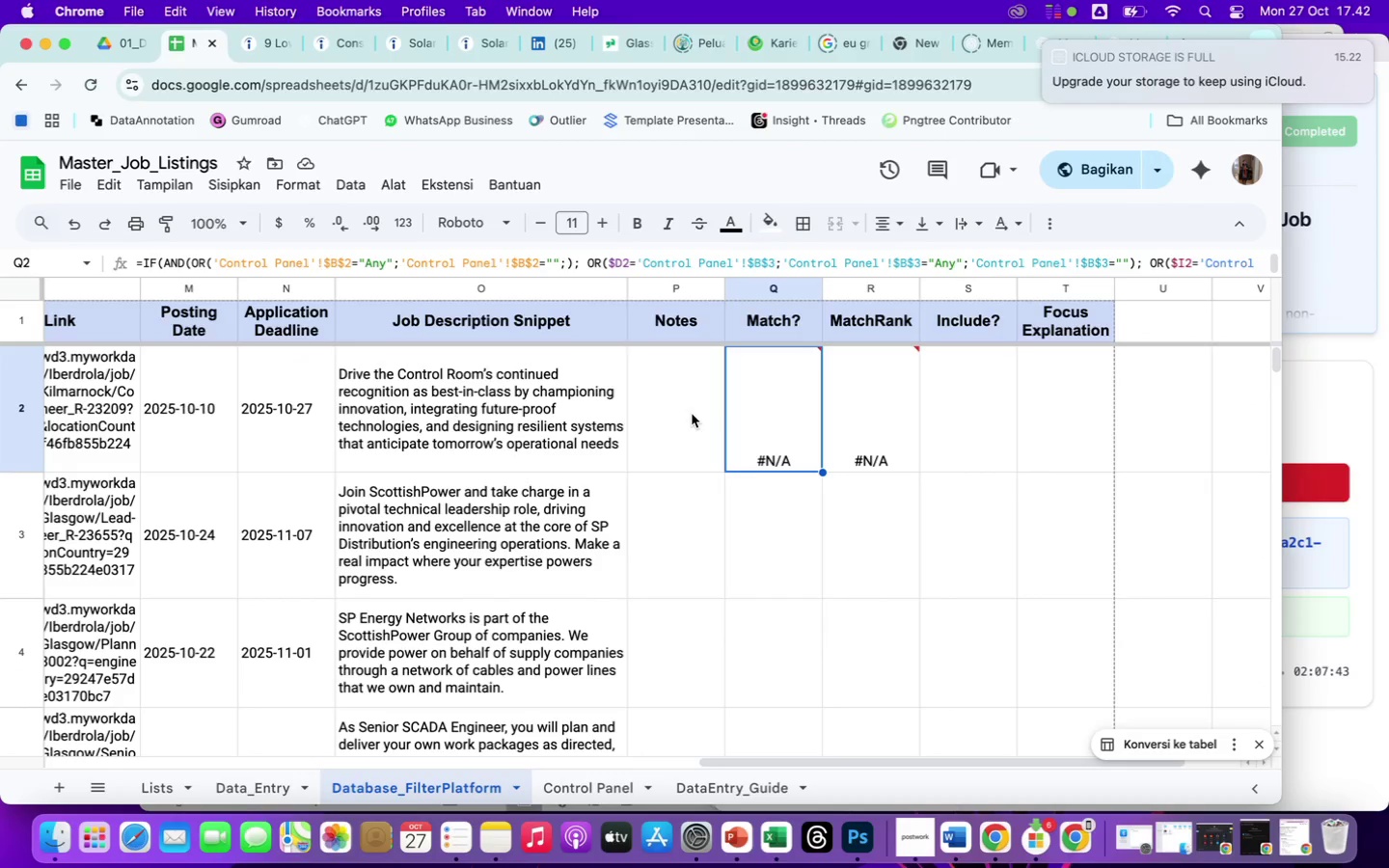 
left_click([567, 262])
 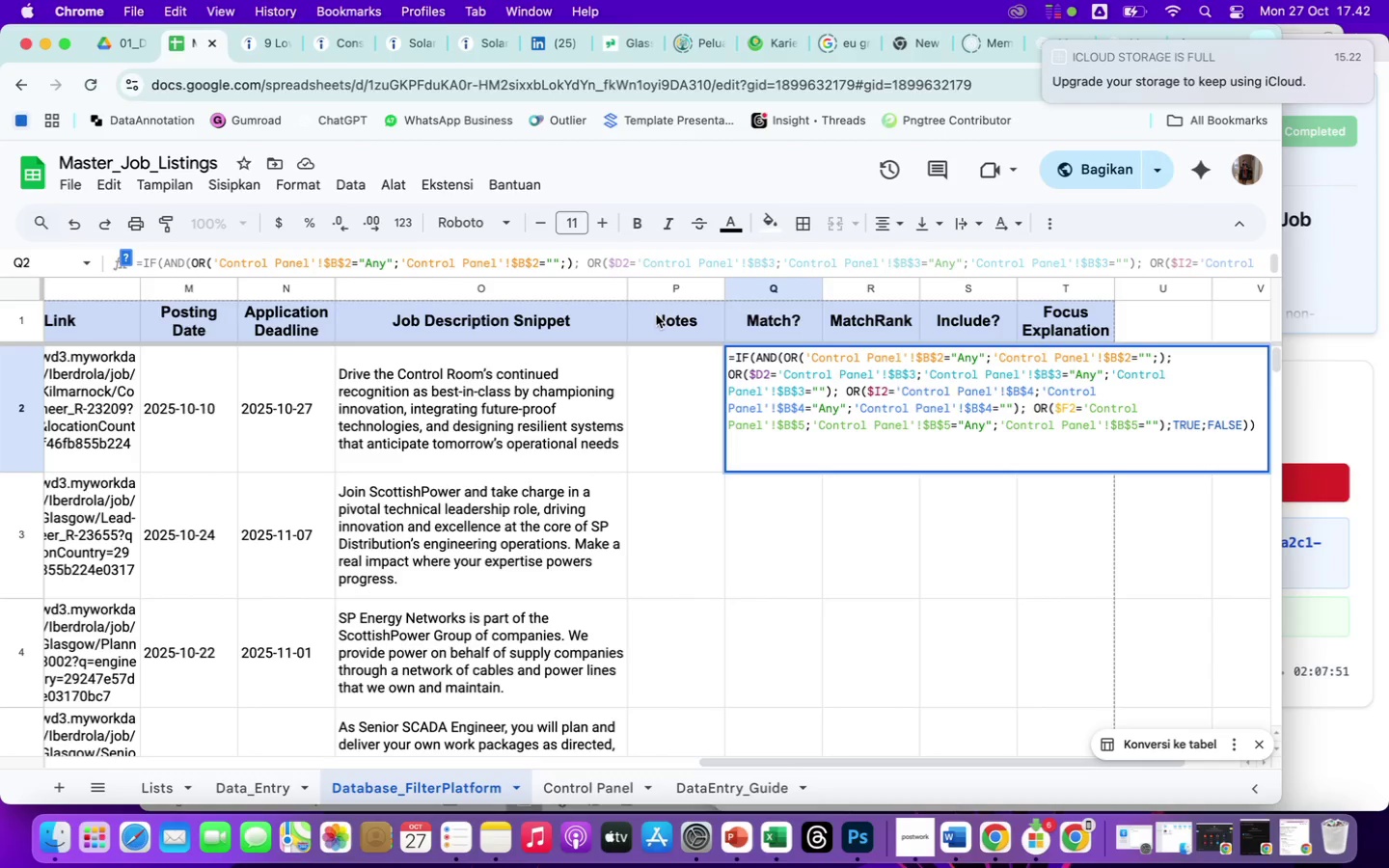 
wait(5.73)
 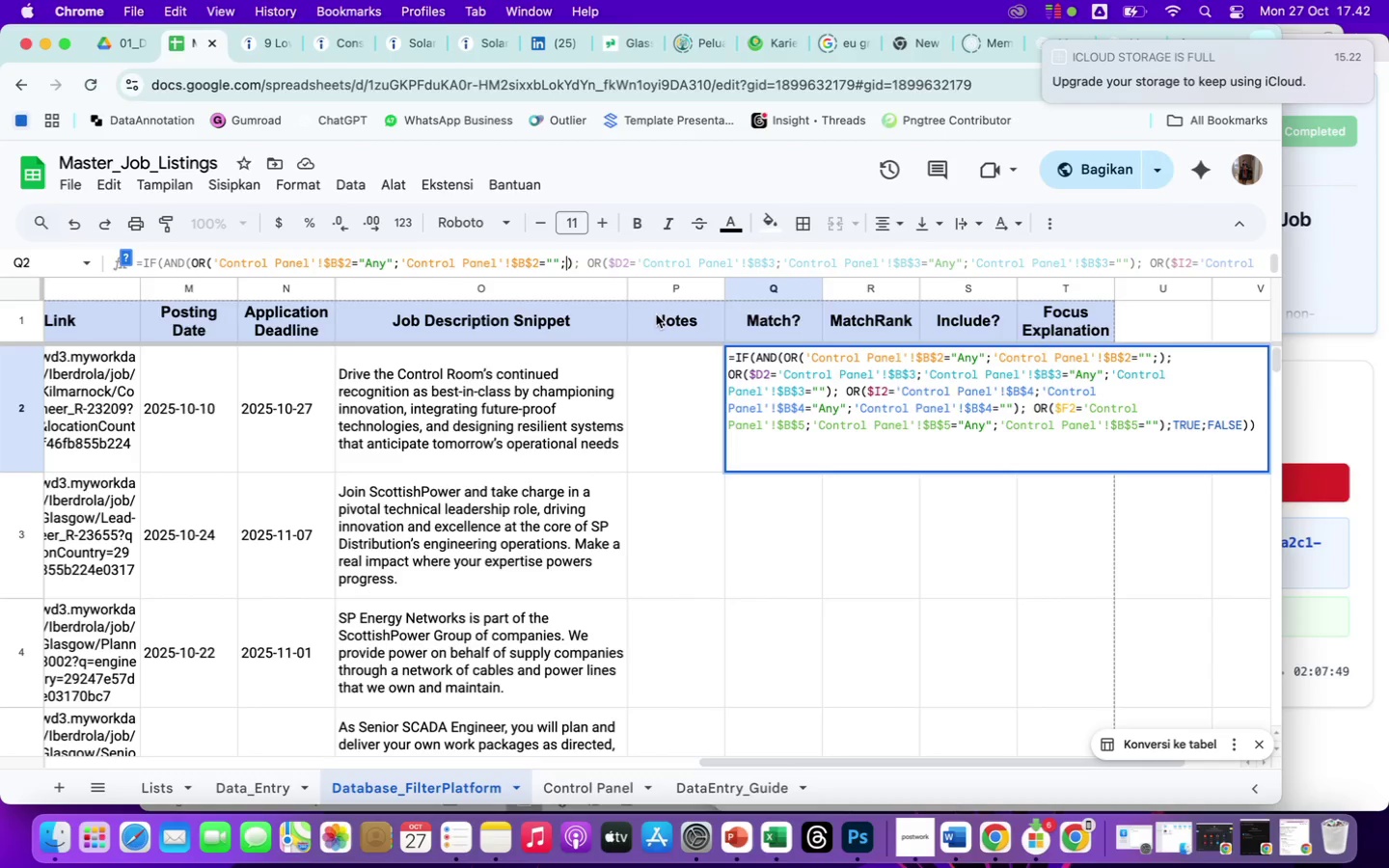 
type($G2=)
 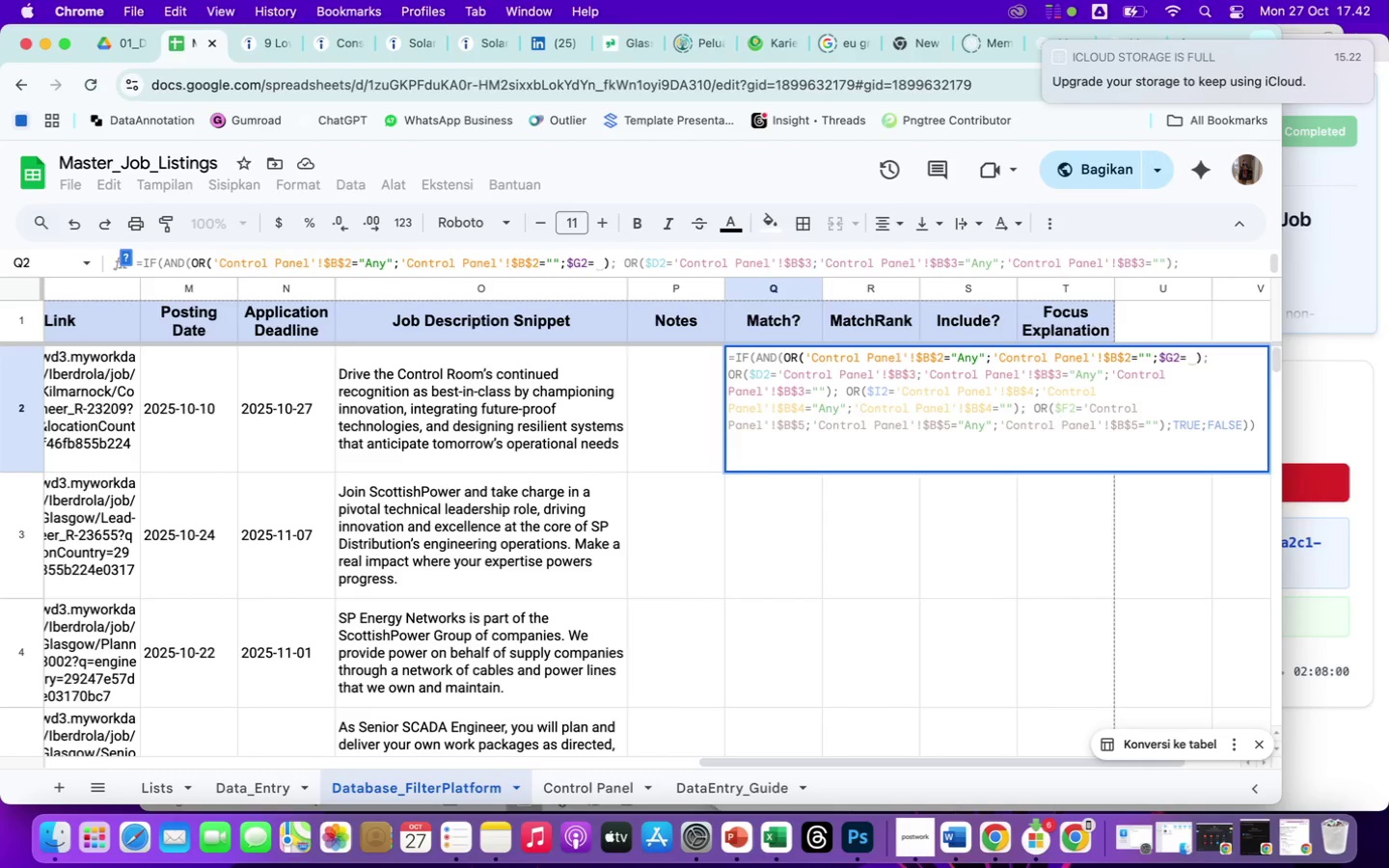 
left_click([597, 779])
 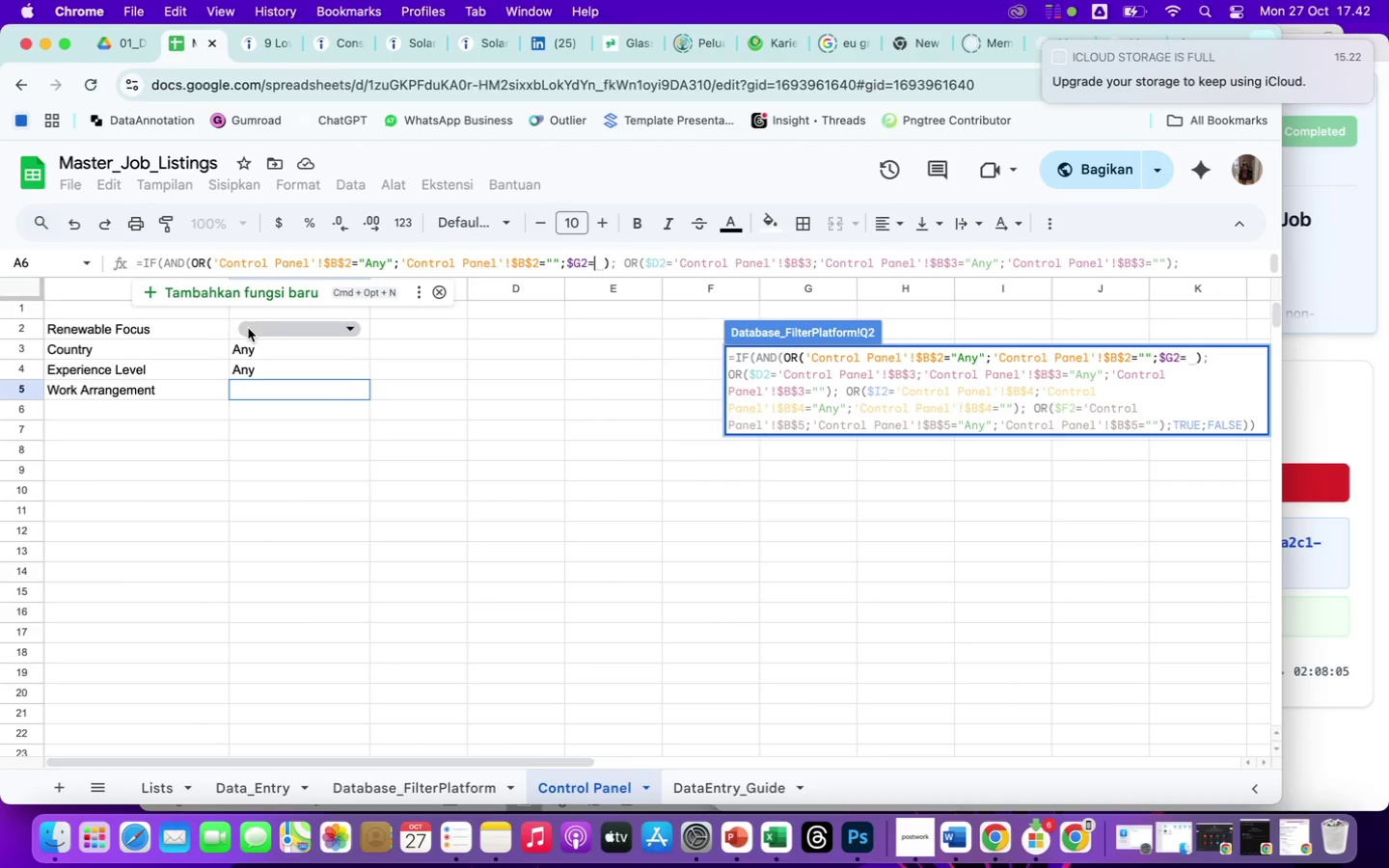 
left_click([234, 330])
 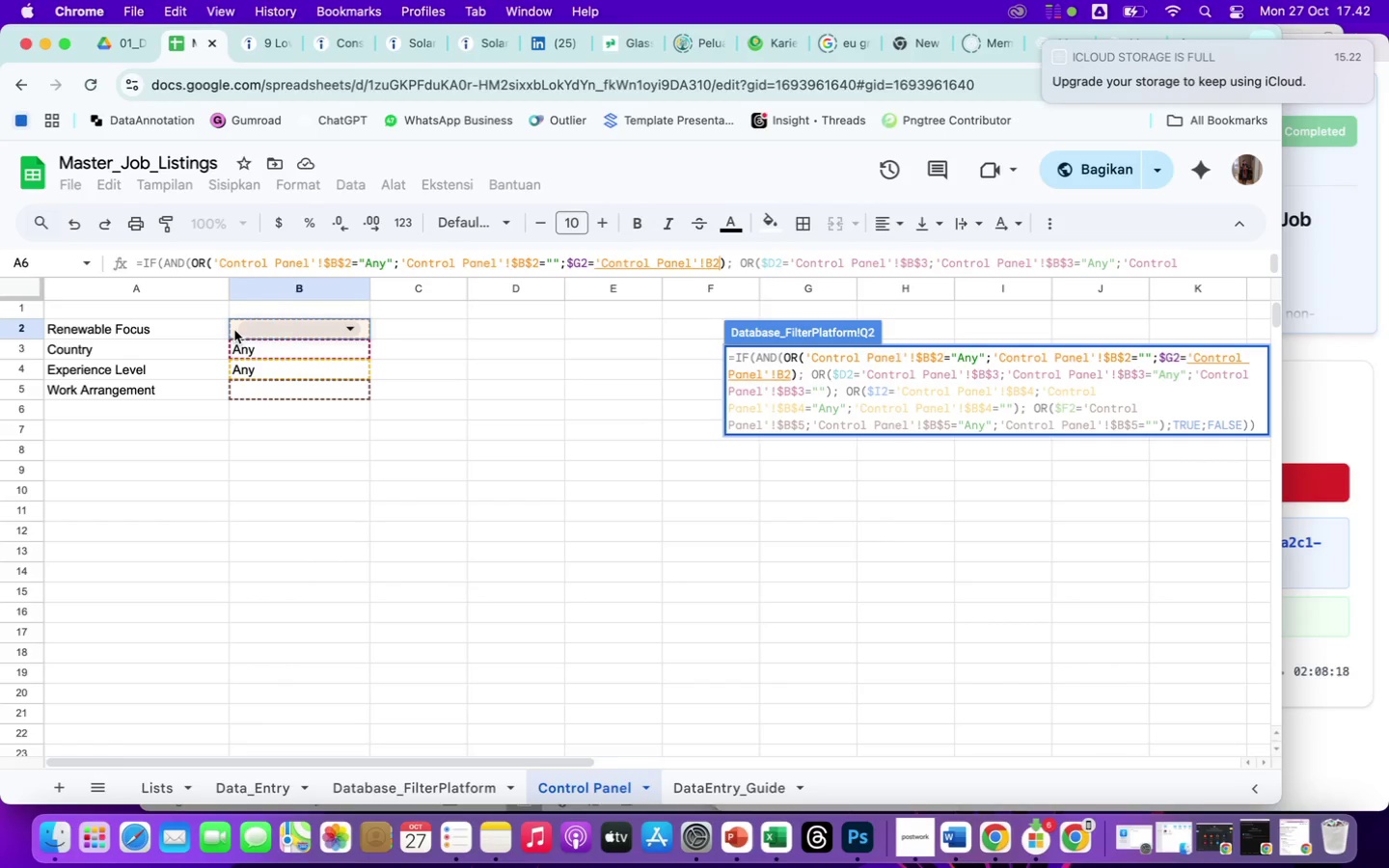 
wait(16.47)
 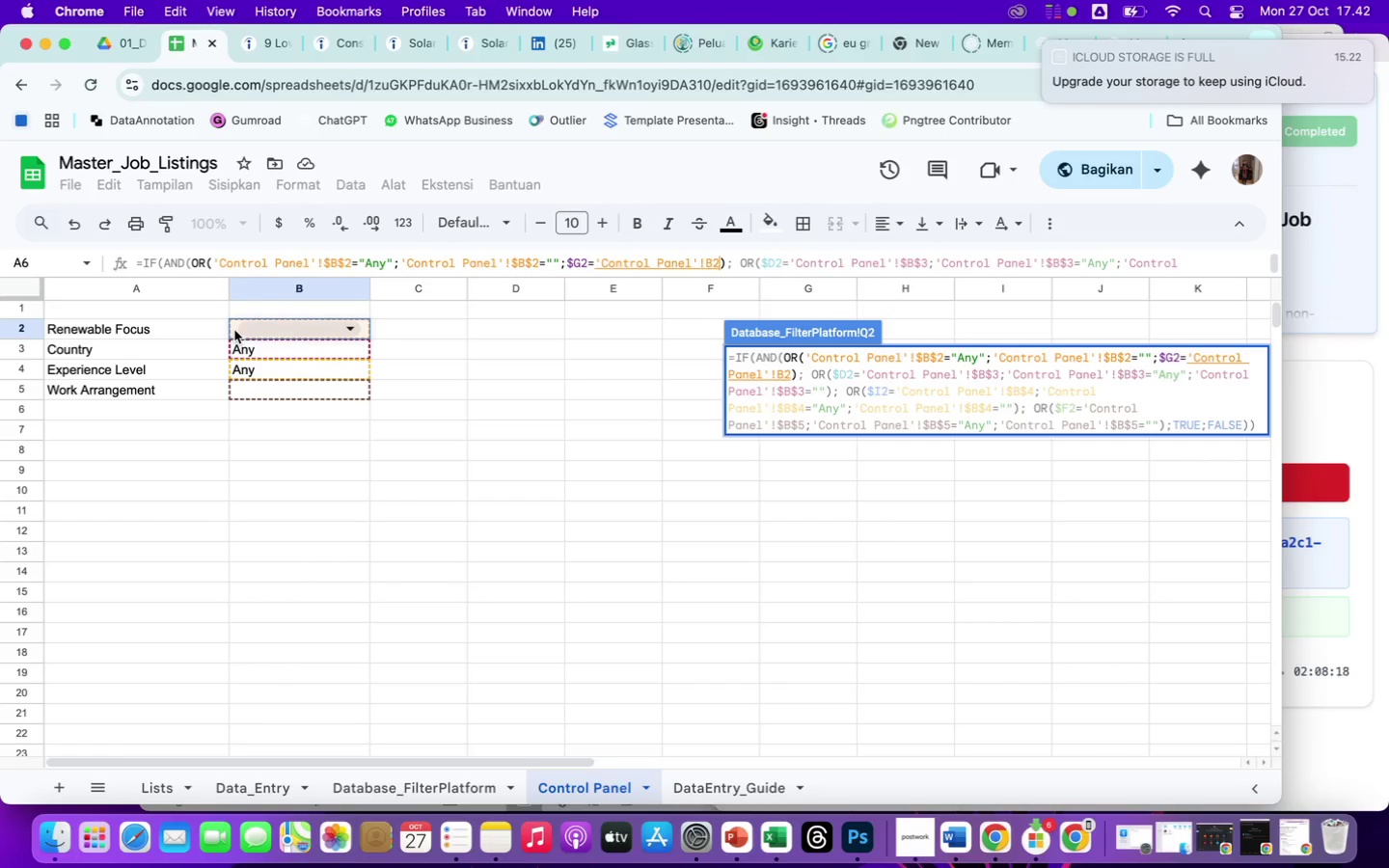 
left_click([706, 258])
 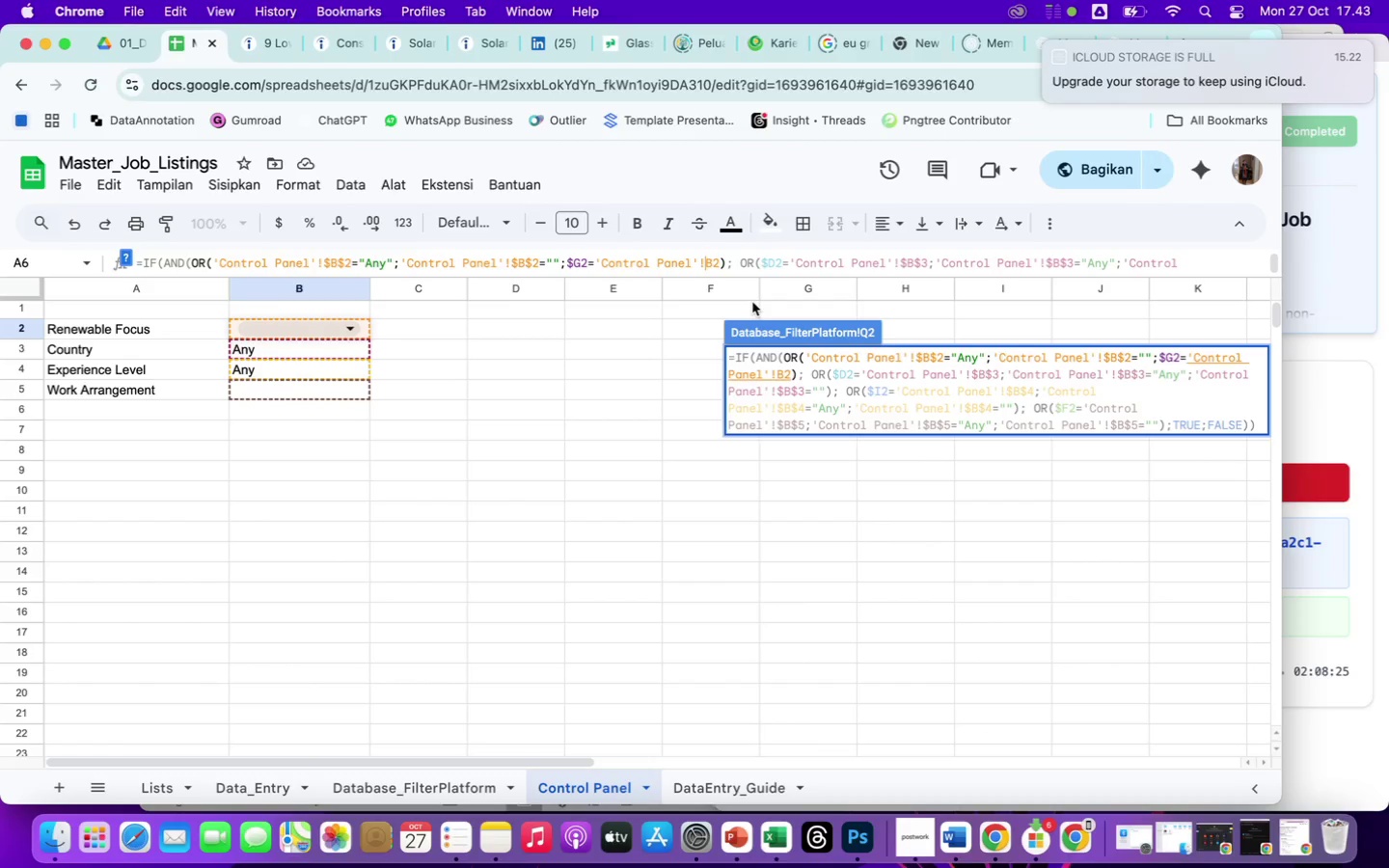 
key(Shift+4)
 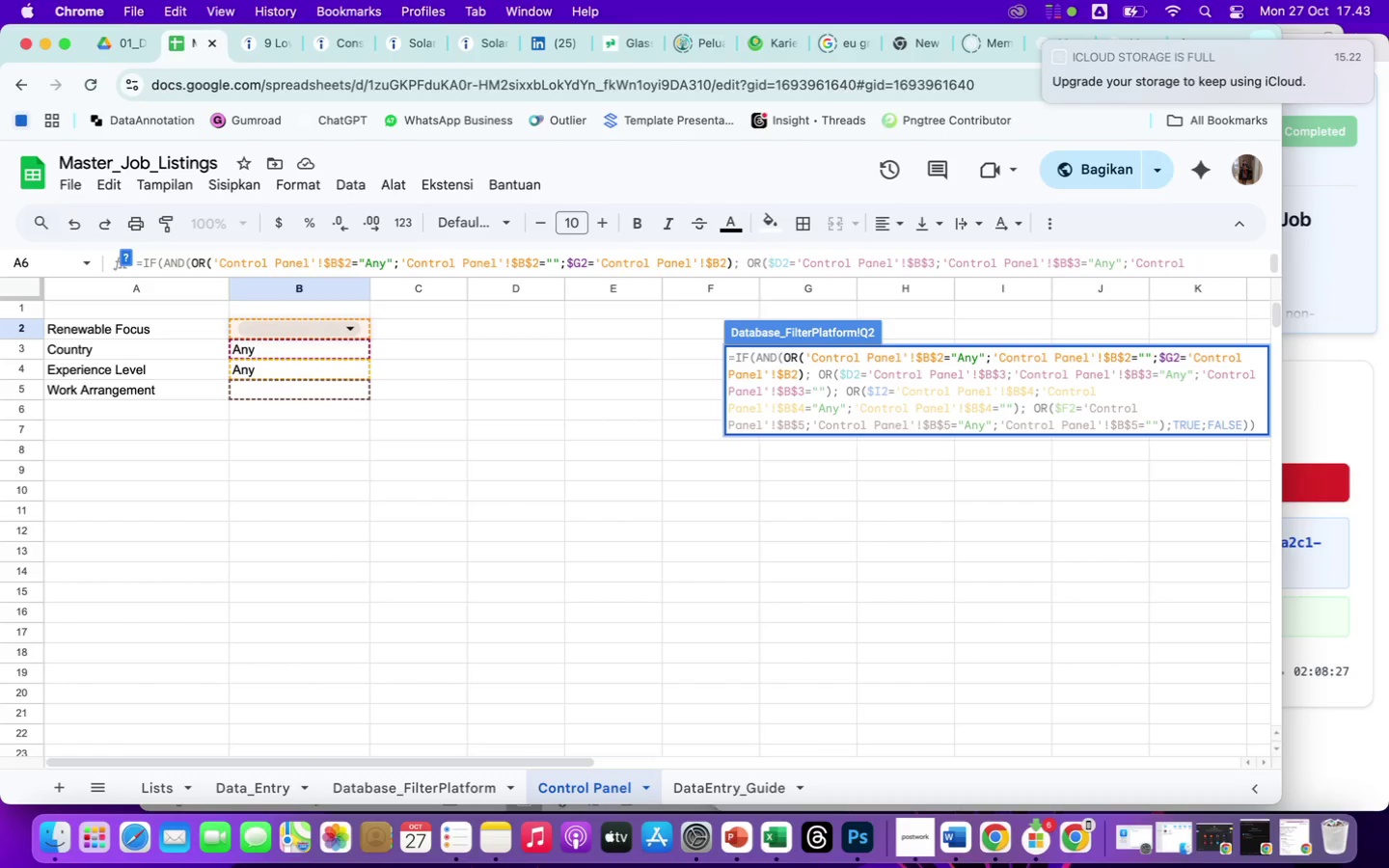 
key(ArrowRight)
 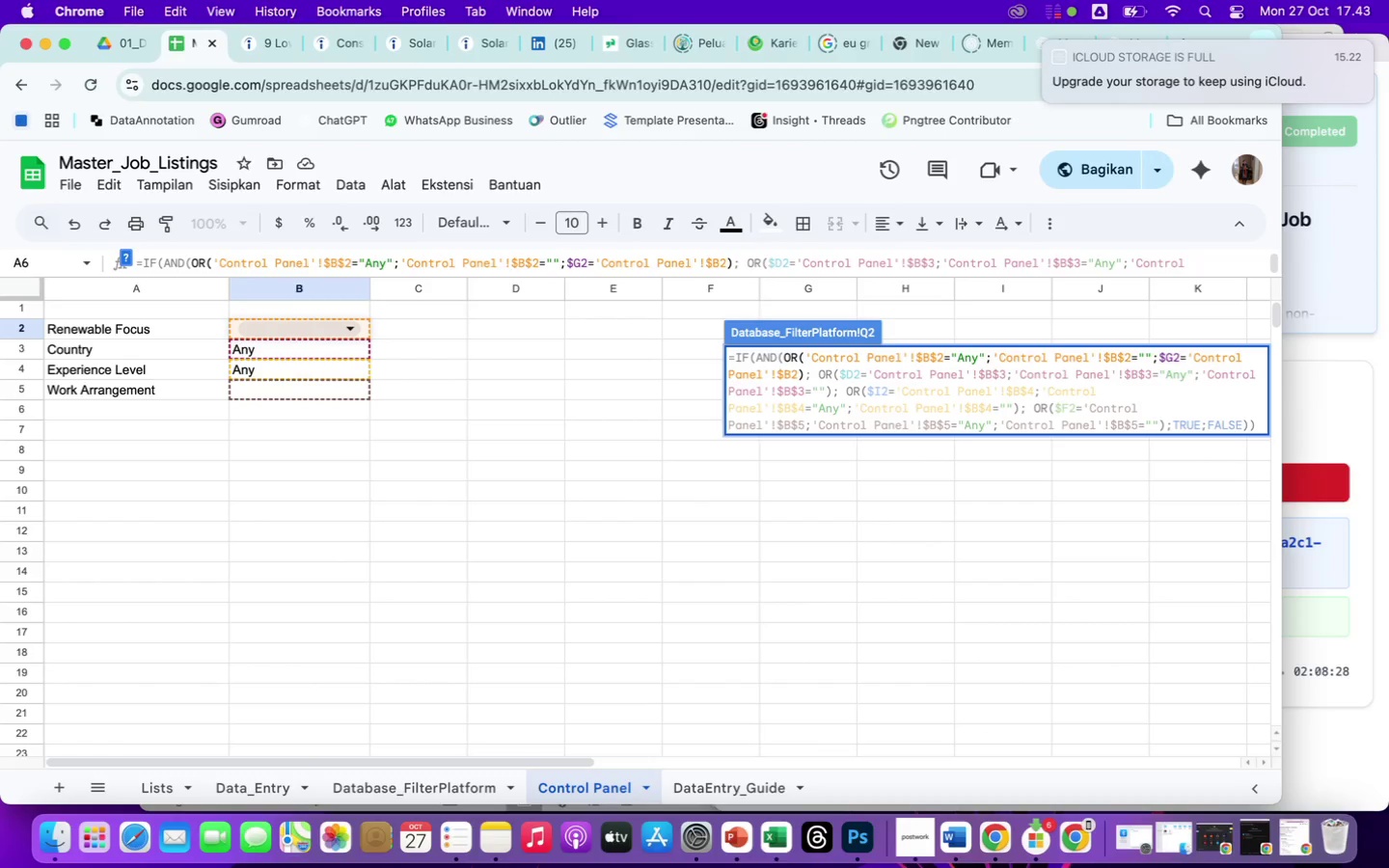 
key(Shift+4)
 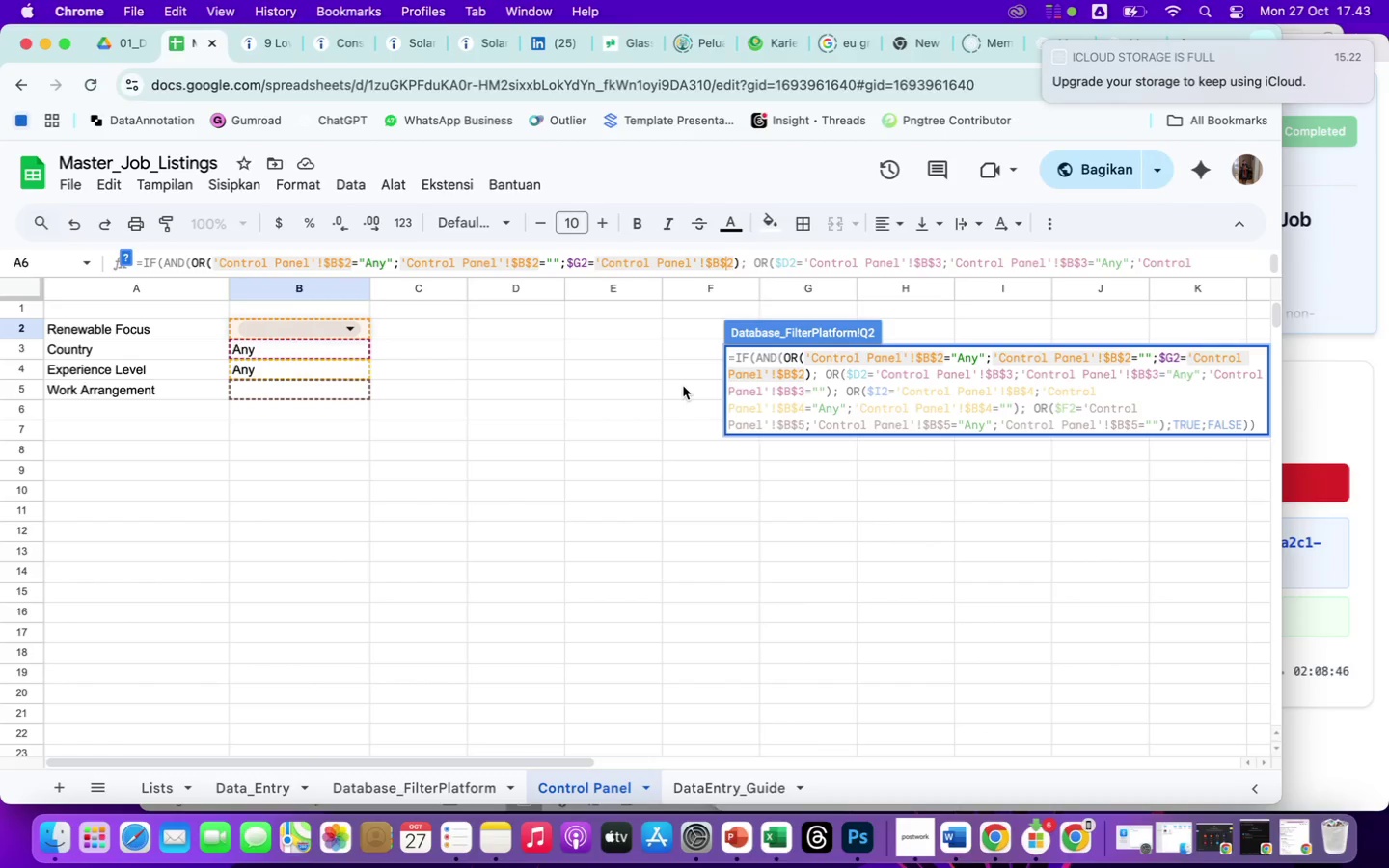 
wait(21.51)
 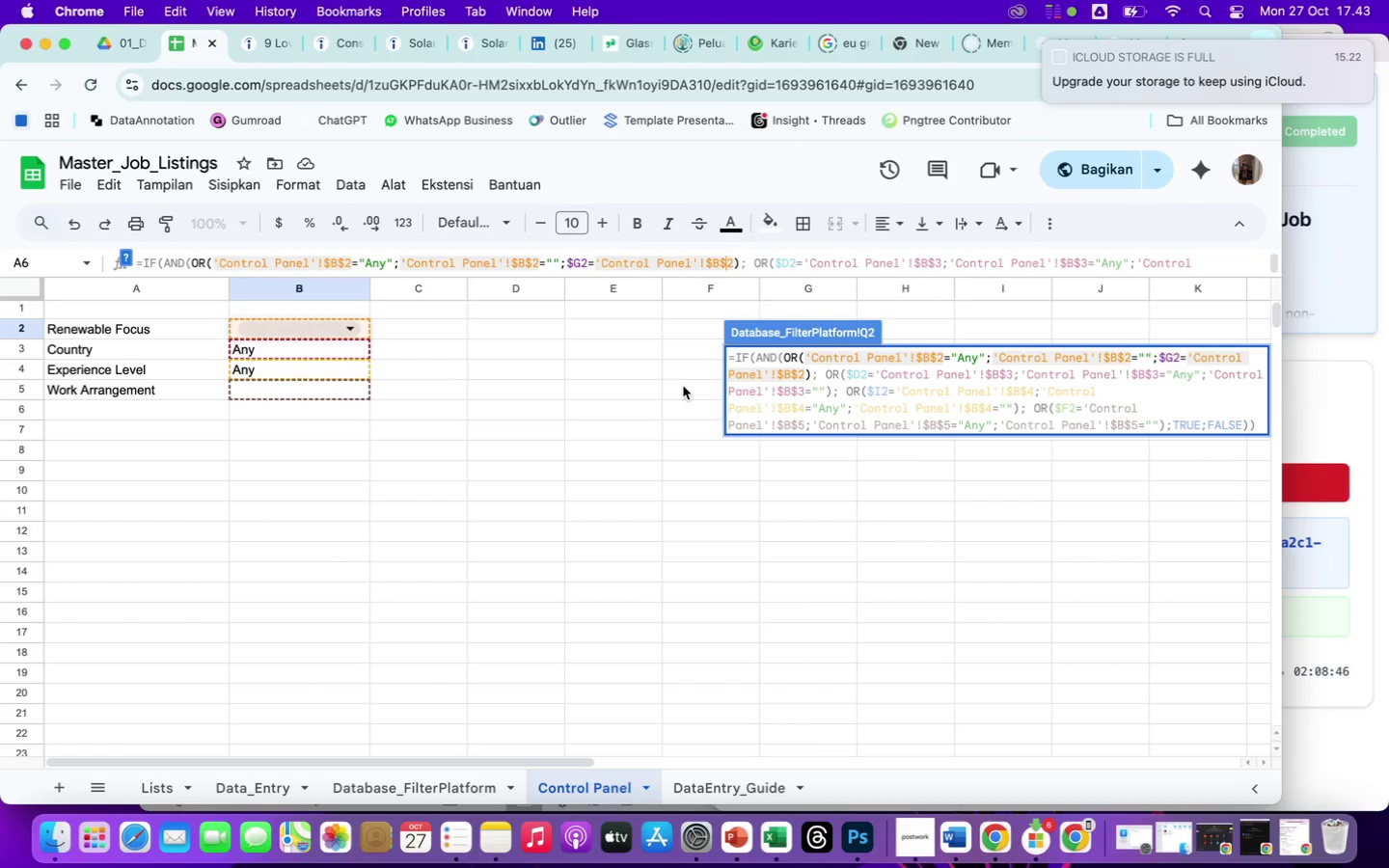 
key(Enter)
 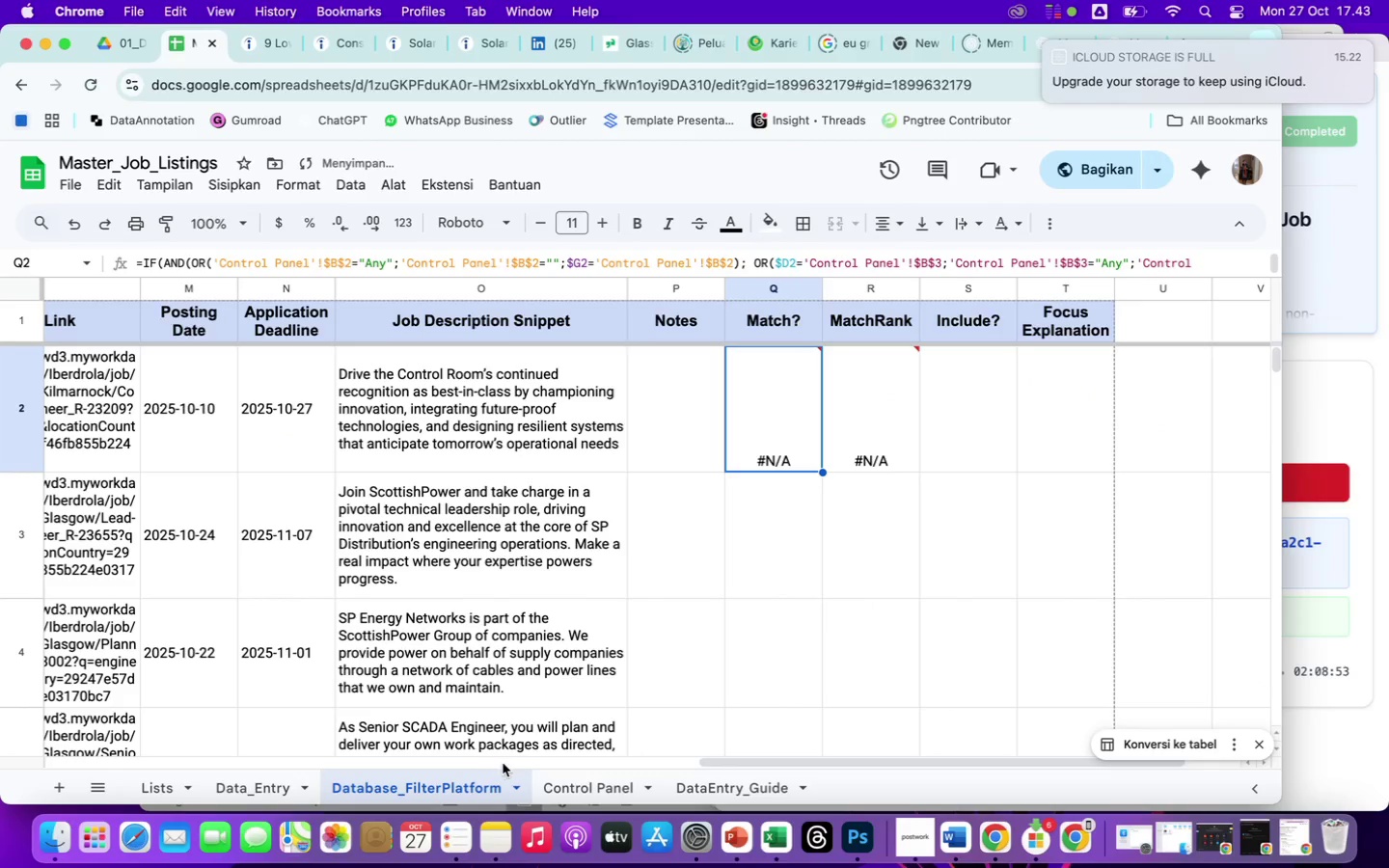 
left_click([568, 789])
 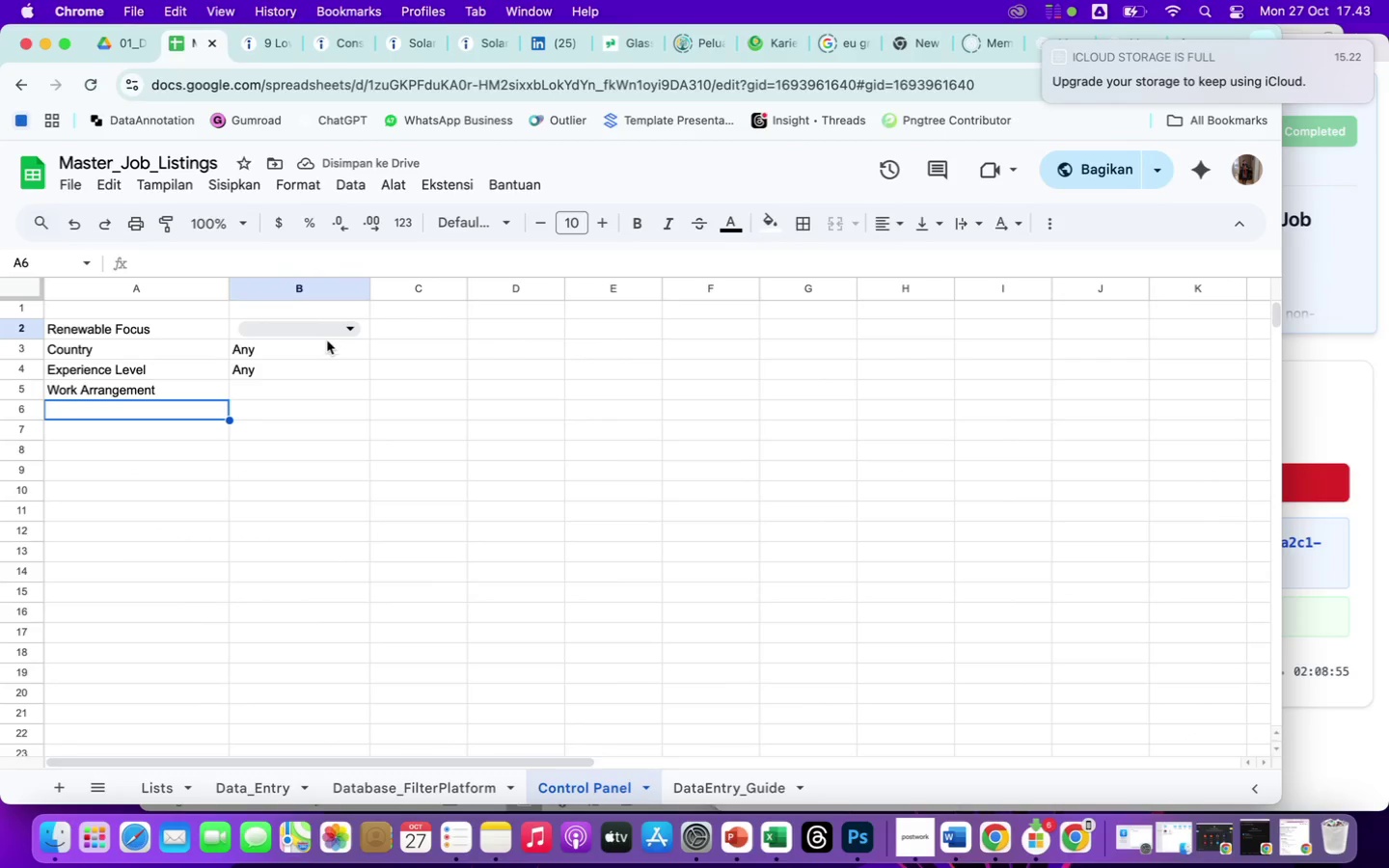 
left_click([326, 332])
 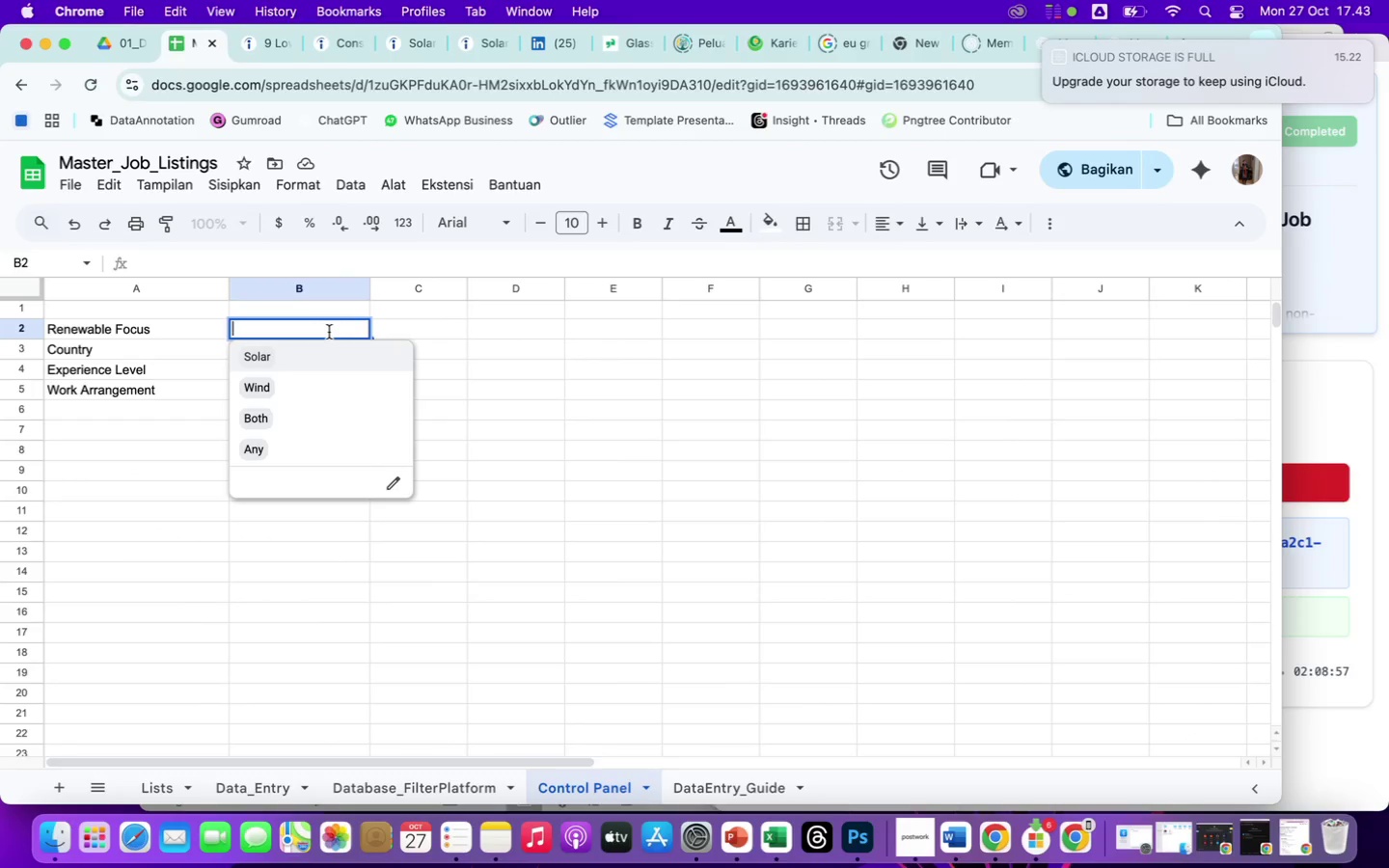 
left_click([431, 340])
 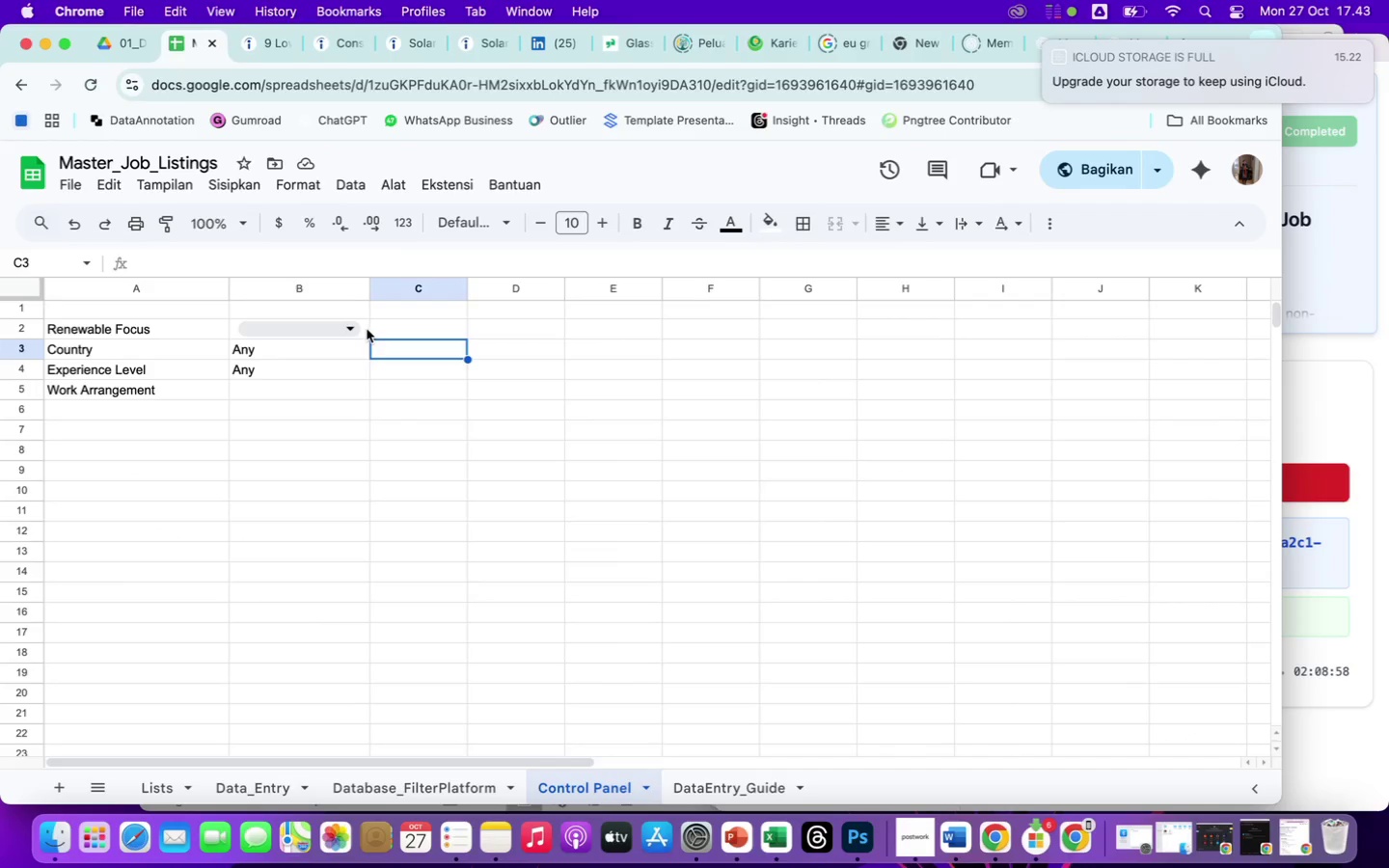 
left_click([367, 329])
 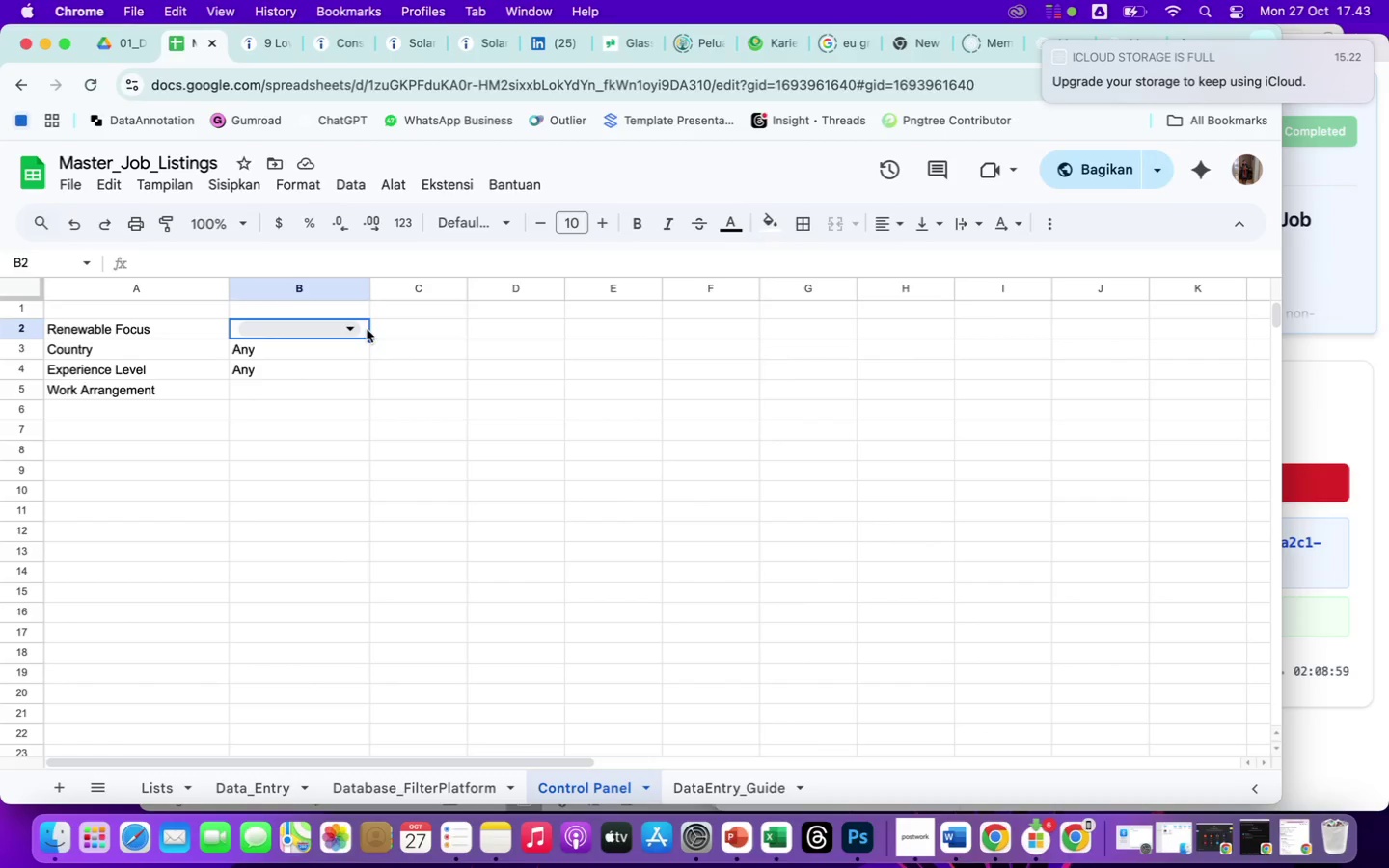 
right_click([367, 329])
 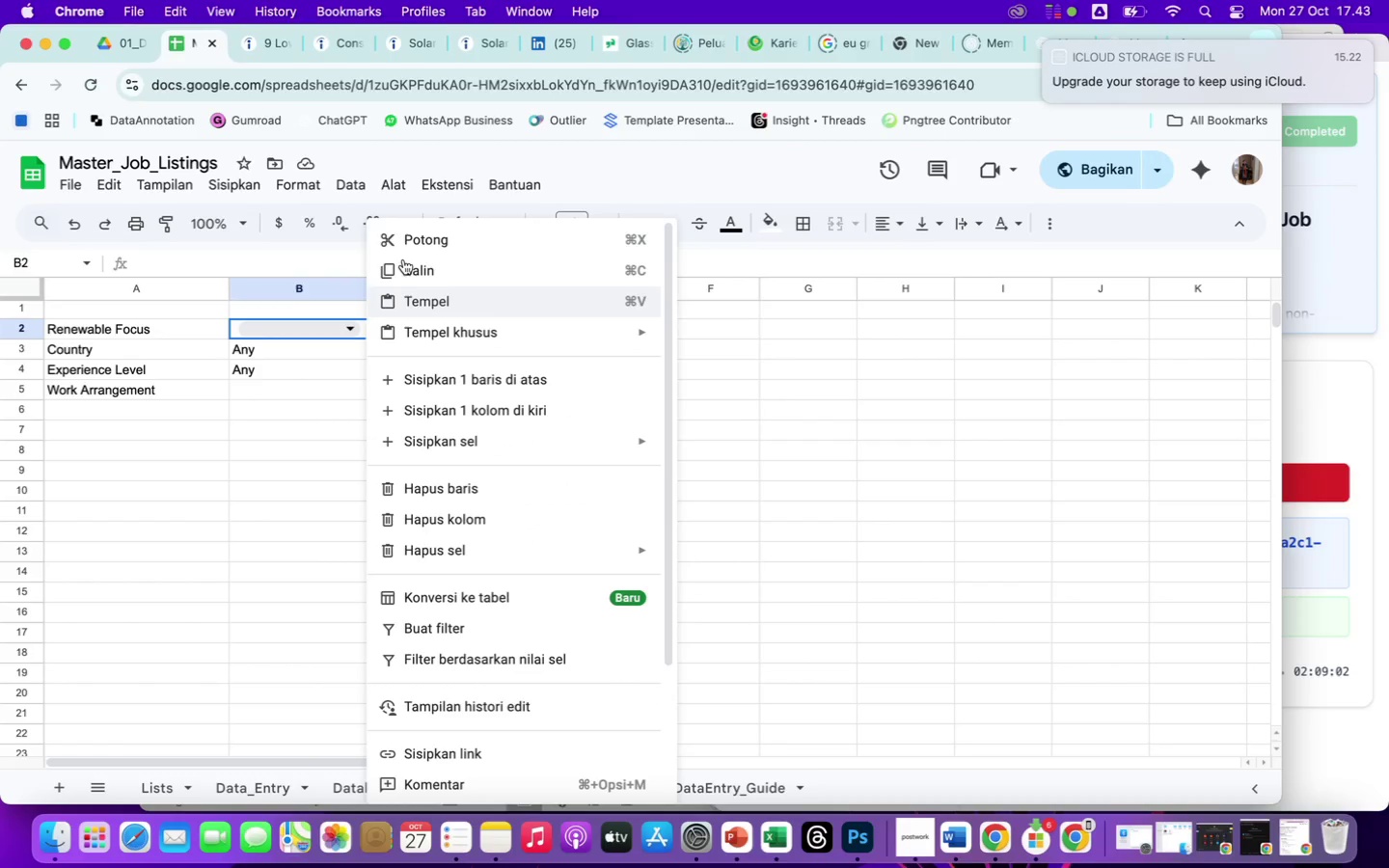 
left_click([367, 188])
 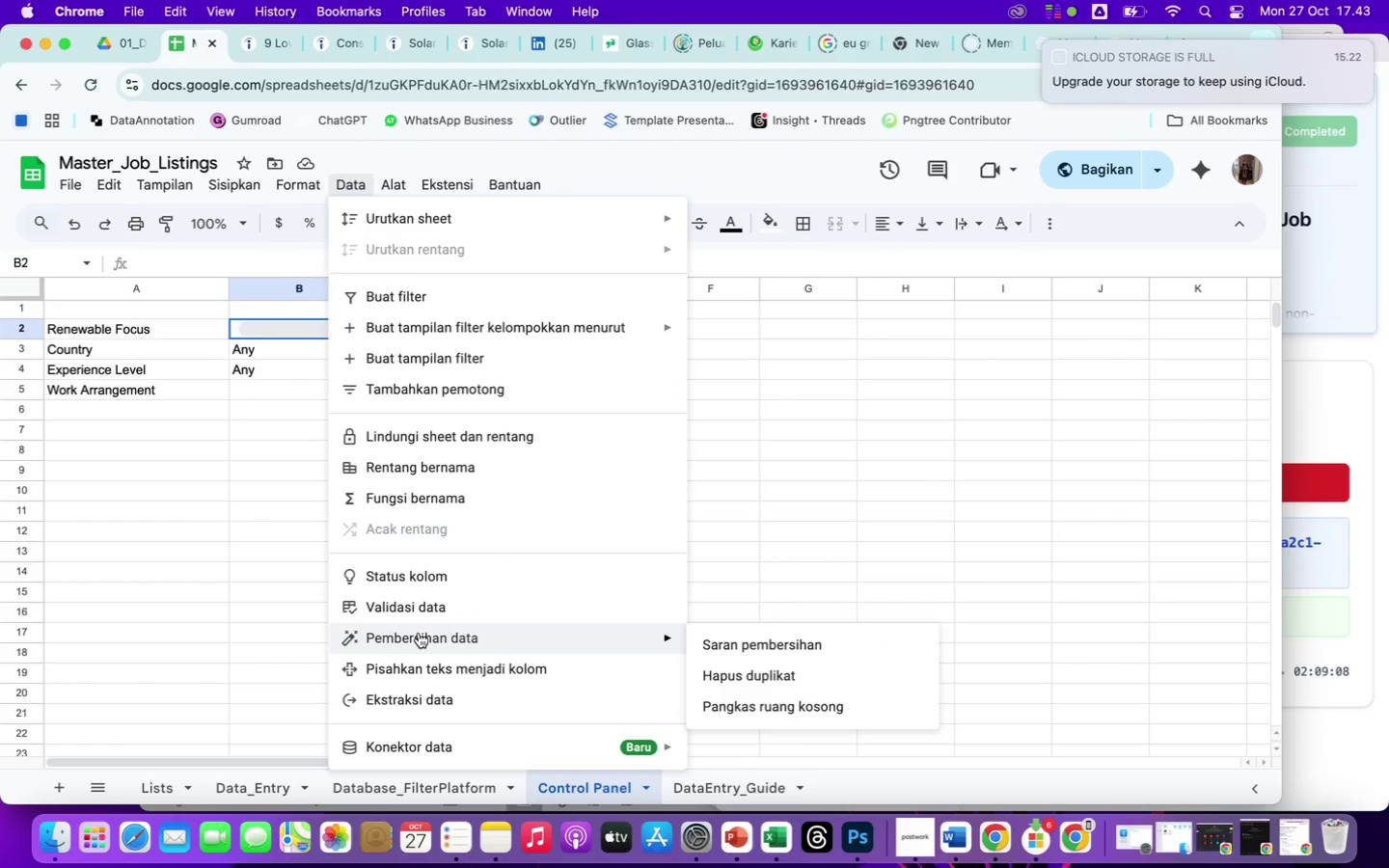 
wait(6.64)
 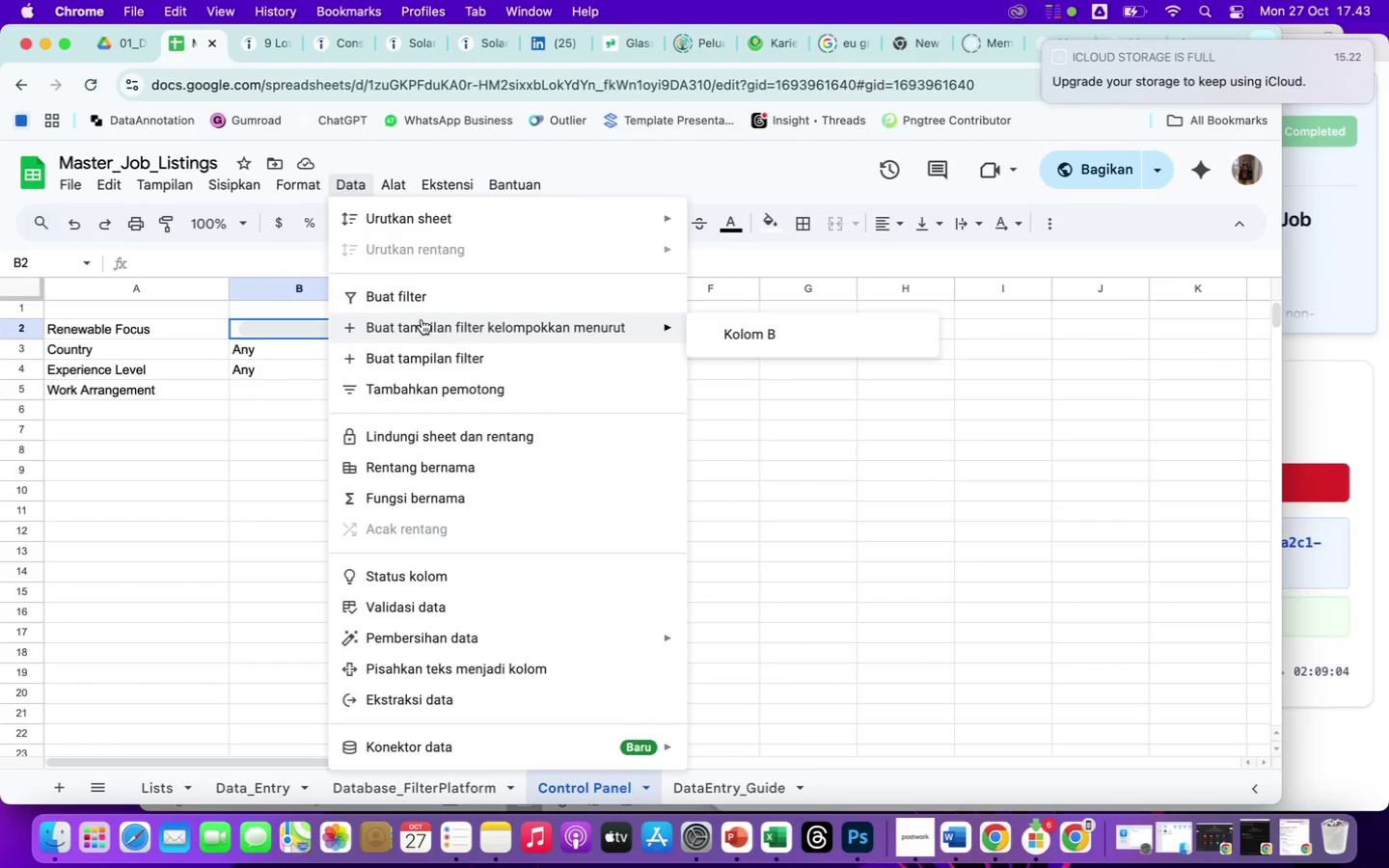 
left_click([420, 601])
 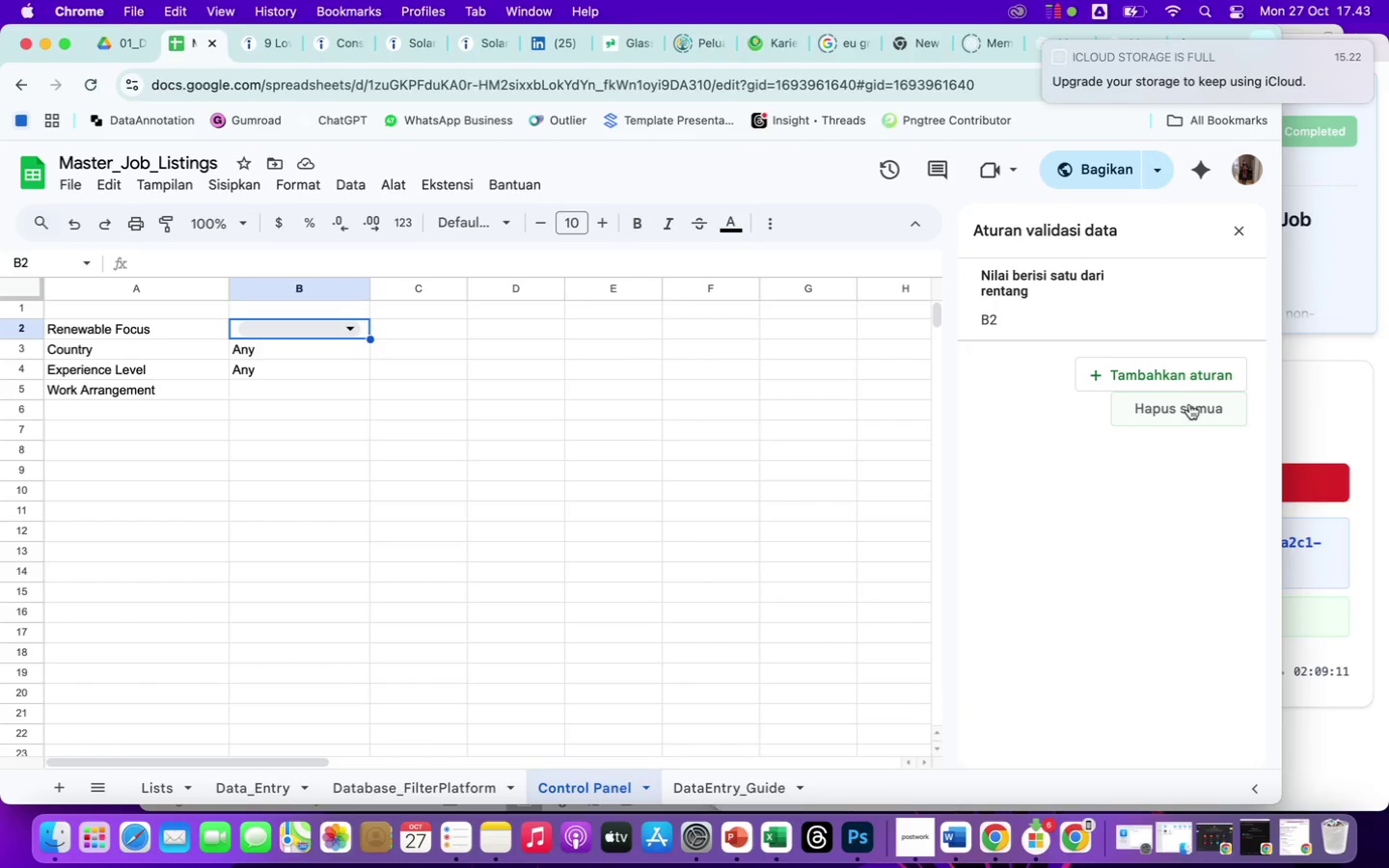 
left_click([1189, 404])
 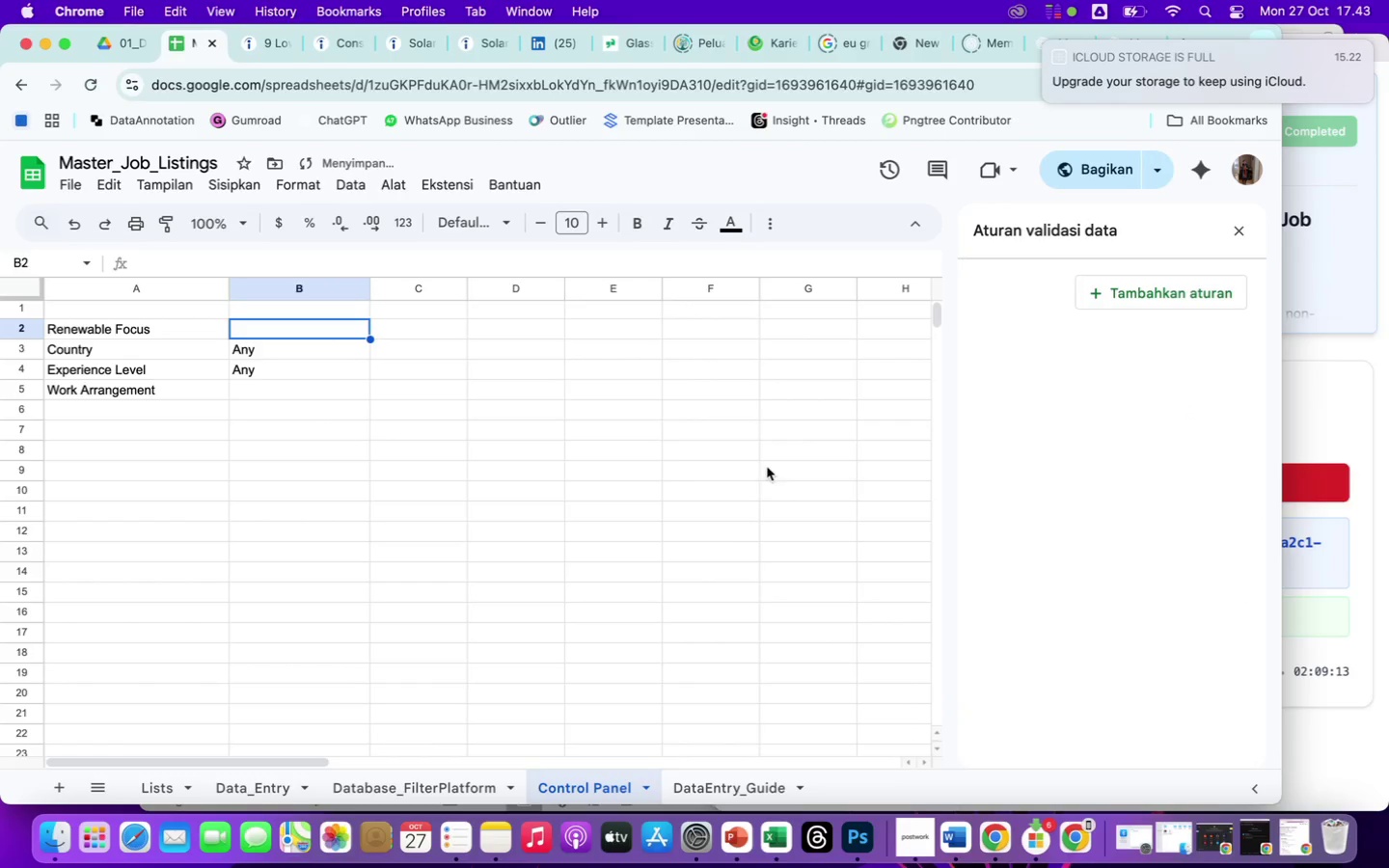 
left_click([679, 477])
 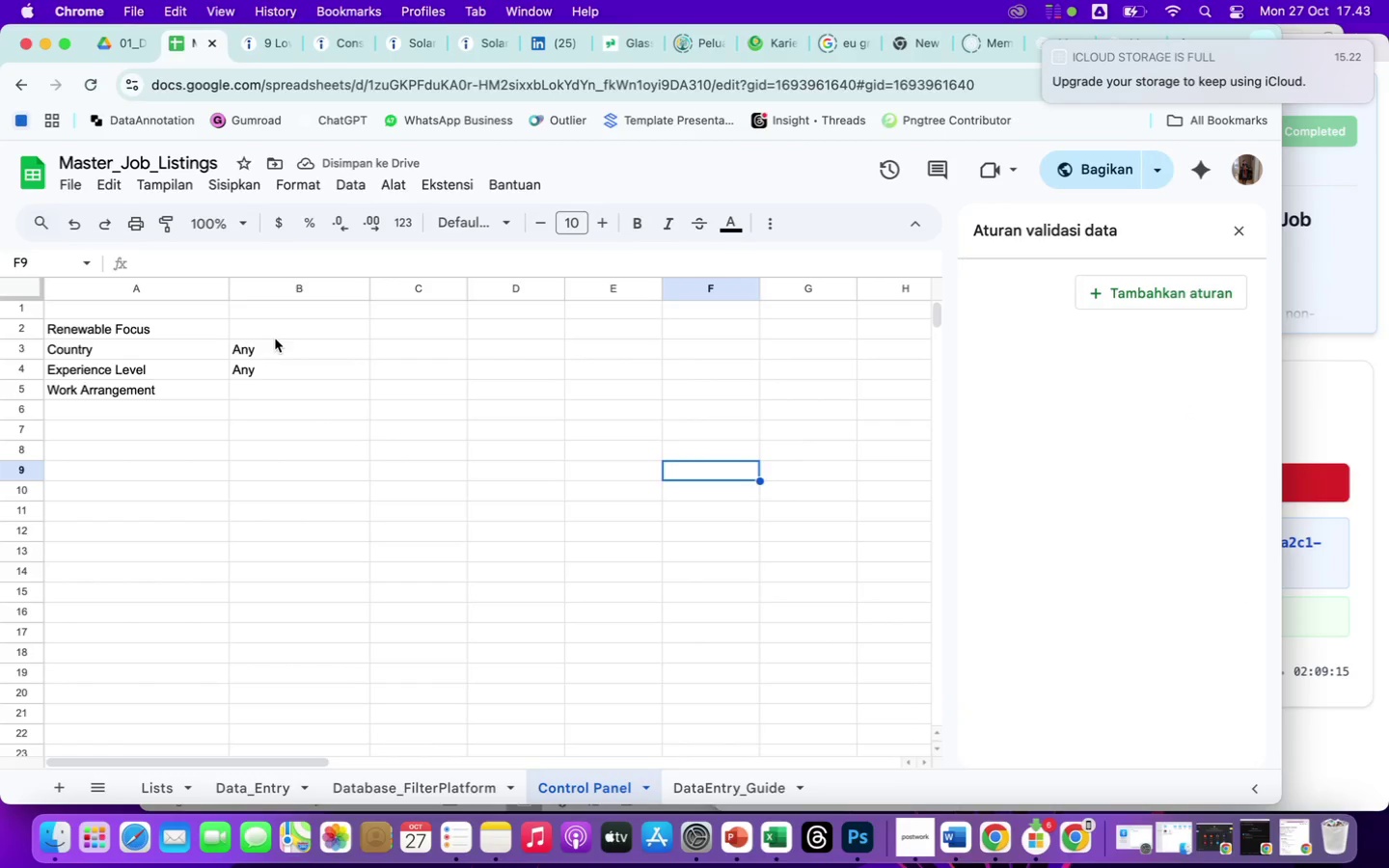 
left_click_drag(start_coordinate=[289, 326], to_coordinate=[290, 393])
 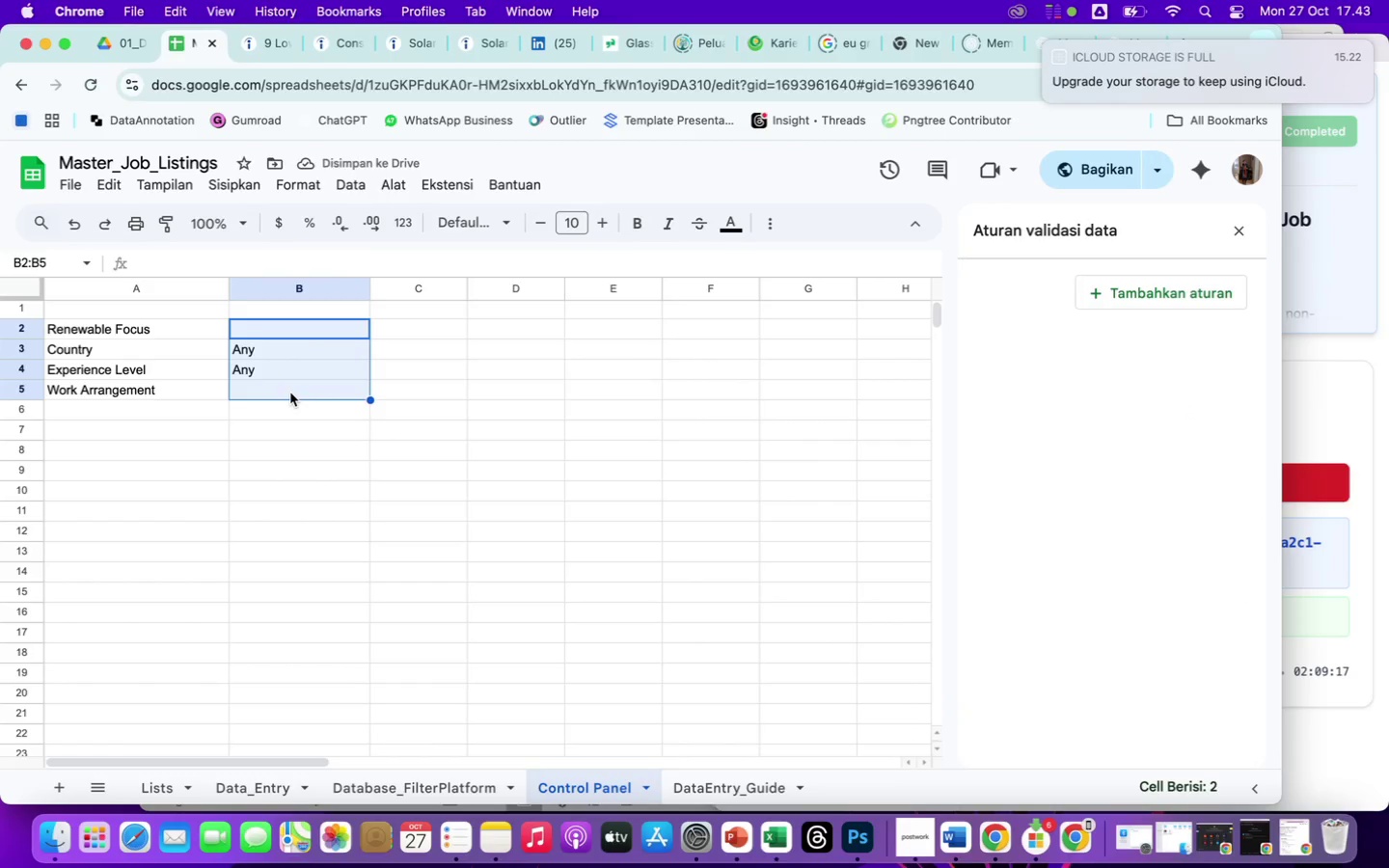 
key(Backspace)
 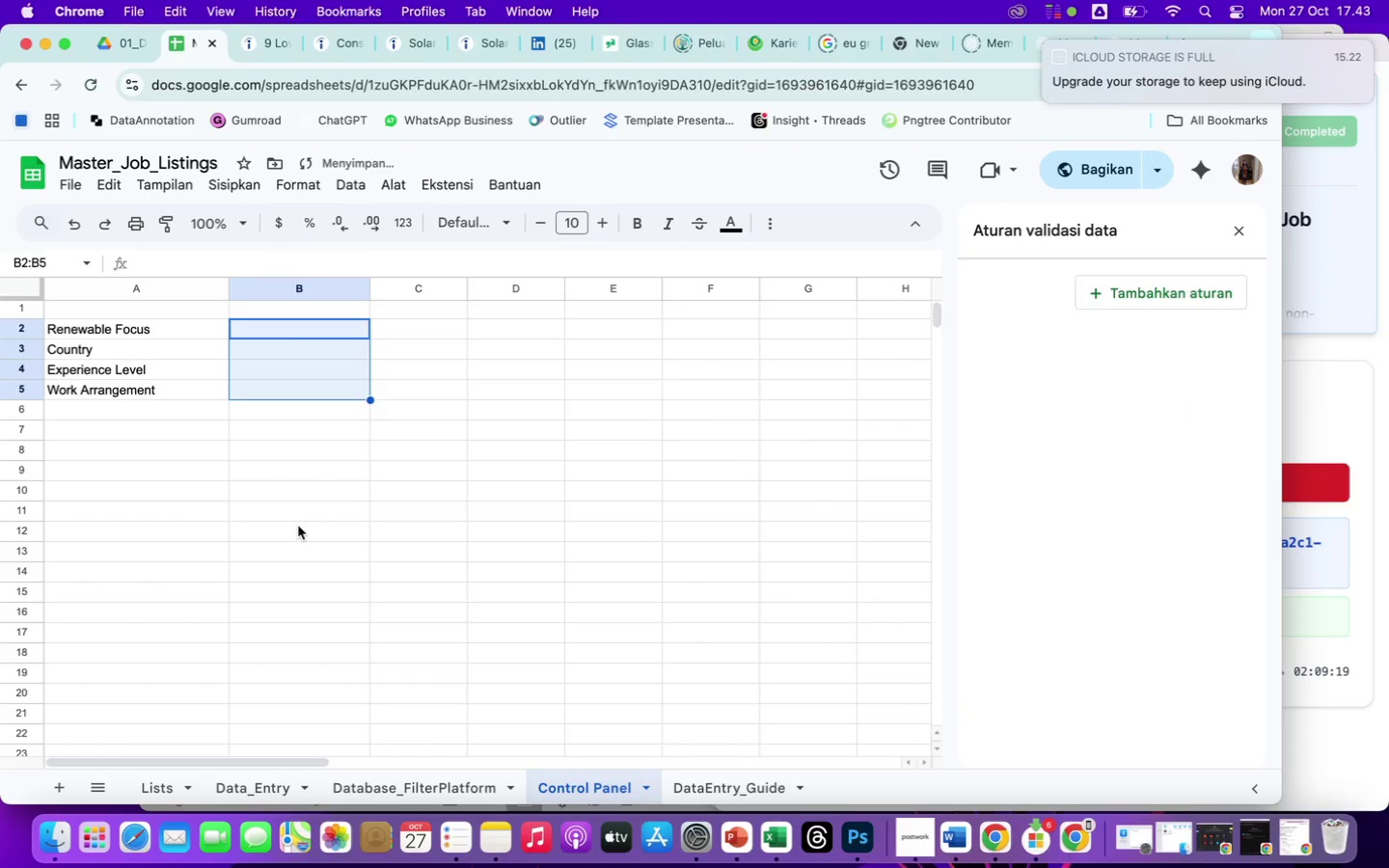 
left_click([298, 529])
 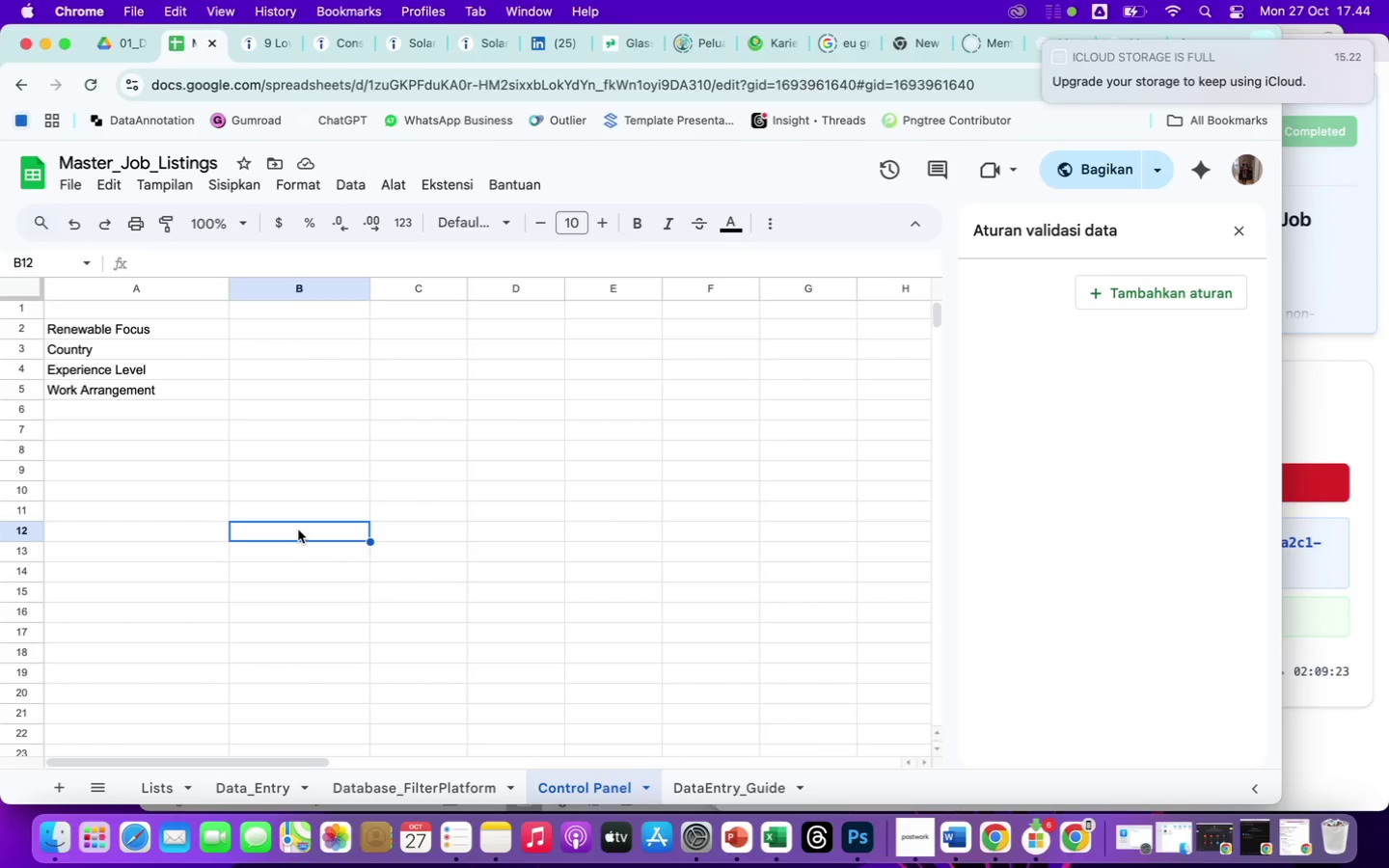 
wait(5.28)
 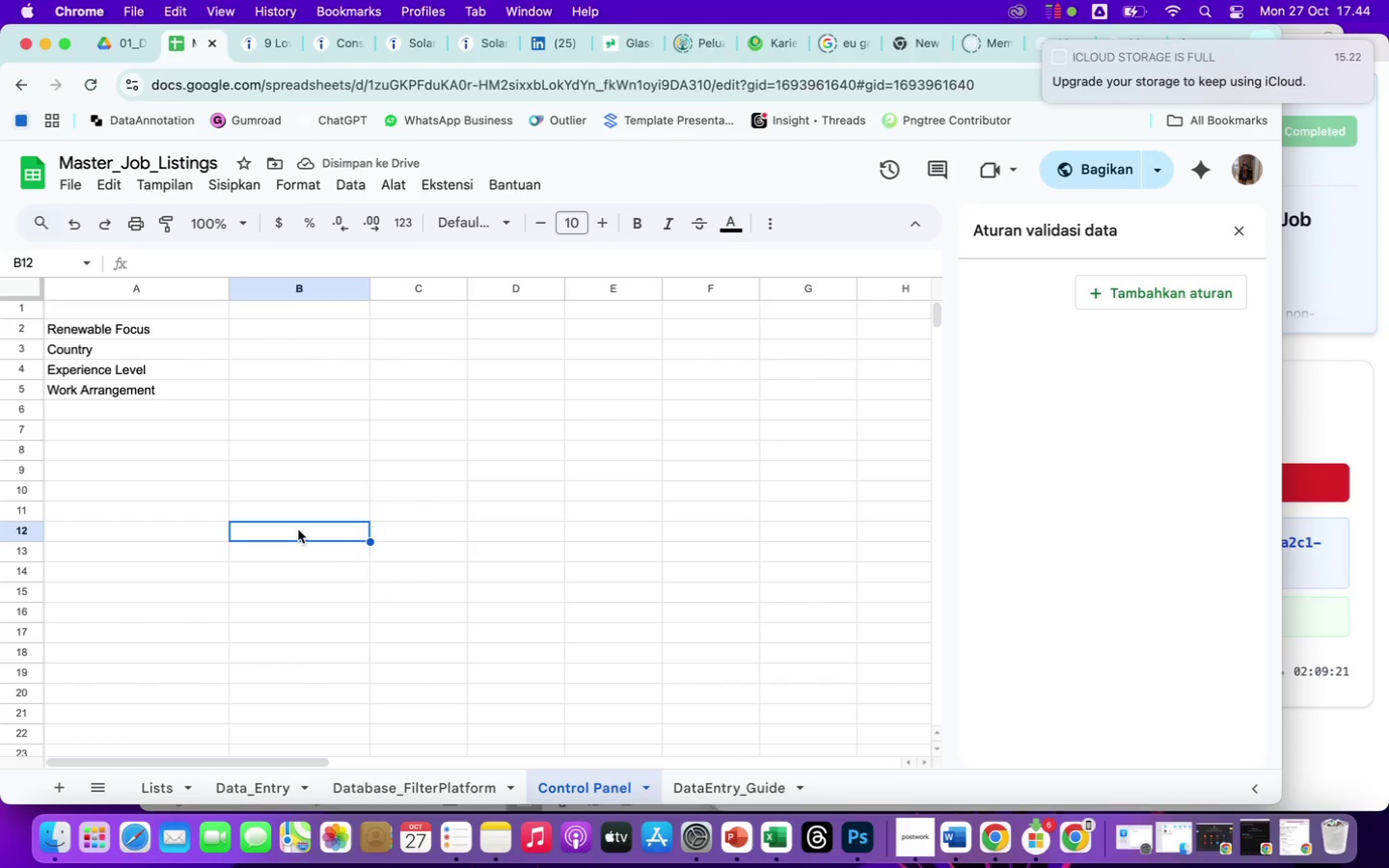 
left_click_drag(start_coordinate=[290, 336], to_coordinate=[283, 401])
 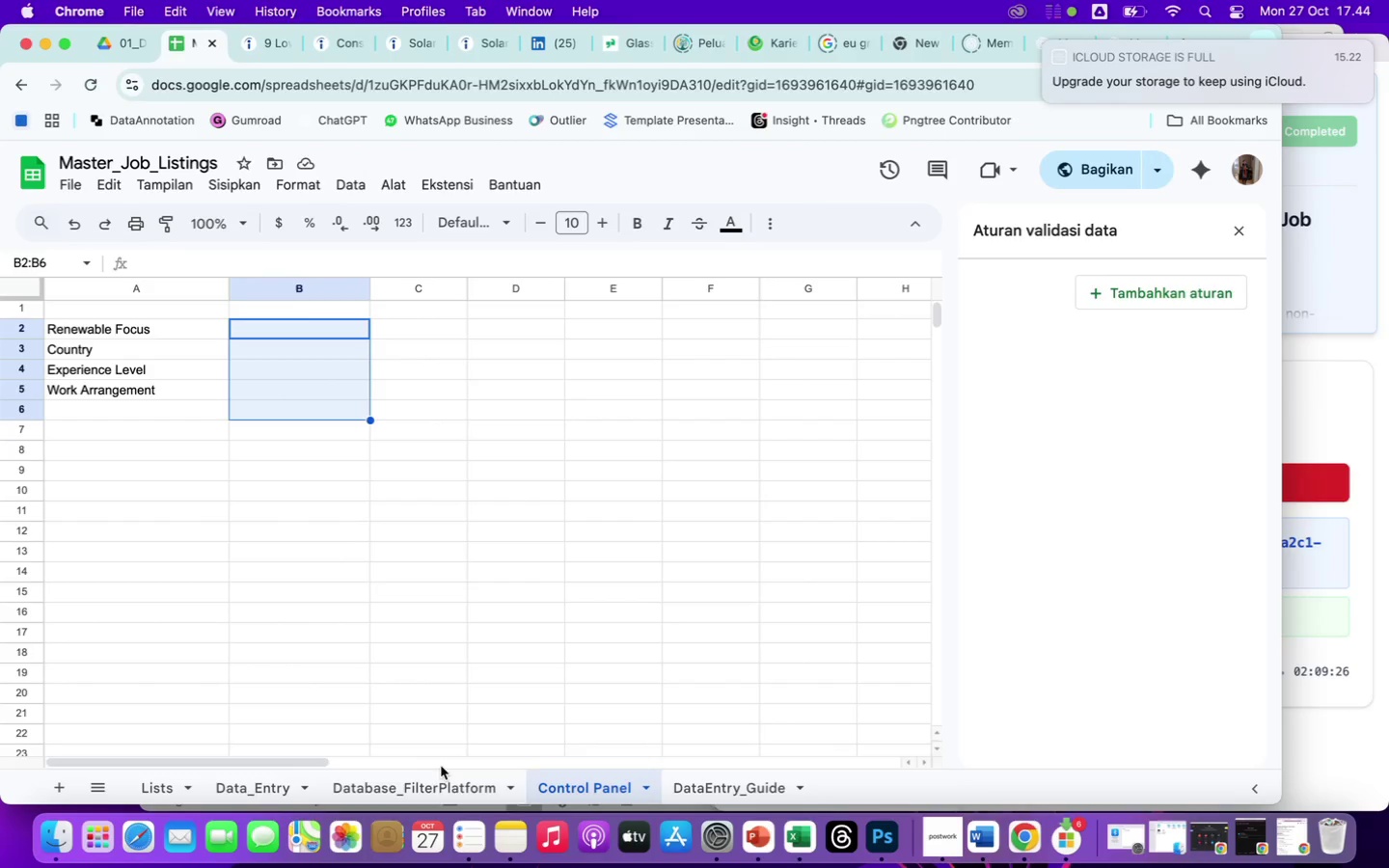 
left_click([447, 786])
 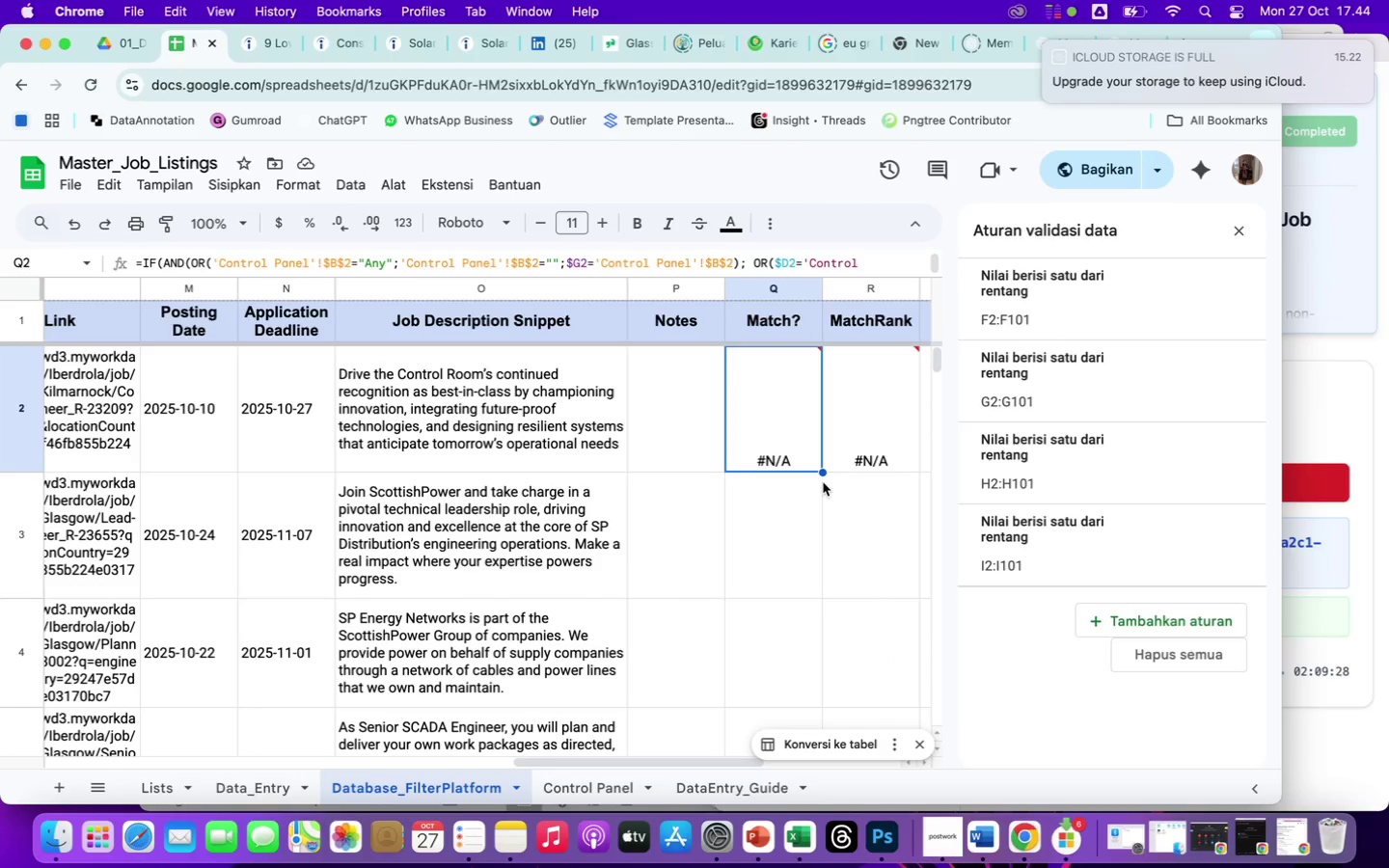 
left_click([833, 532])
 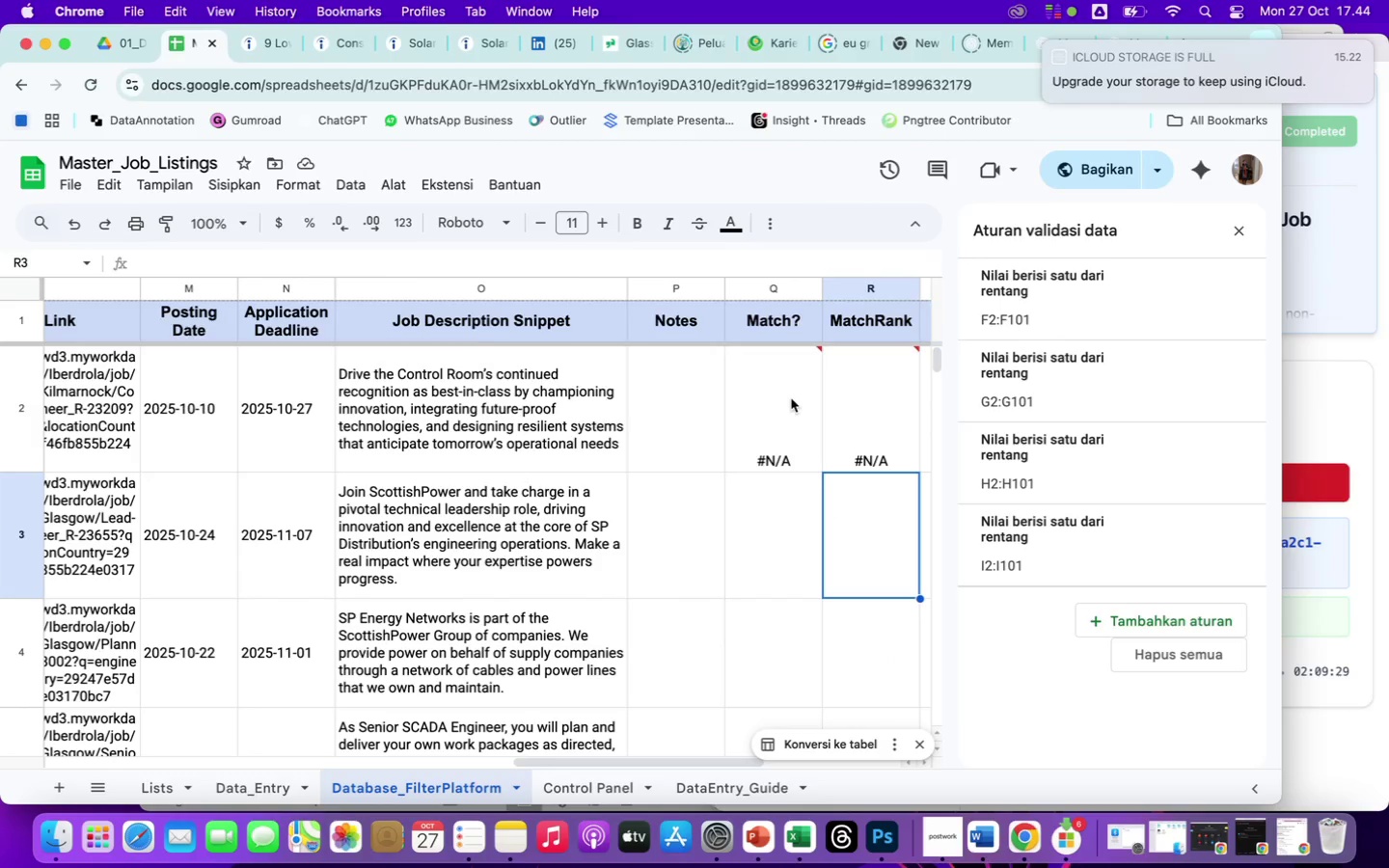 
left_click([783, 398])
 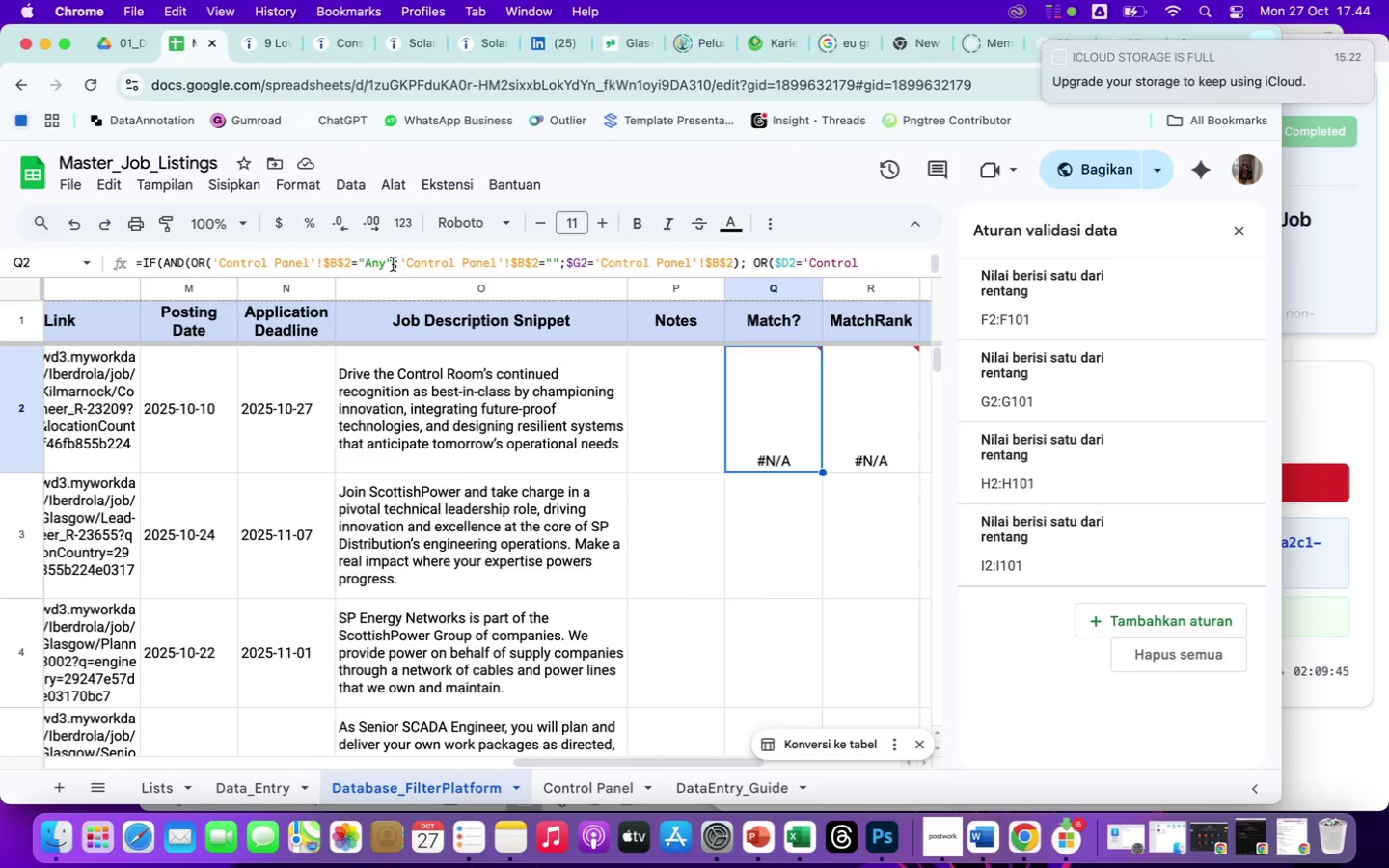 
wait(20.79)
 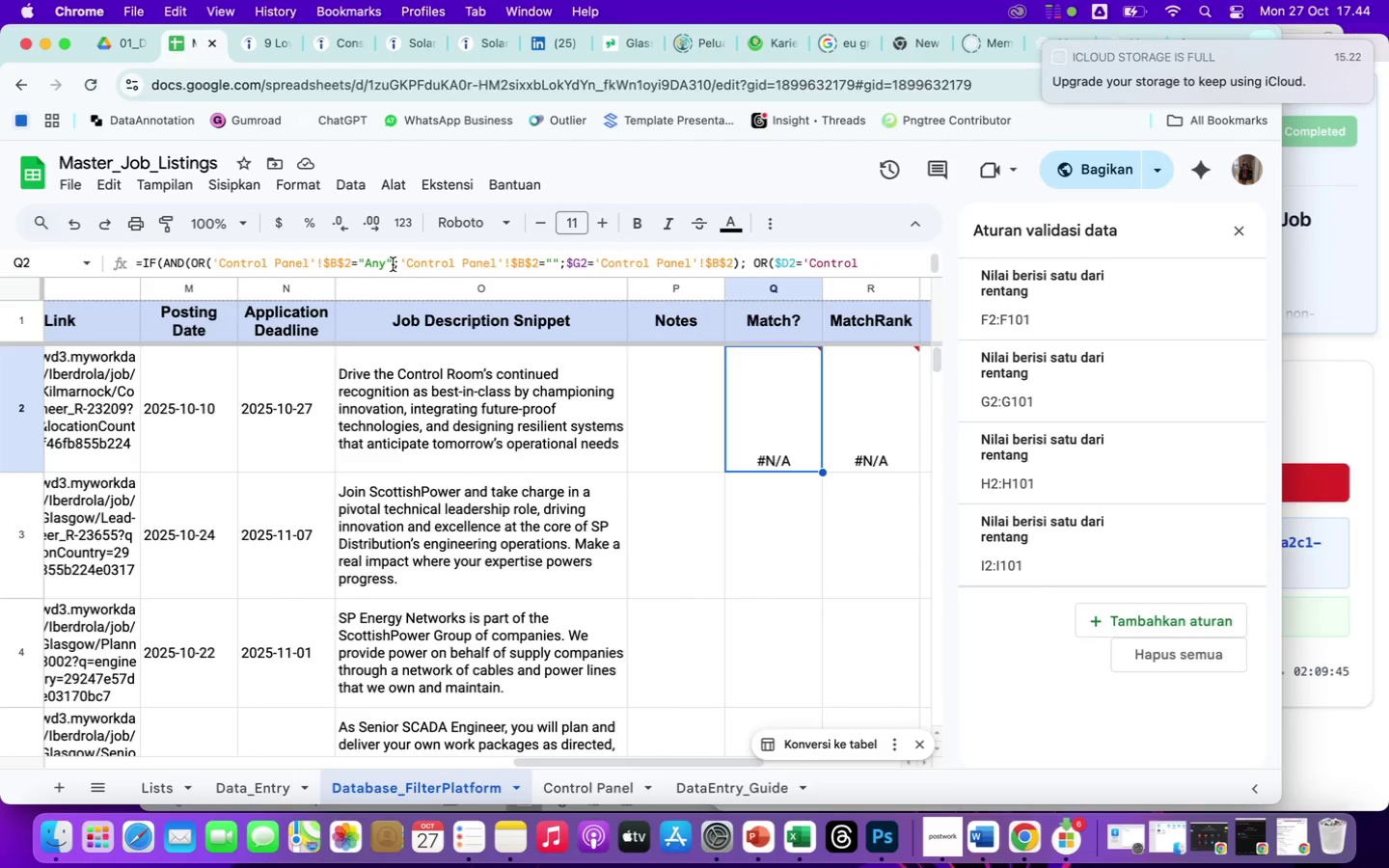 
scroll: coordinate [833, 264], scroll_direction: down, amount: 1.0
 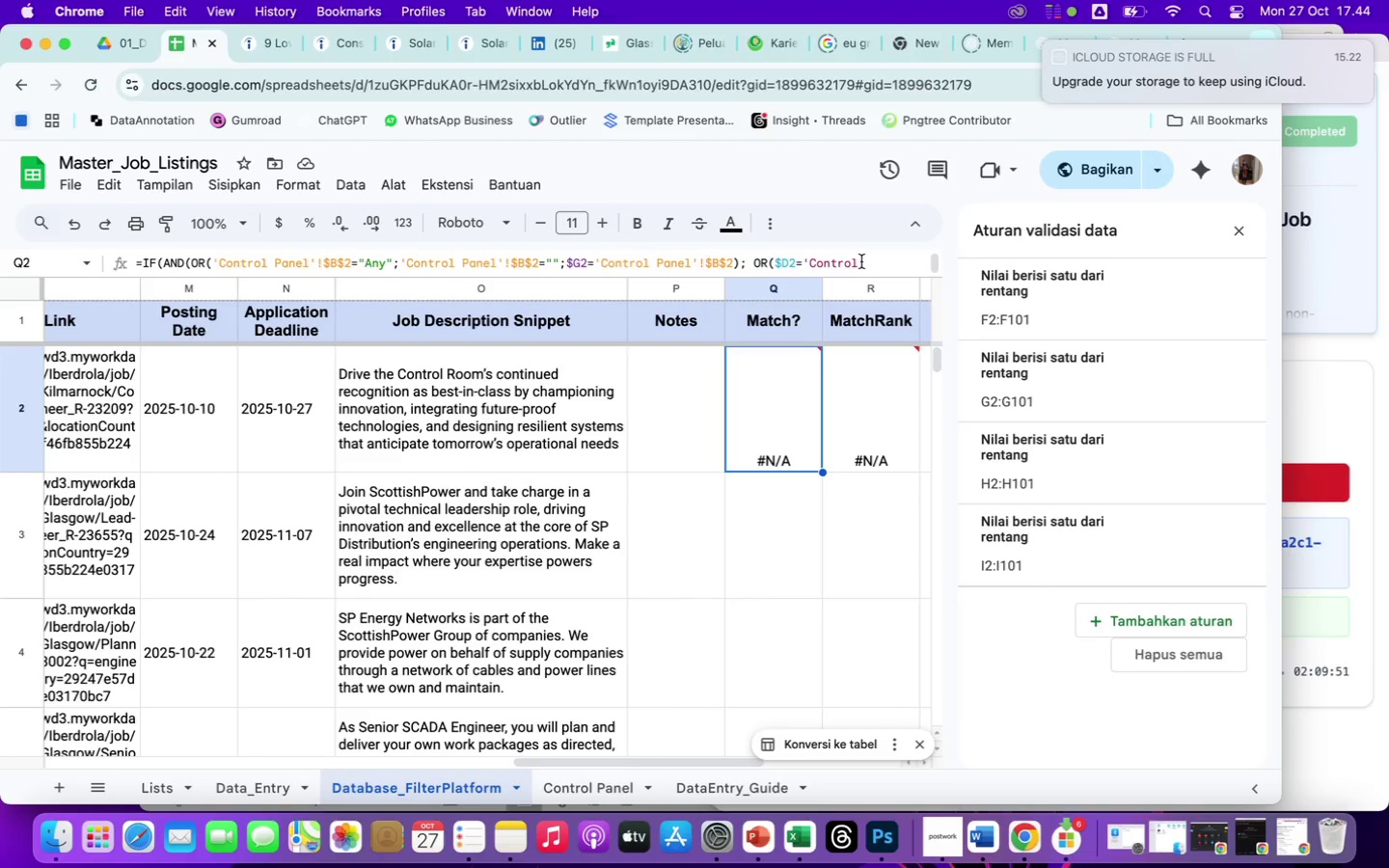 
left_click([861, 261])
 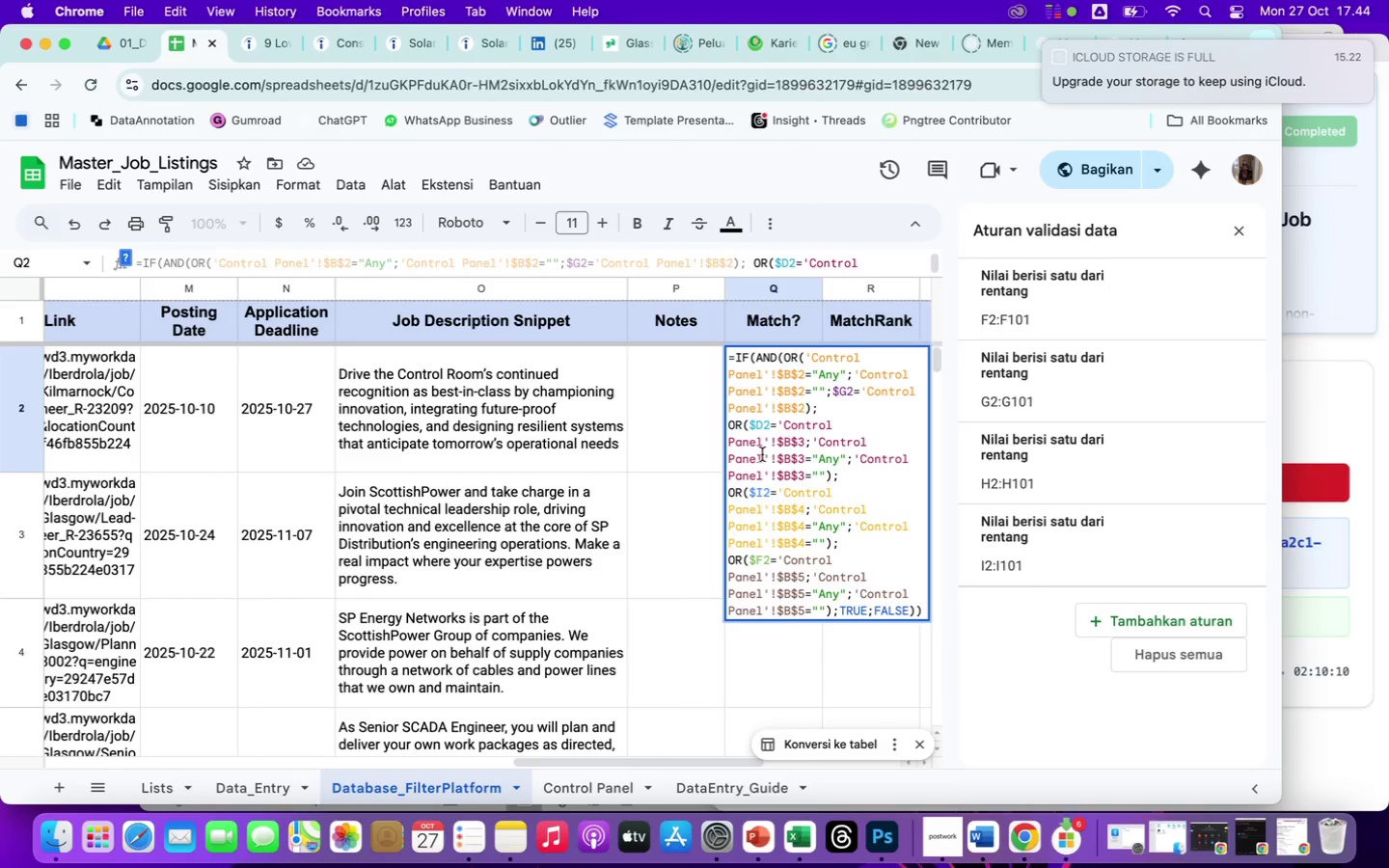 
wait(23.51)
 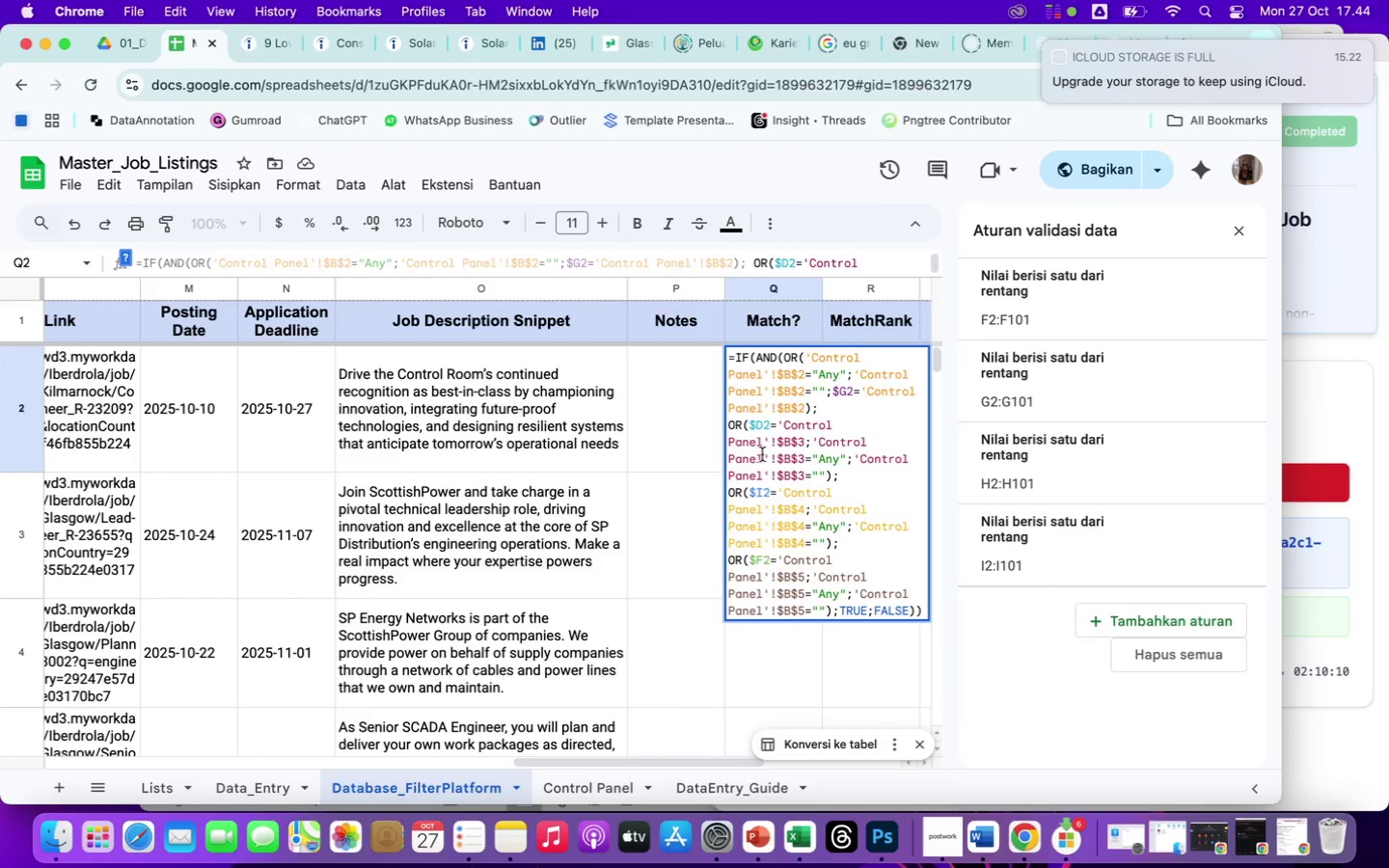 
left_click_drag(start_coordinate=[749, 425], to_coordinate=[810, 442])
 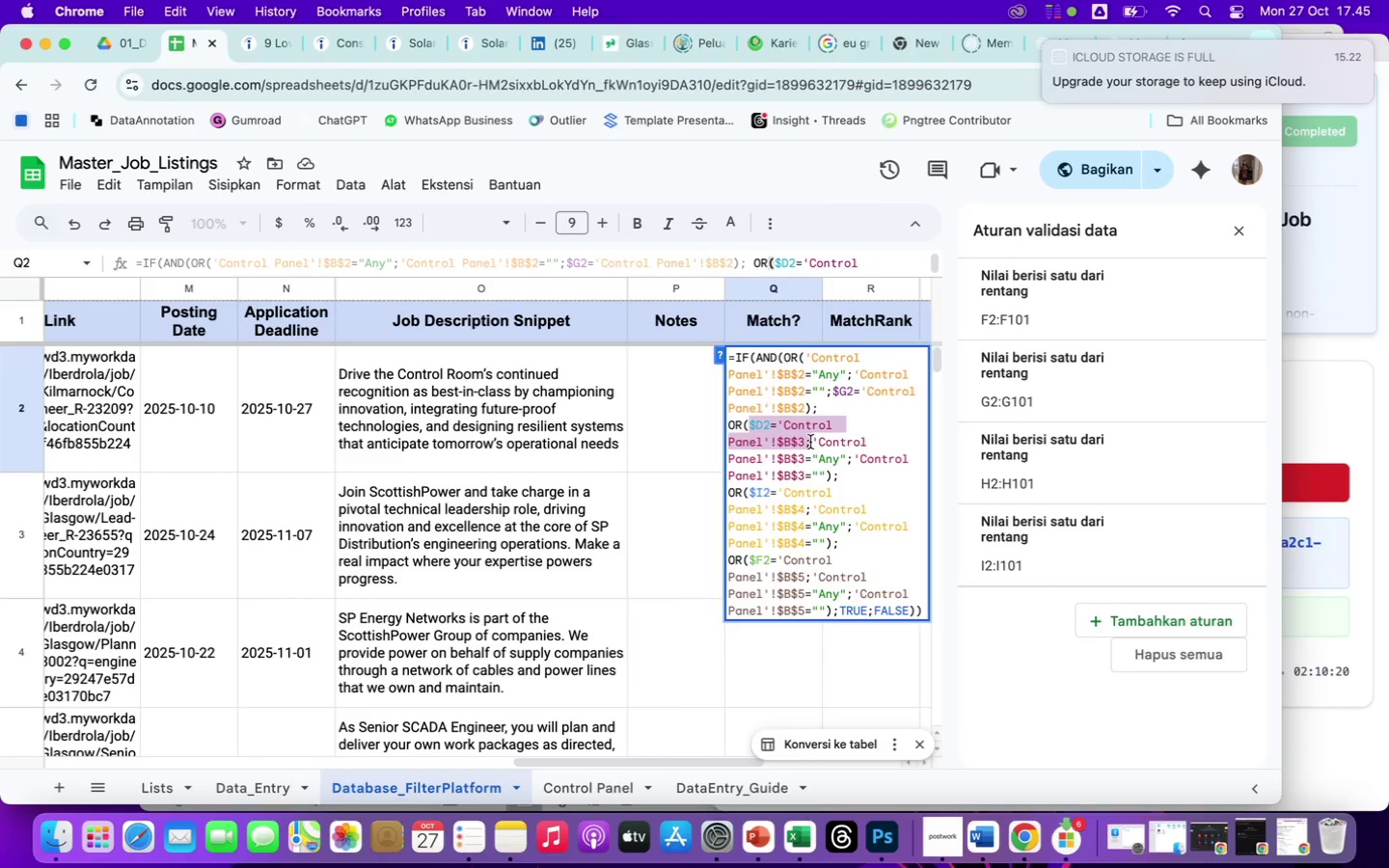 
key(Meta+X)
 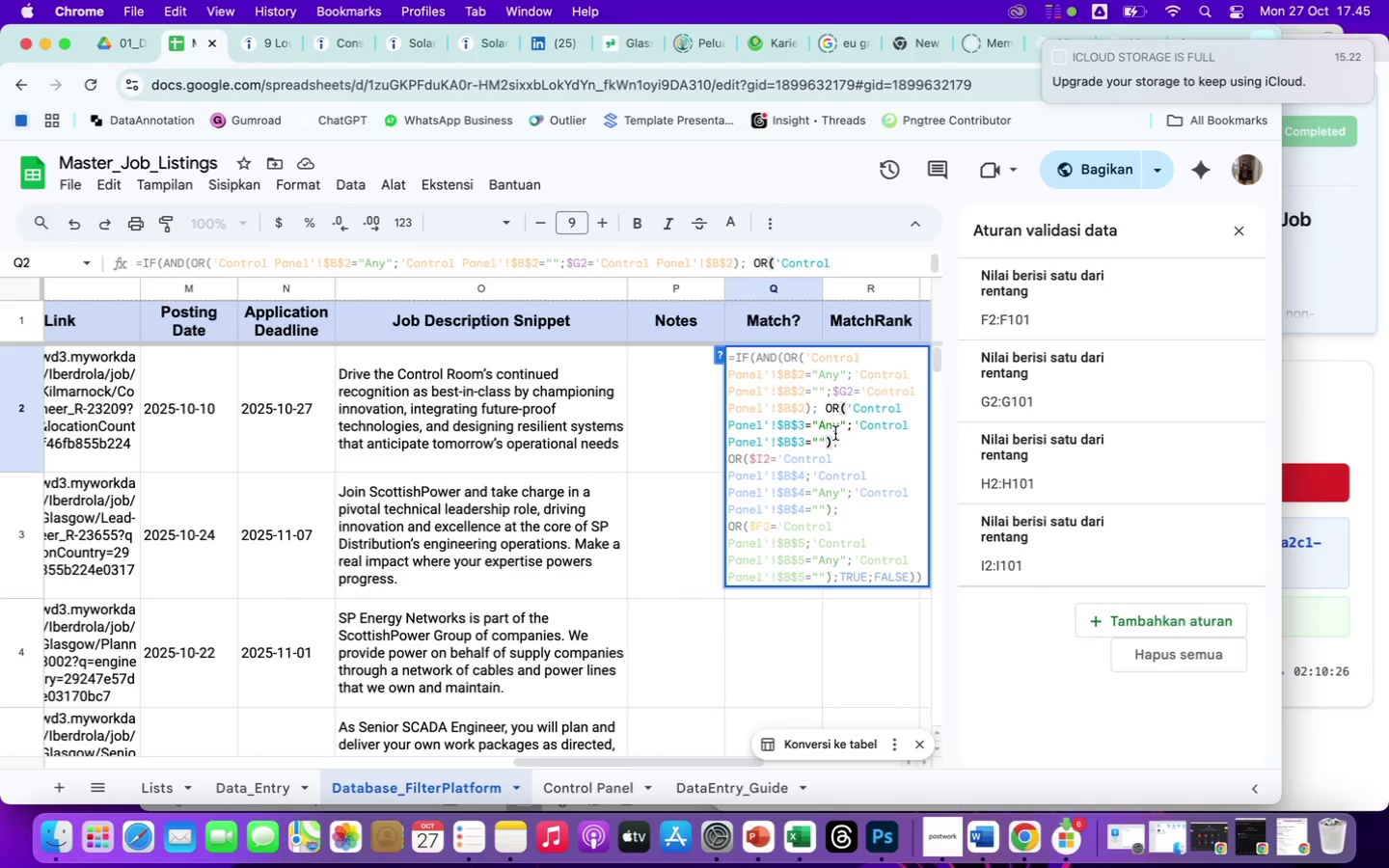 
wait(7.8)
 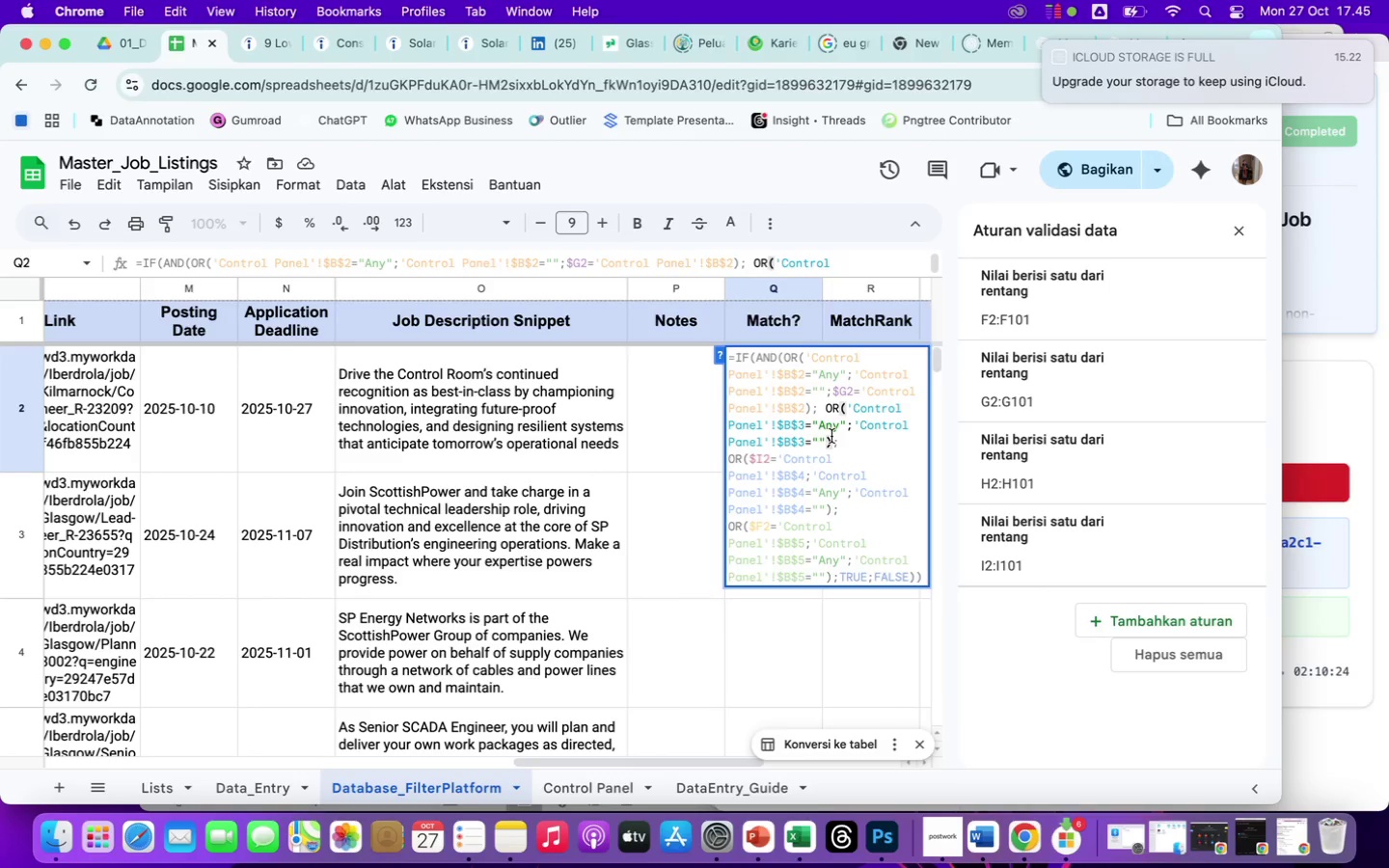 
left_click([820, 442])
 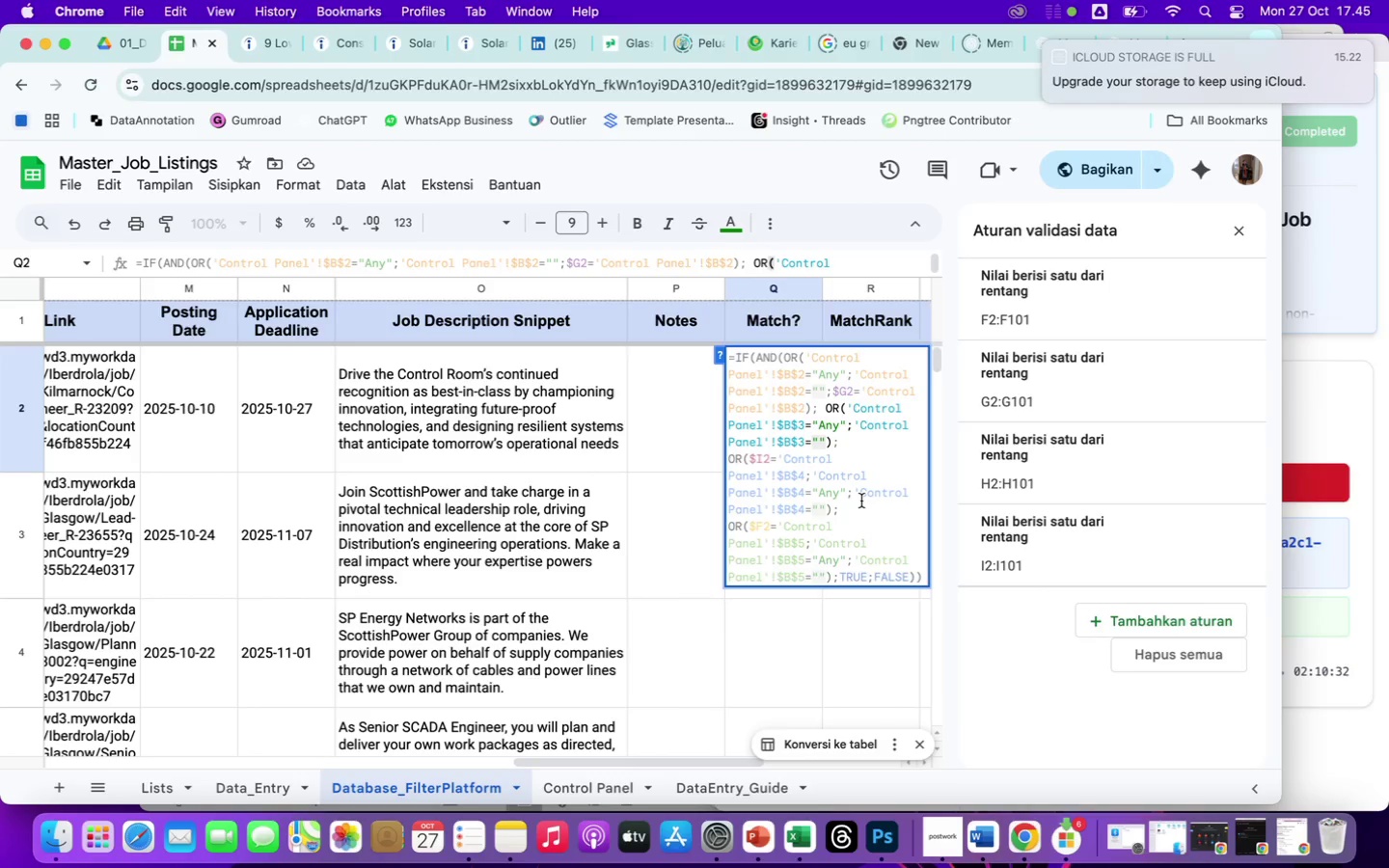 
key(ArrowRight)
 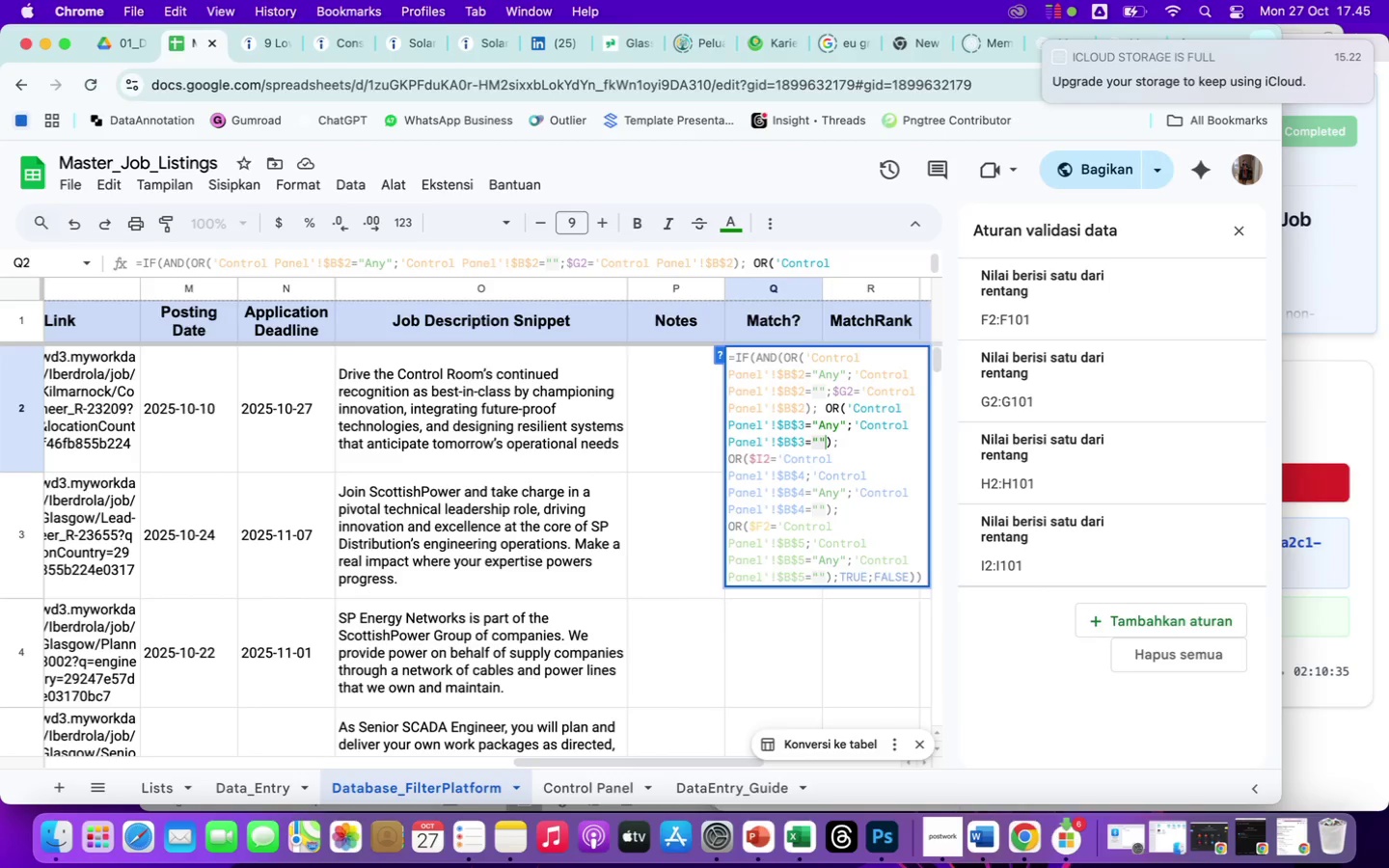 
key(Backspace)
 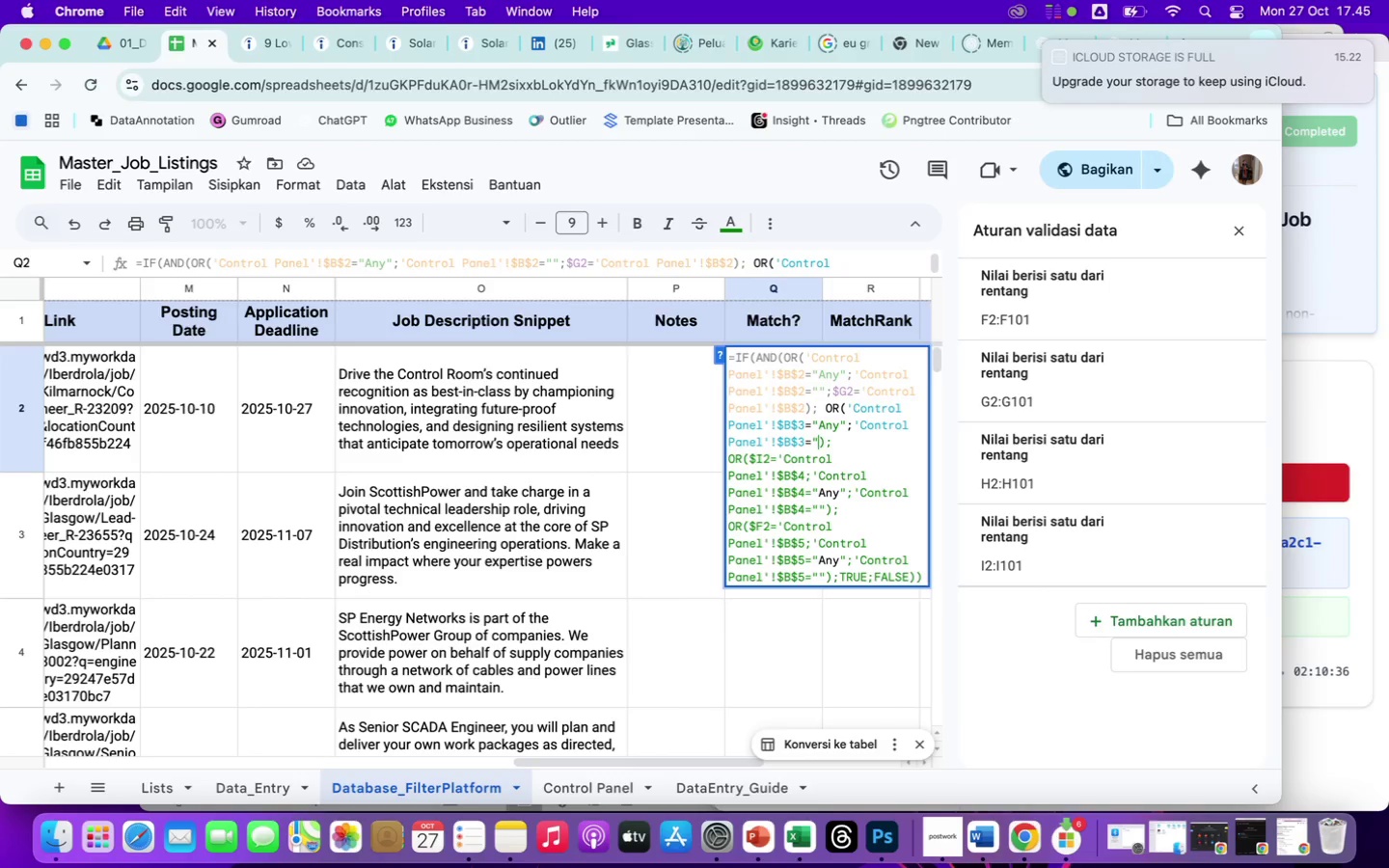 
key(Shift+Quote)
 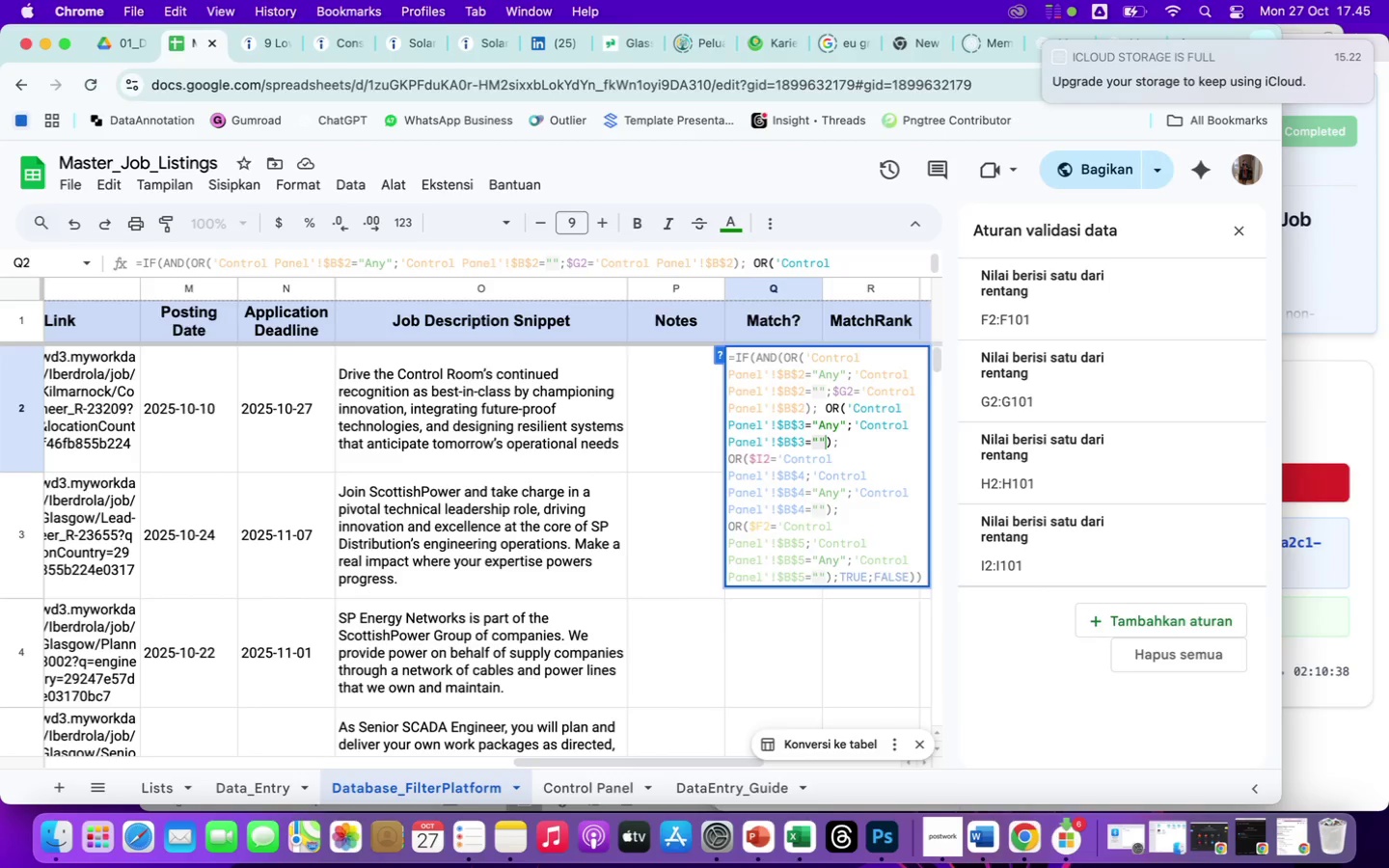 
key(ArrowRight)
 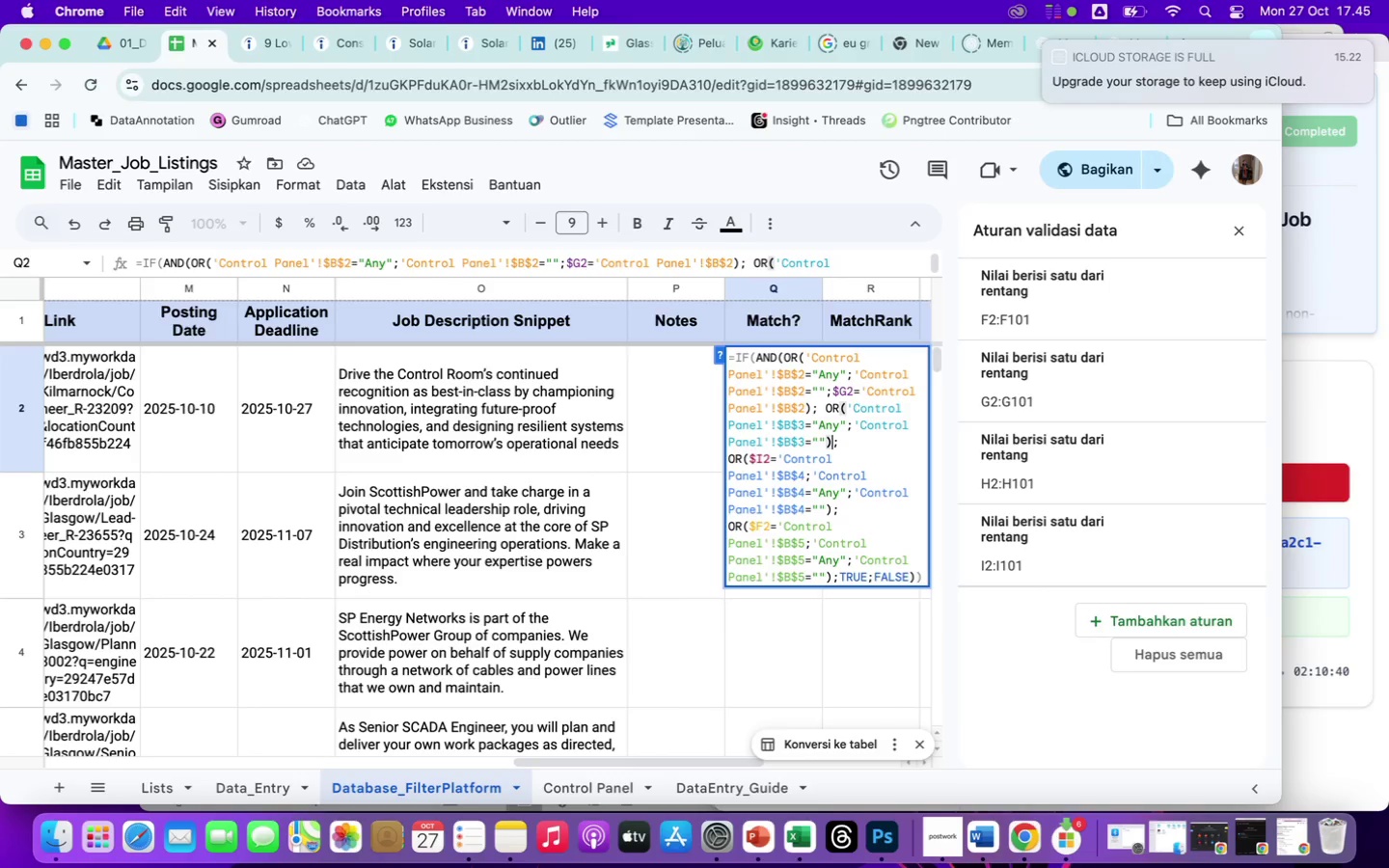 
key(ArrowLeft)
 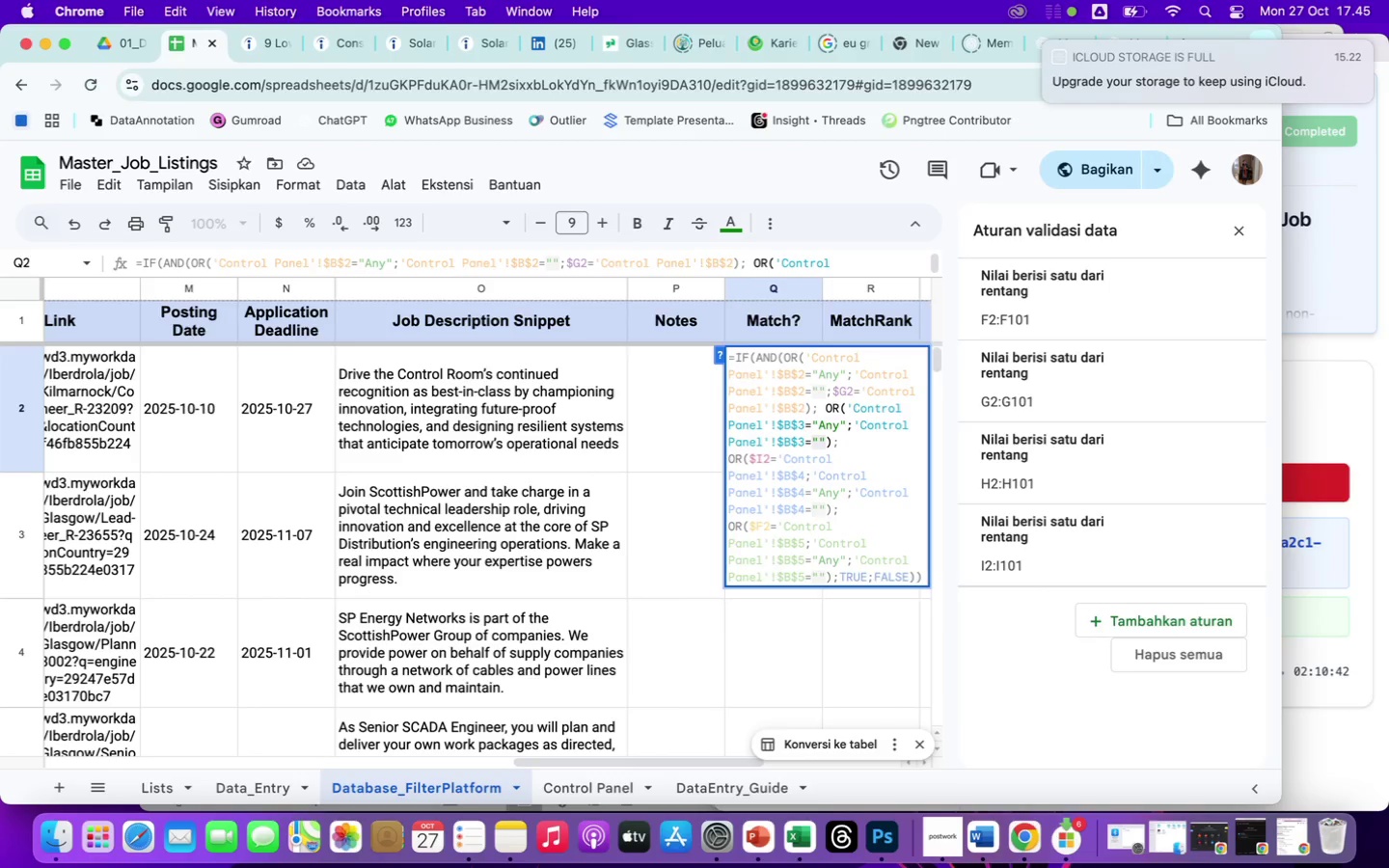 
key(Semicolon)
 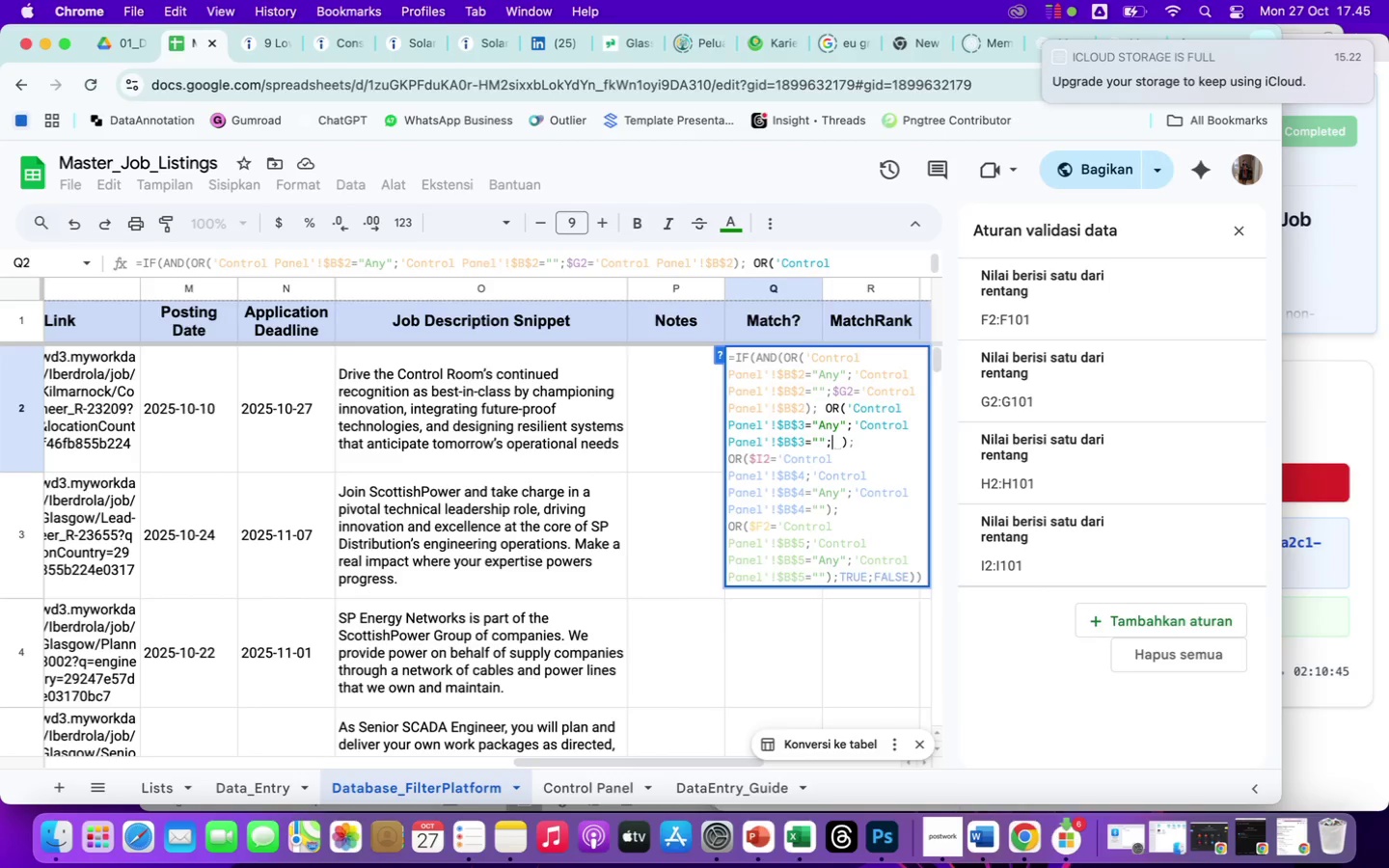 
key(Meta+V)
 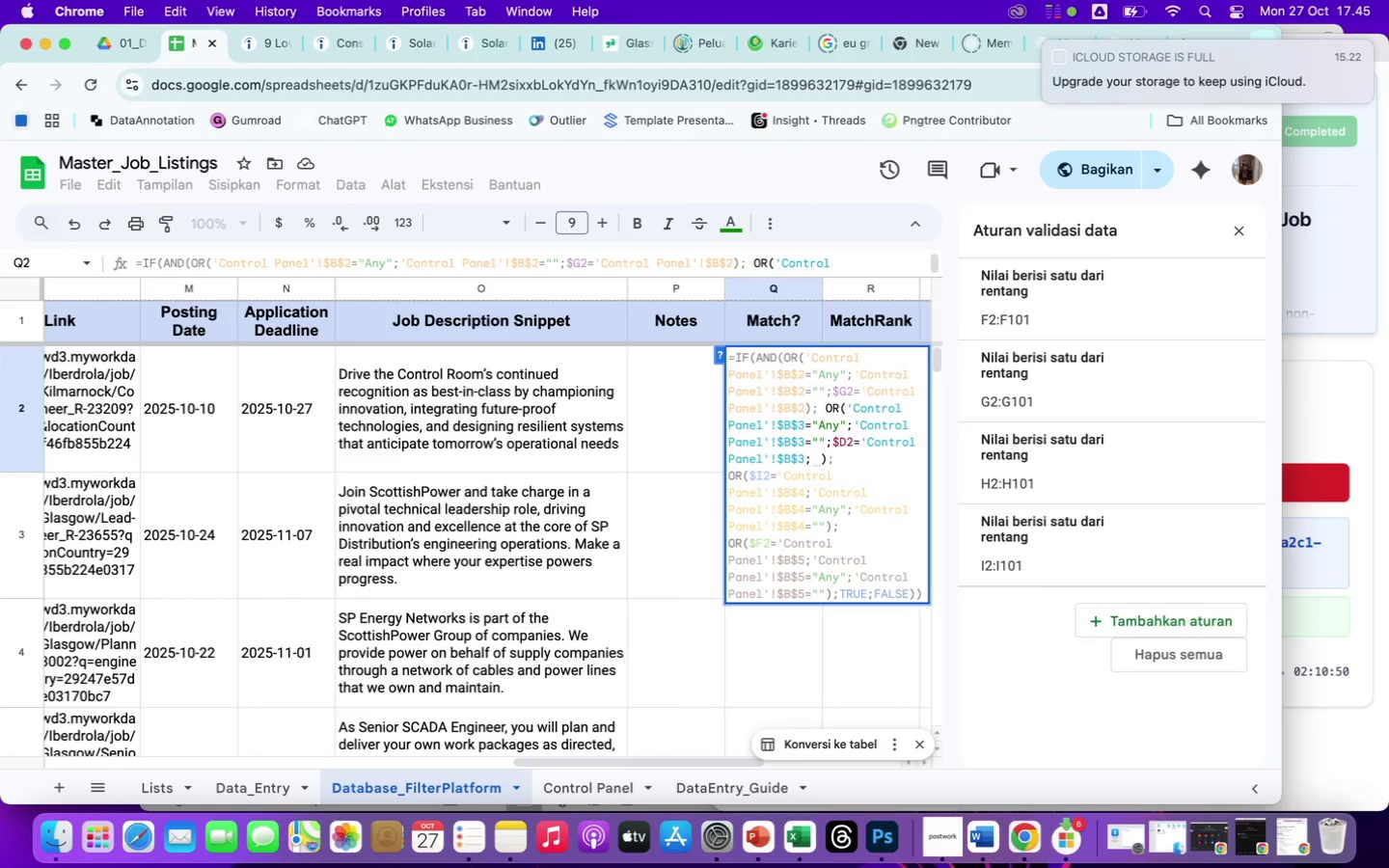 
wait(5.09)
 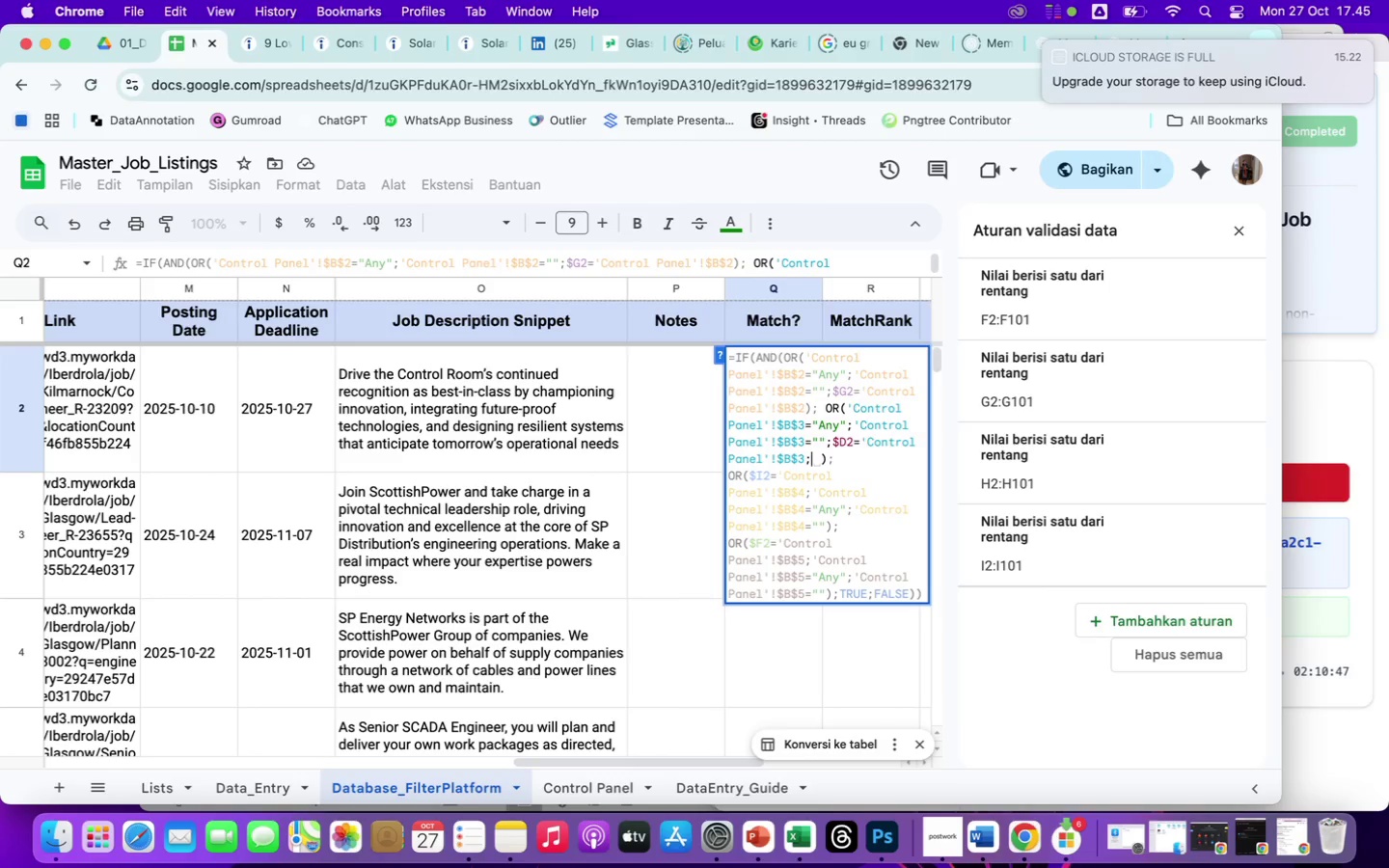 
key(ArrowRight)
 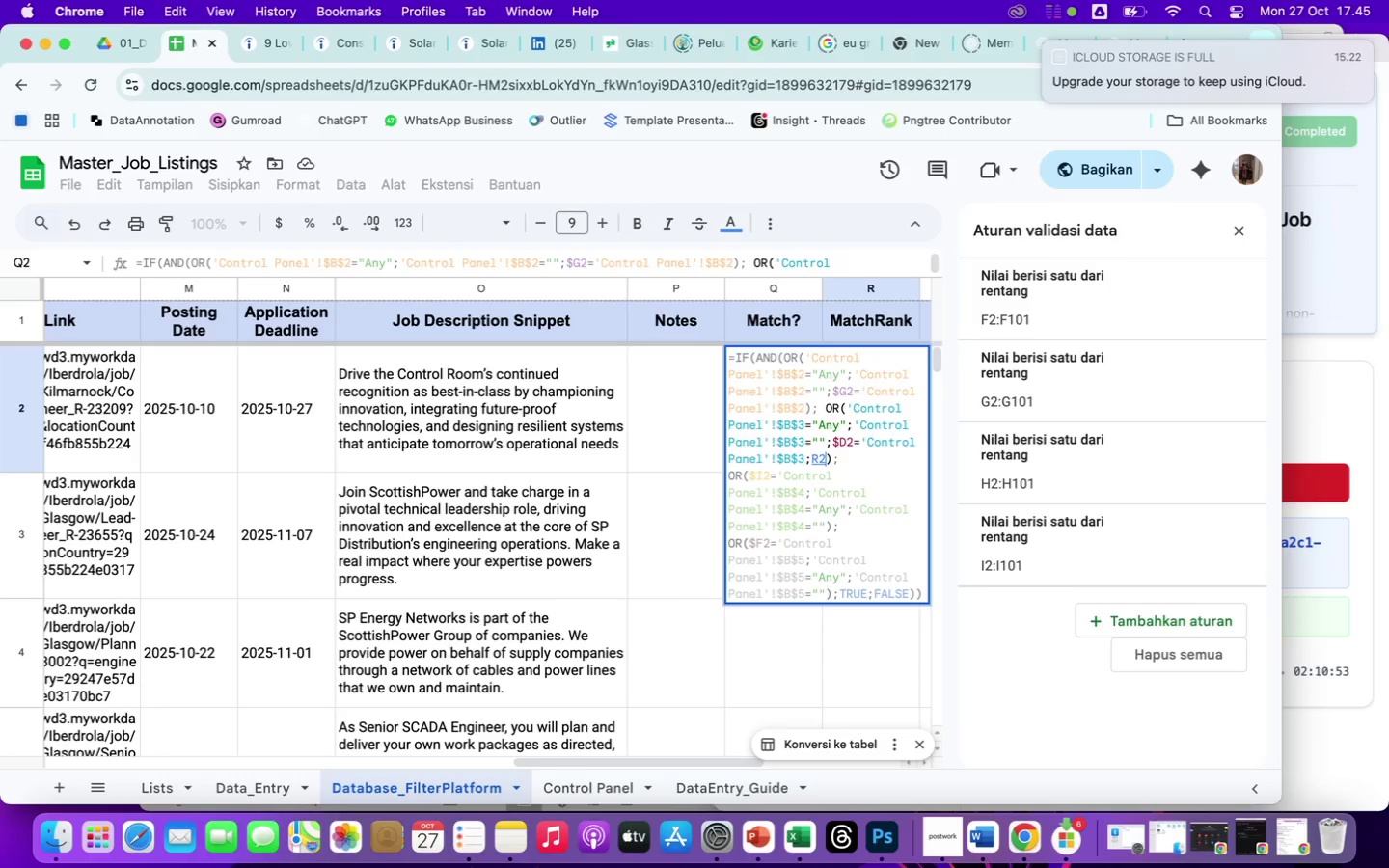 
key(Backspace)
 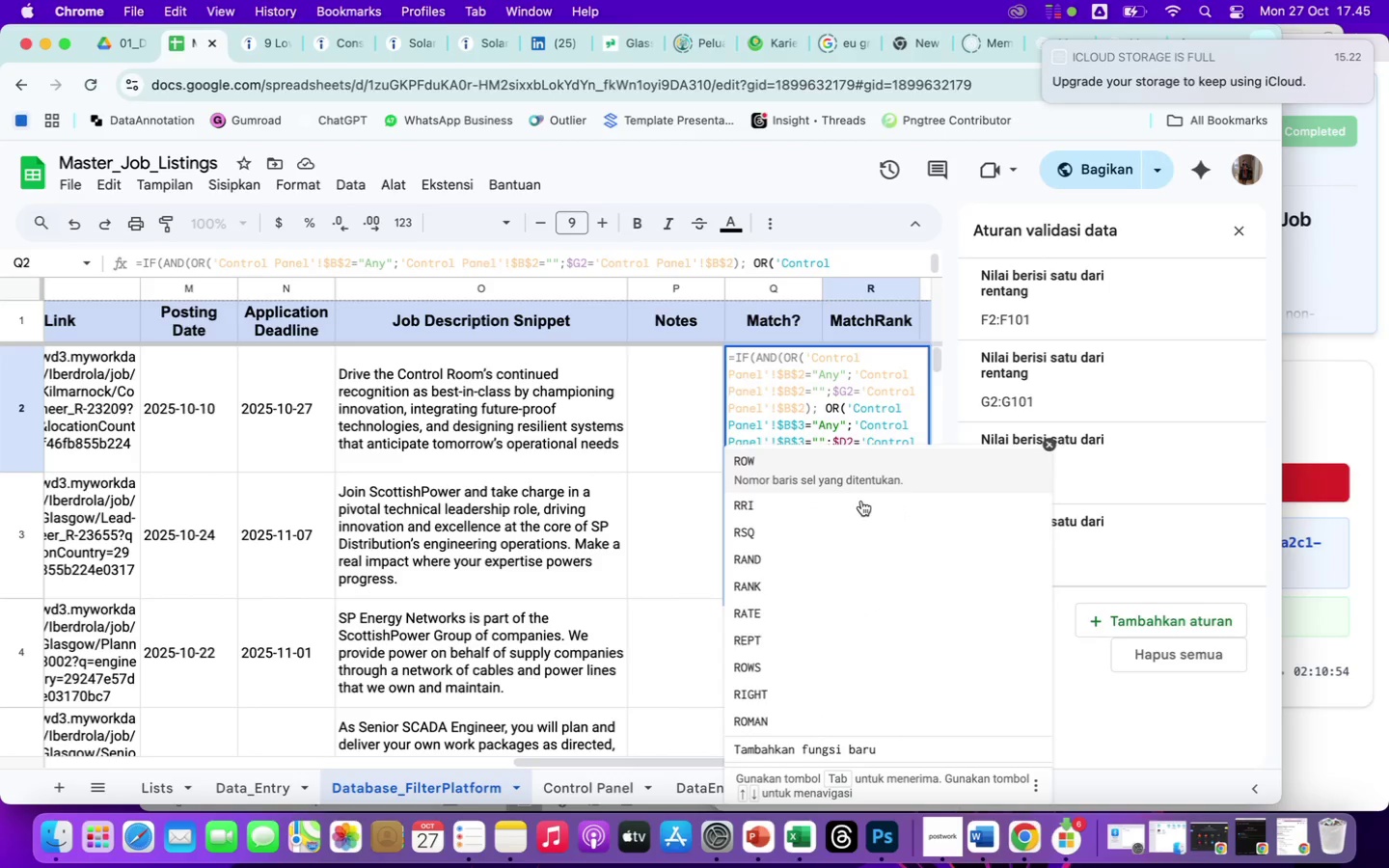 
key(Backspace)
 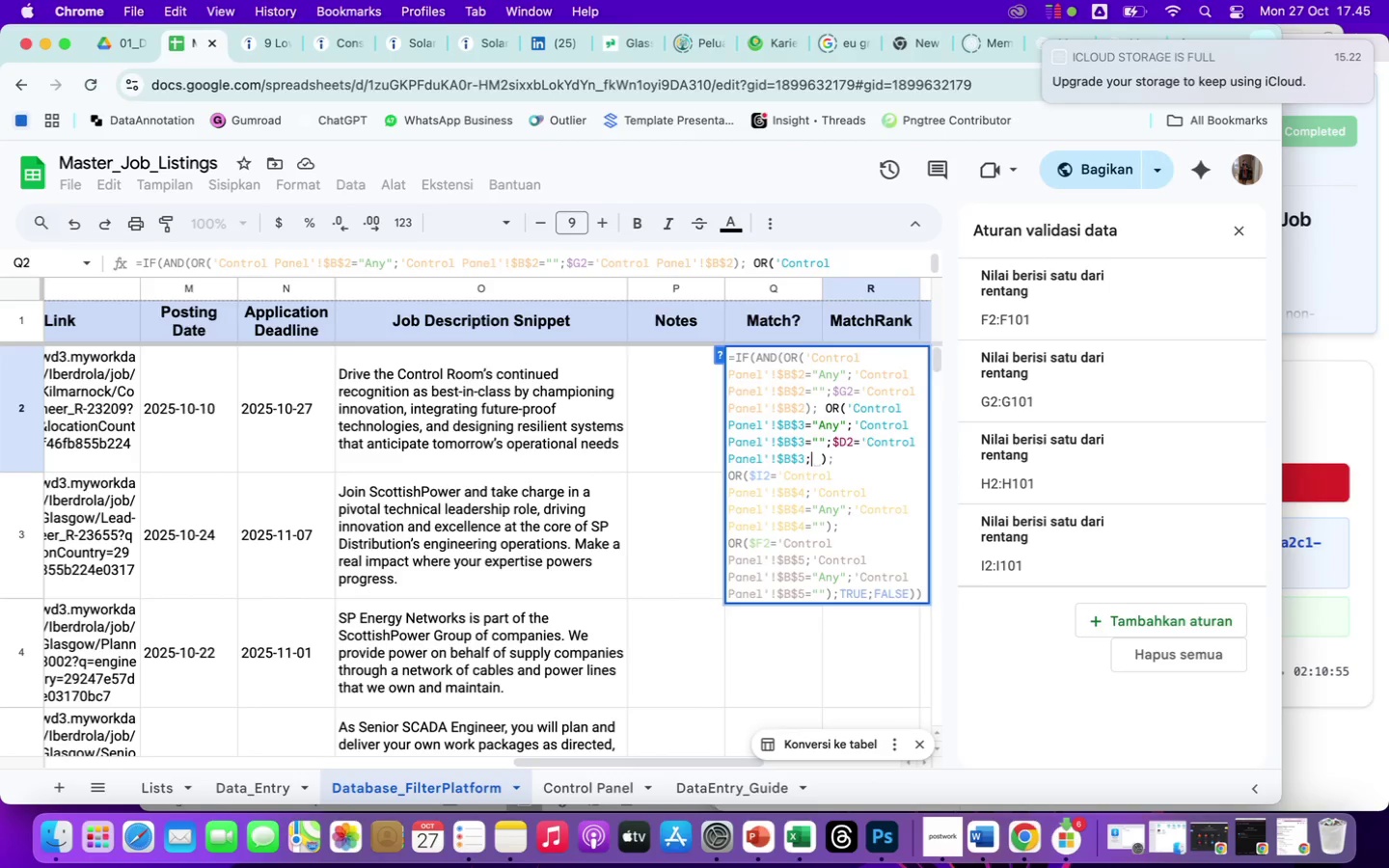 
key(Backspace)
 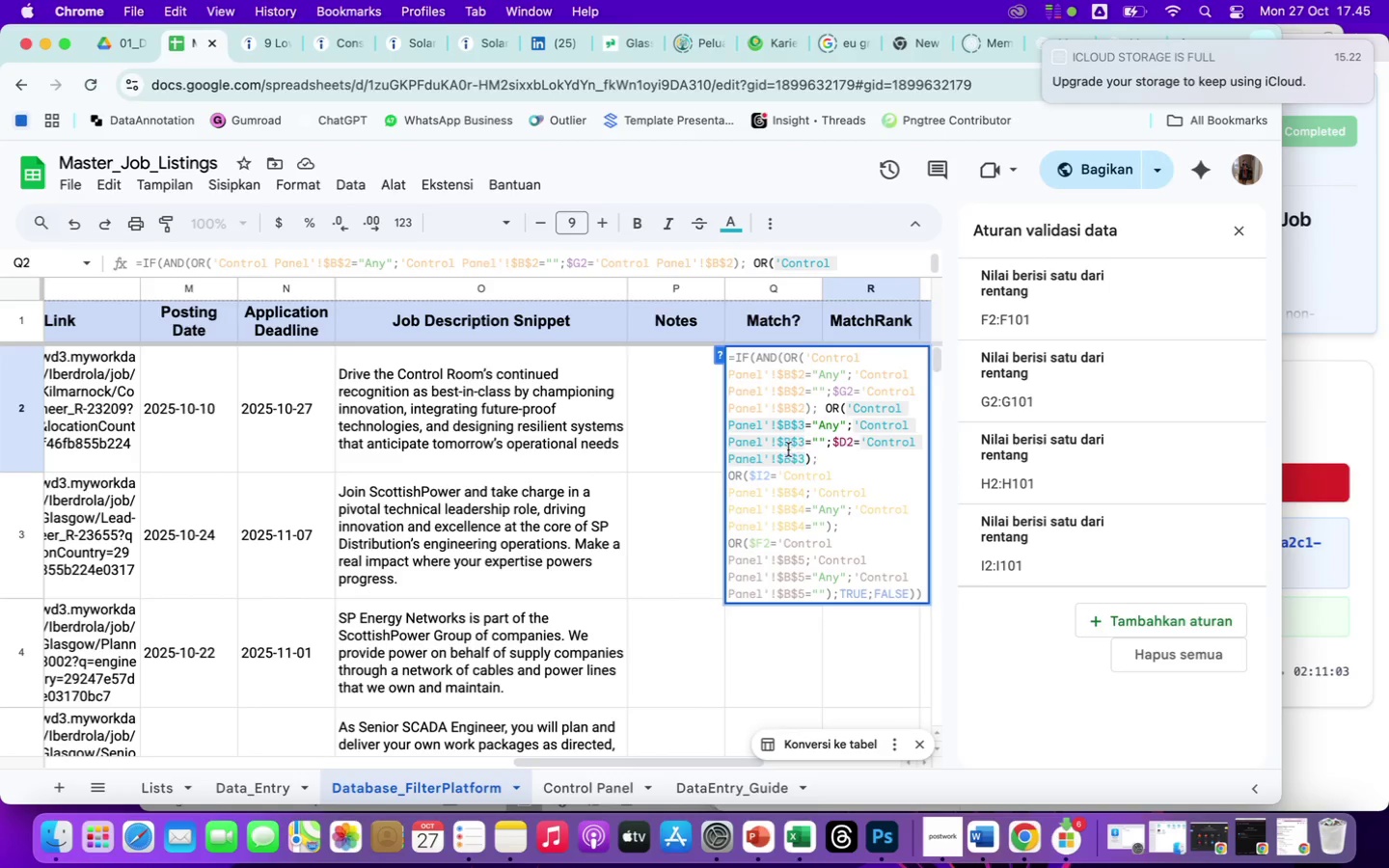 
wait(12.87)
 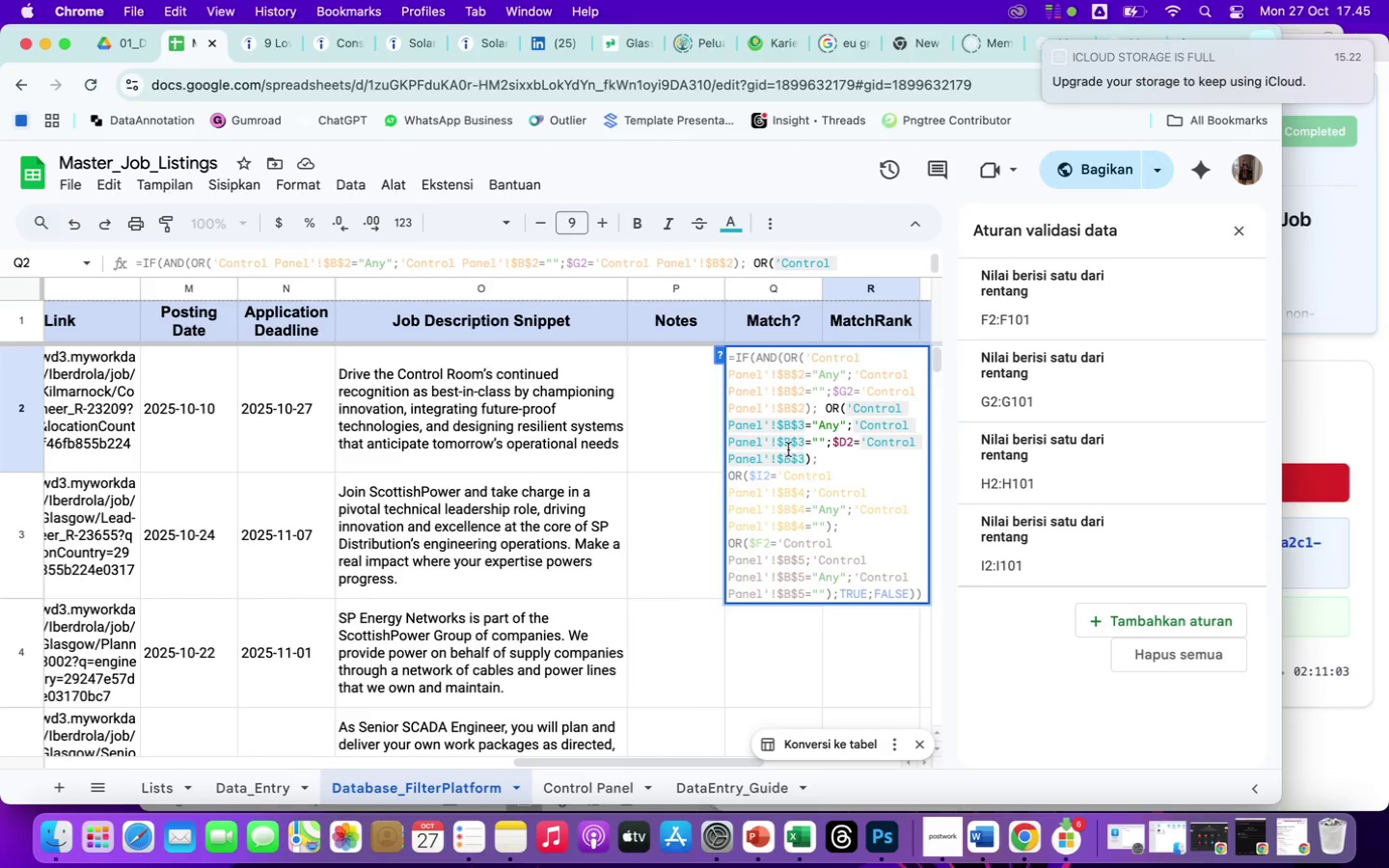 
left_click([830, 461])
 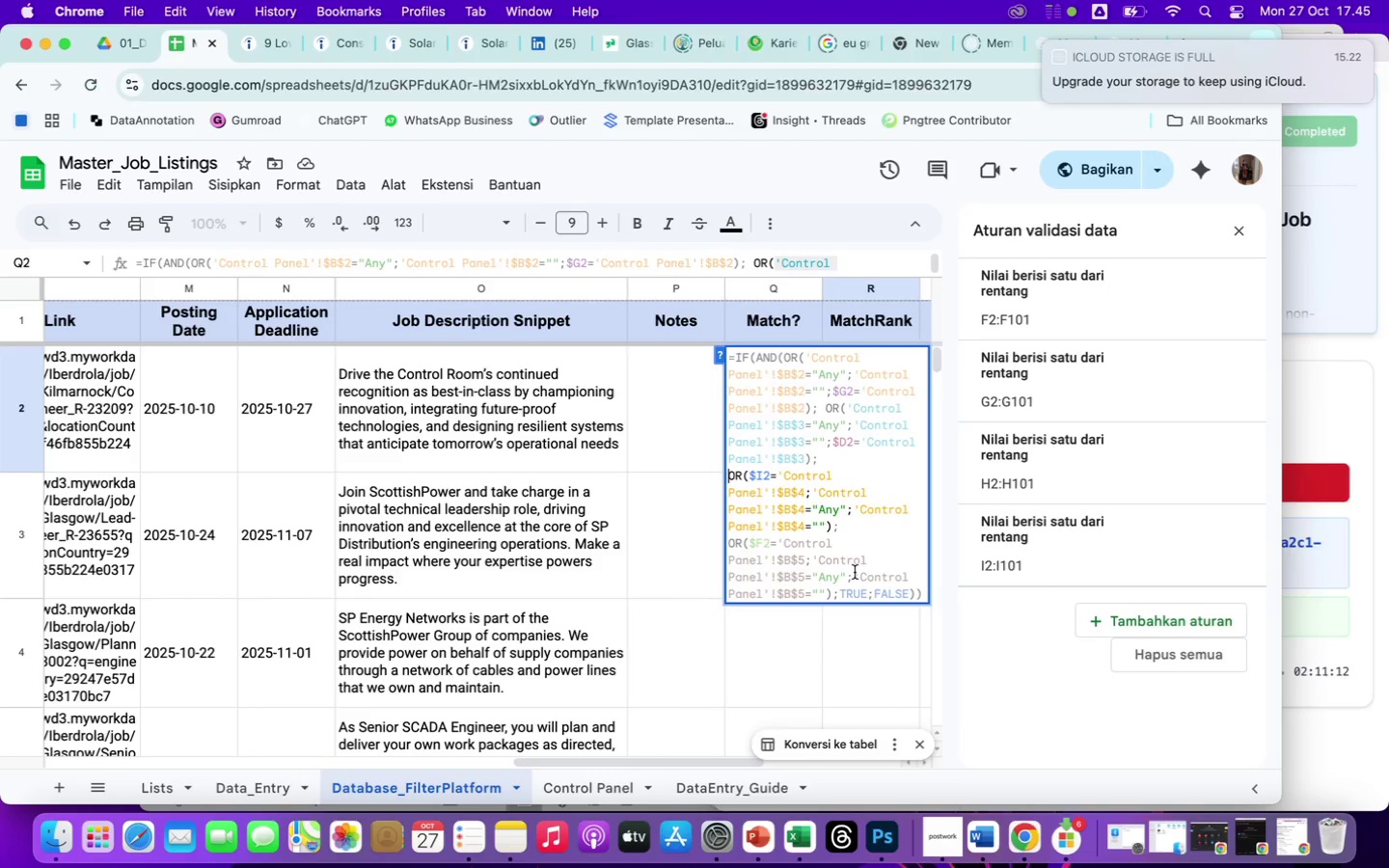 
key(Backspace)
 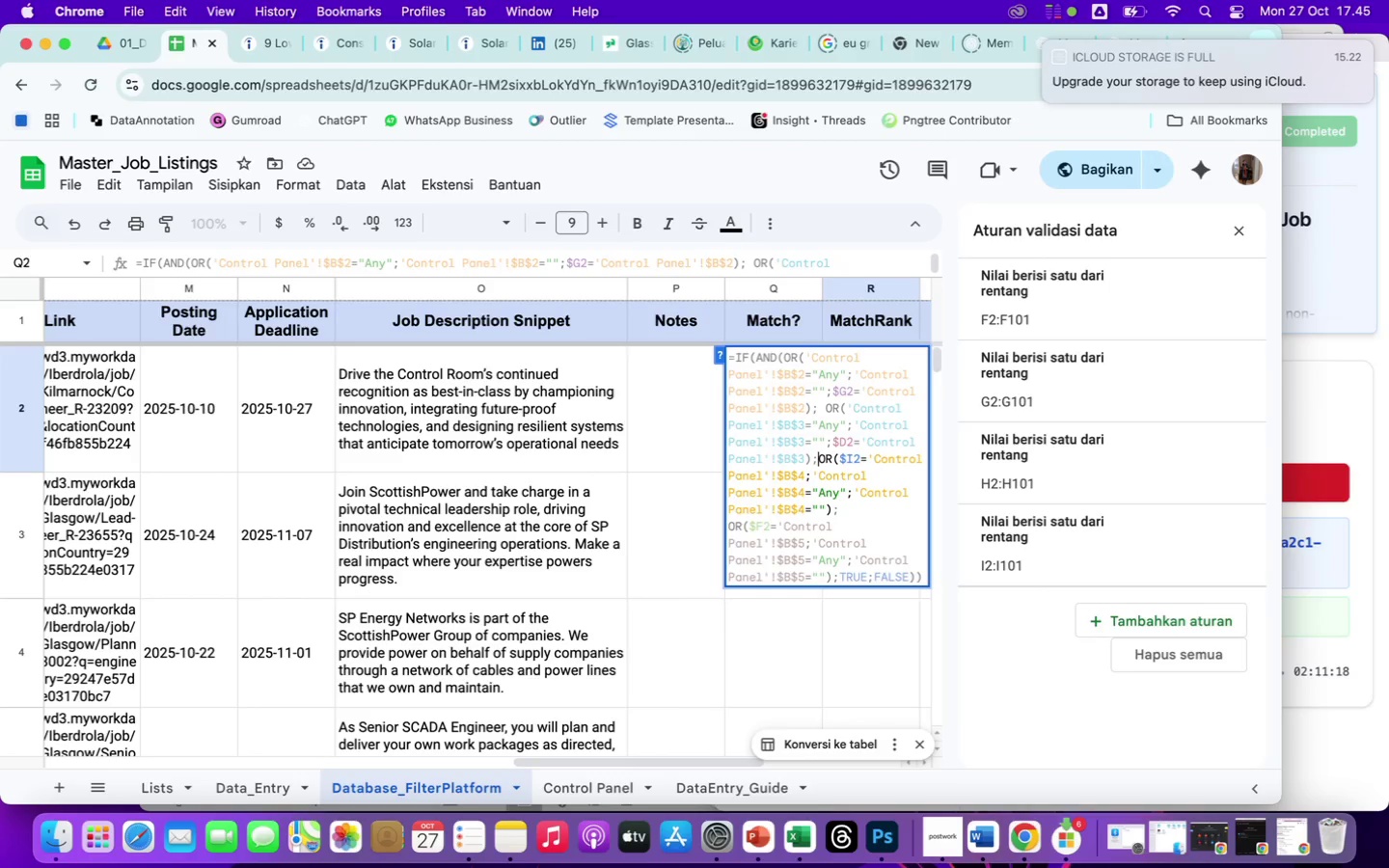 
wait(7.28)
 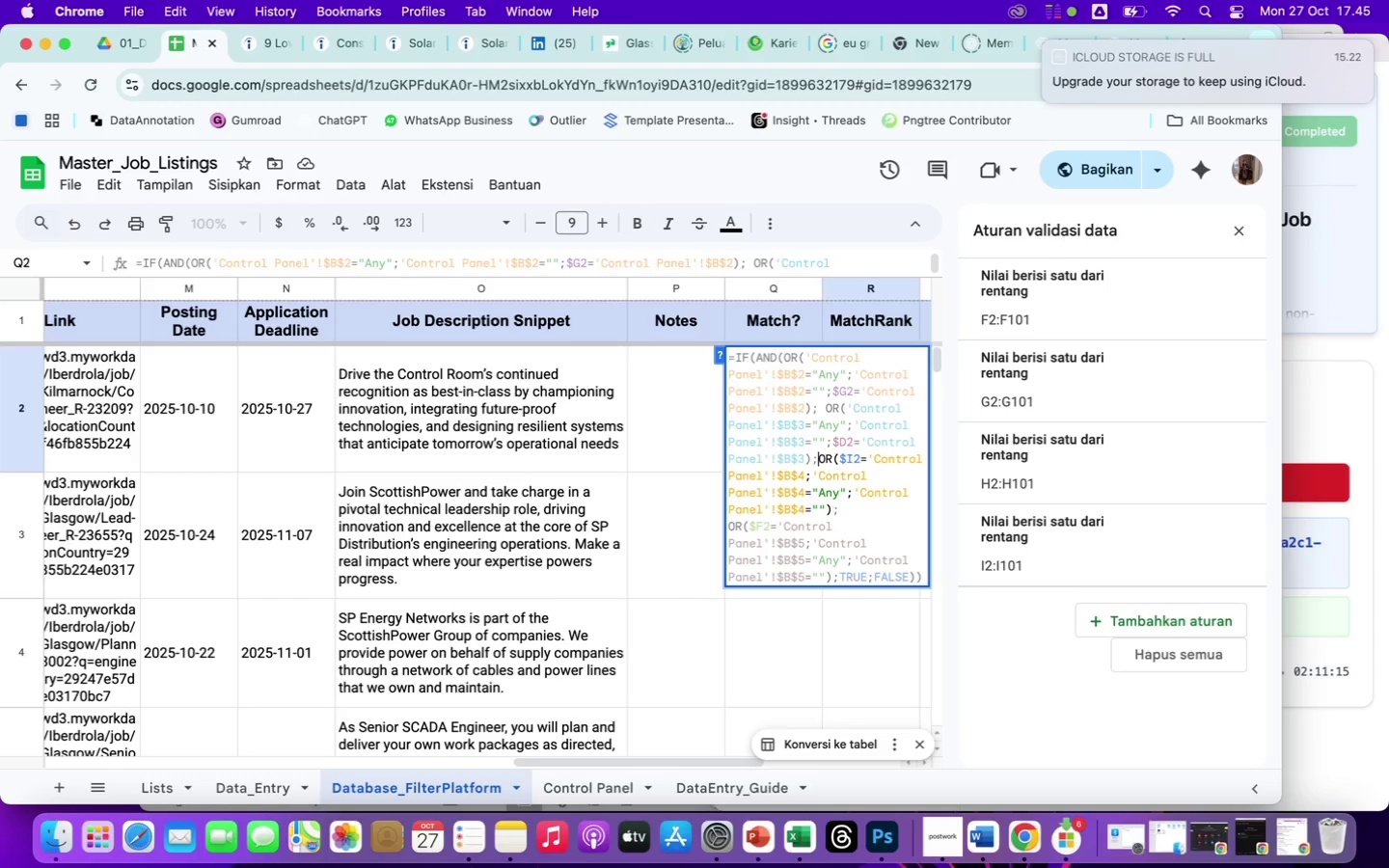 
left_click([828, 410])
 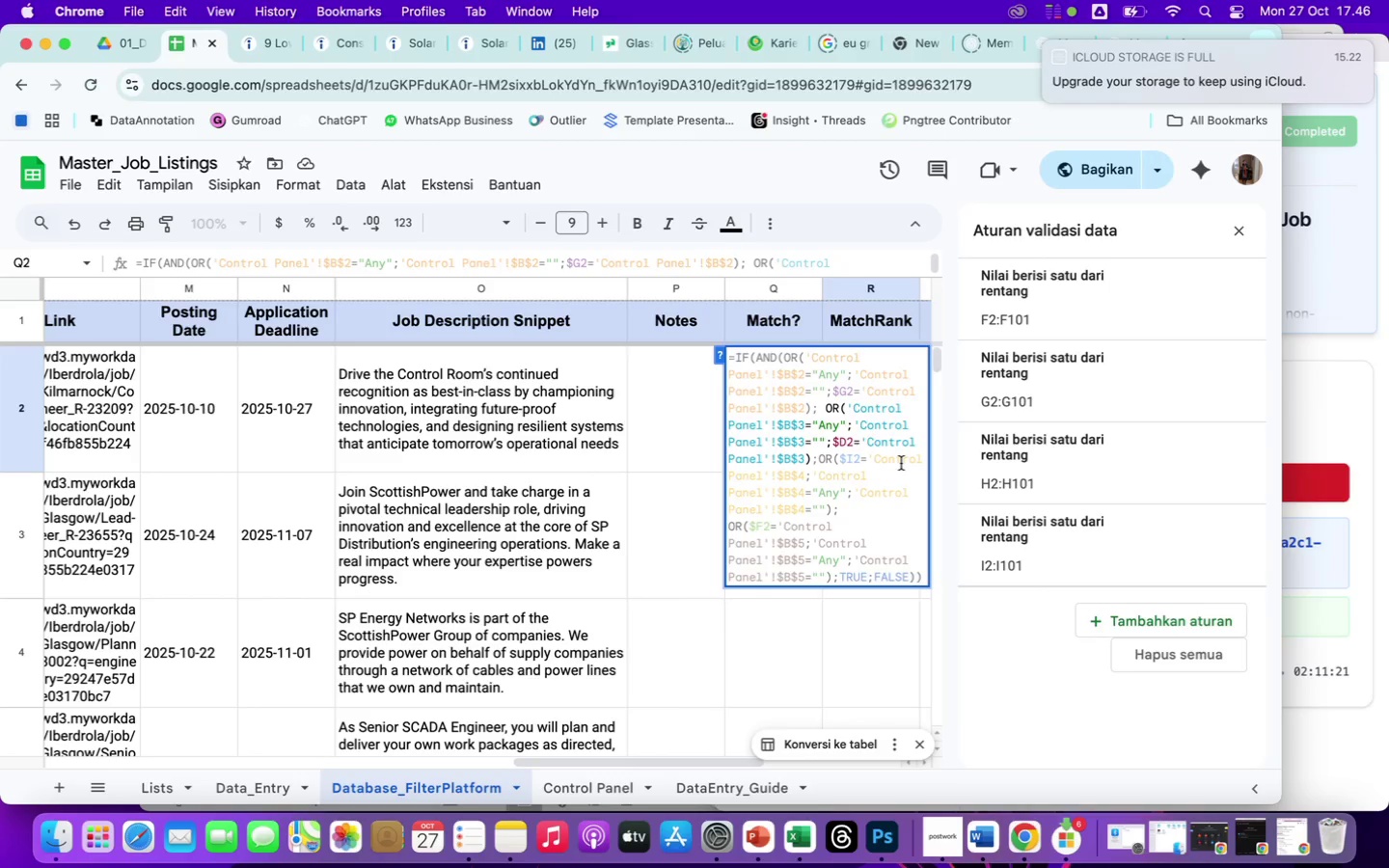 
key(Backspace)
 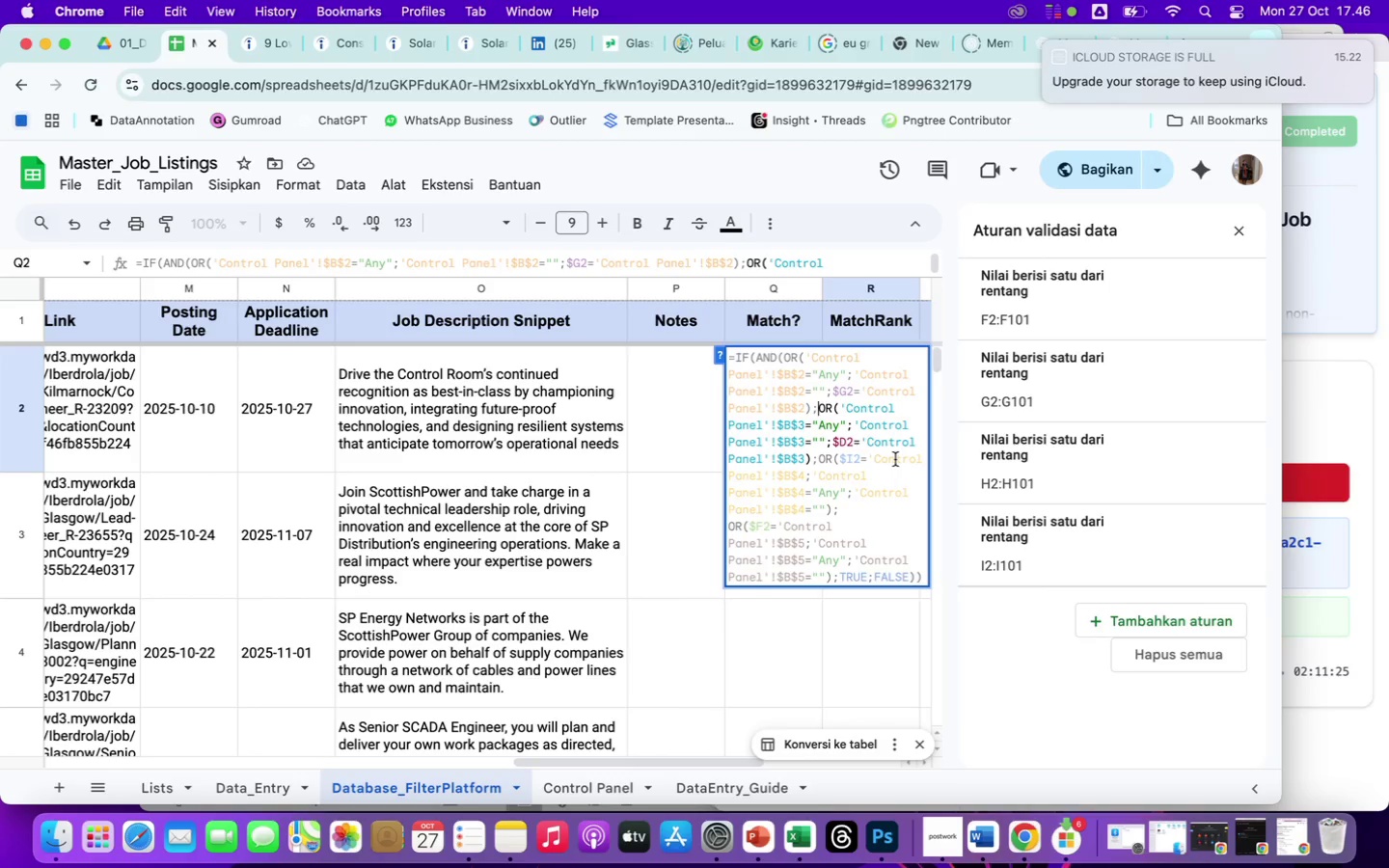 
left_click([876, 459])
 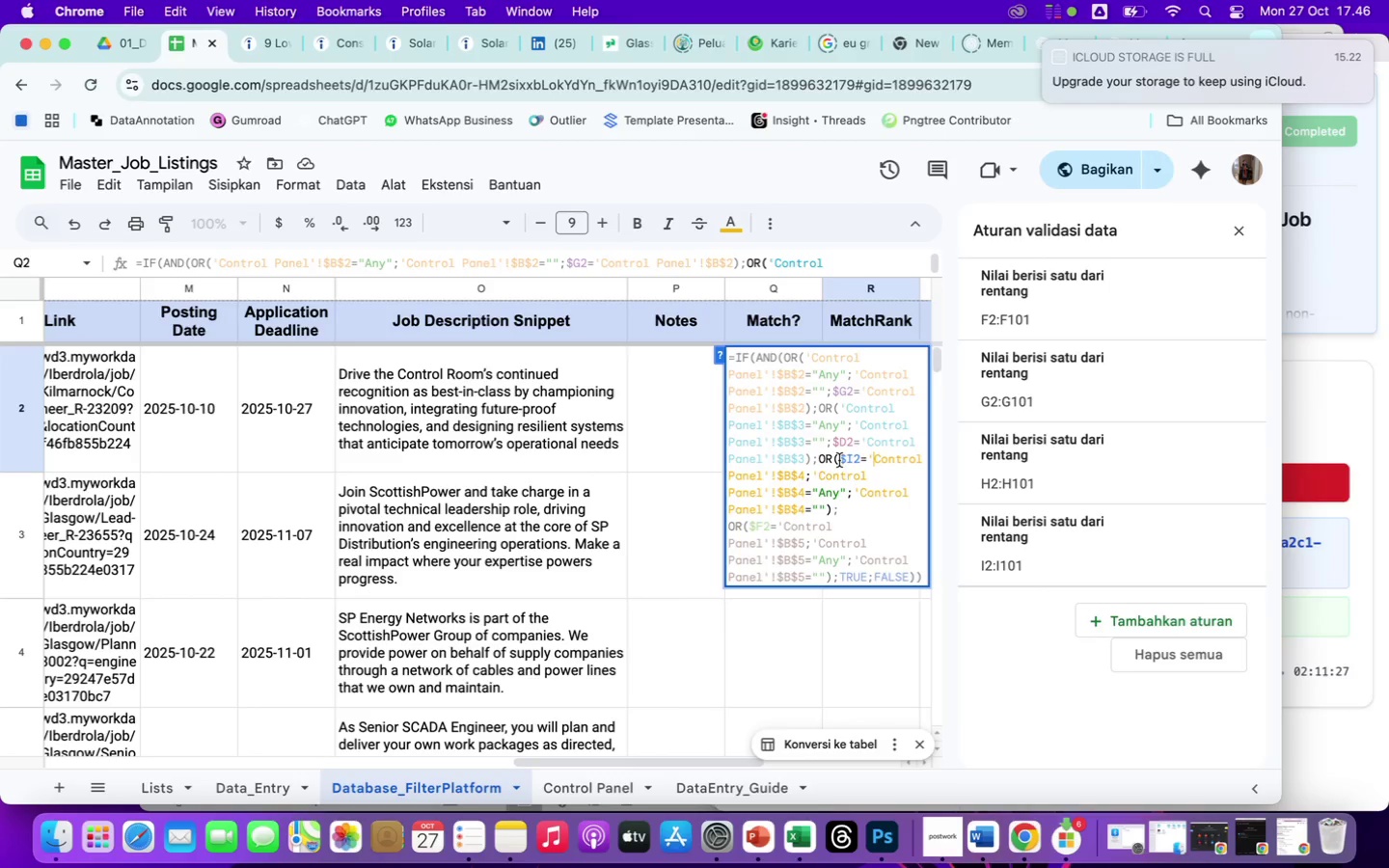 
left_click_drag(start_coordinate=[839, 460], to_coordinate=[811, 480])
 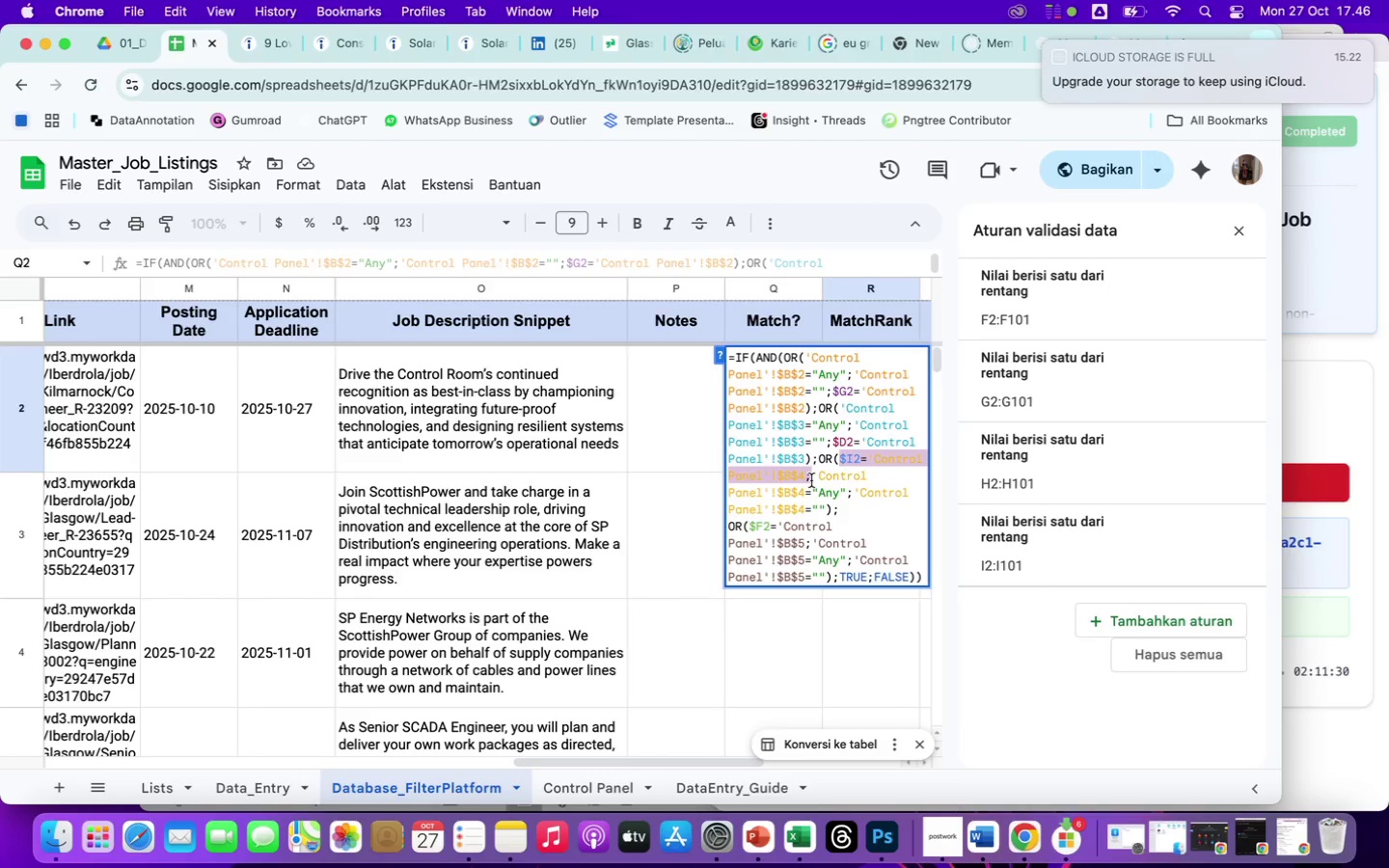 
key(Meta+X)
 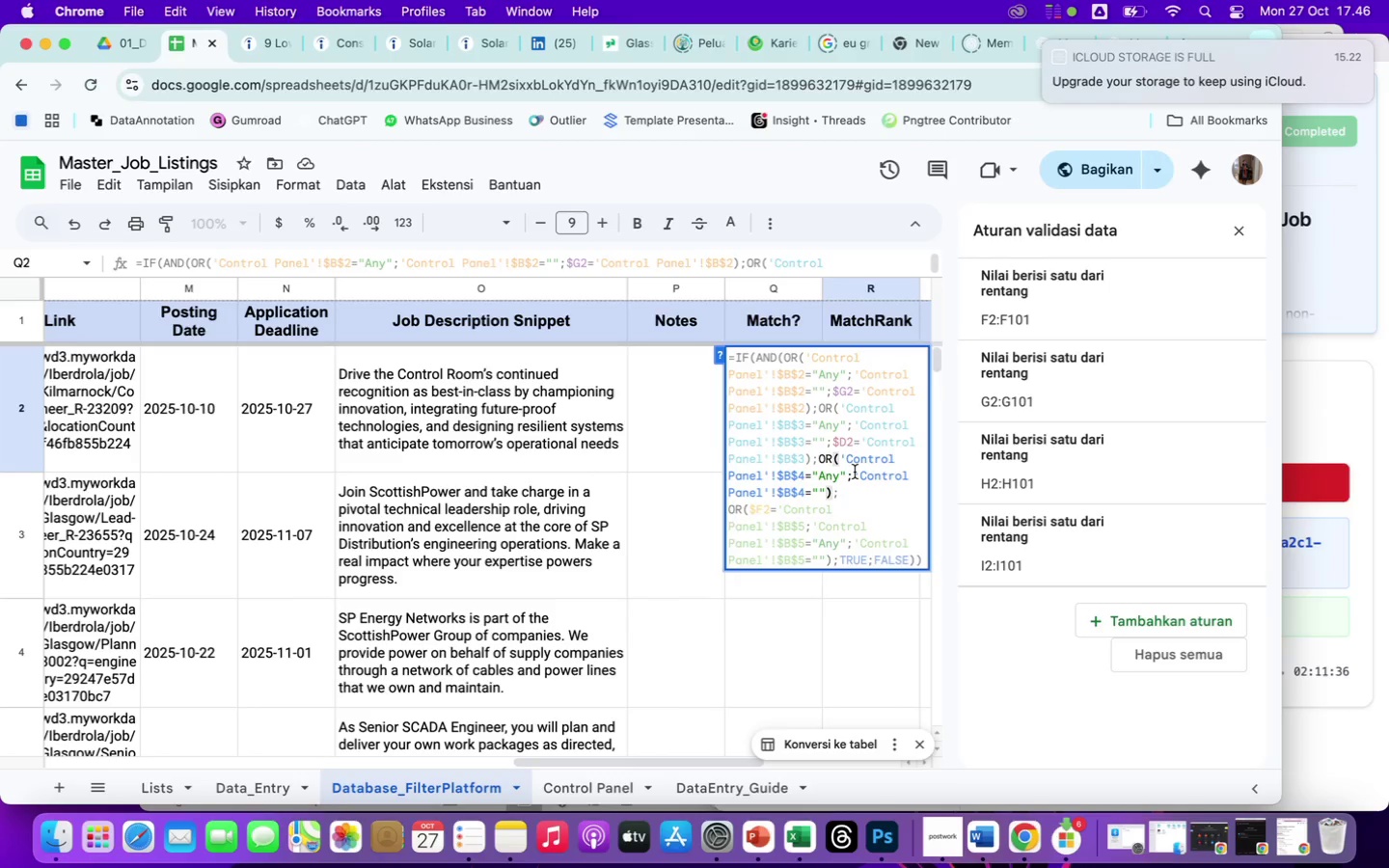 
wait(6.73)
 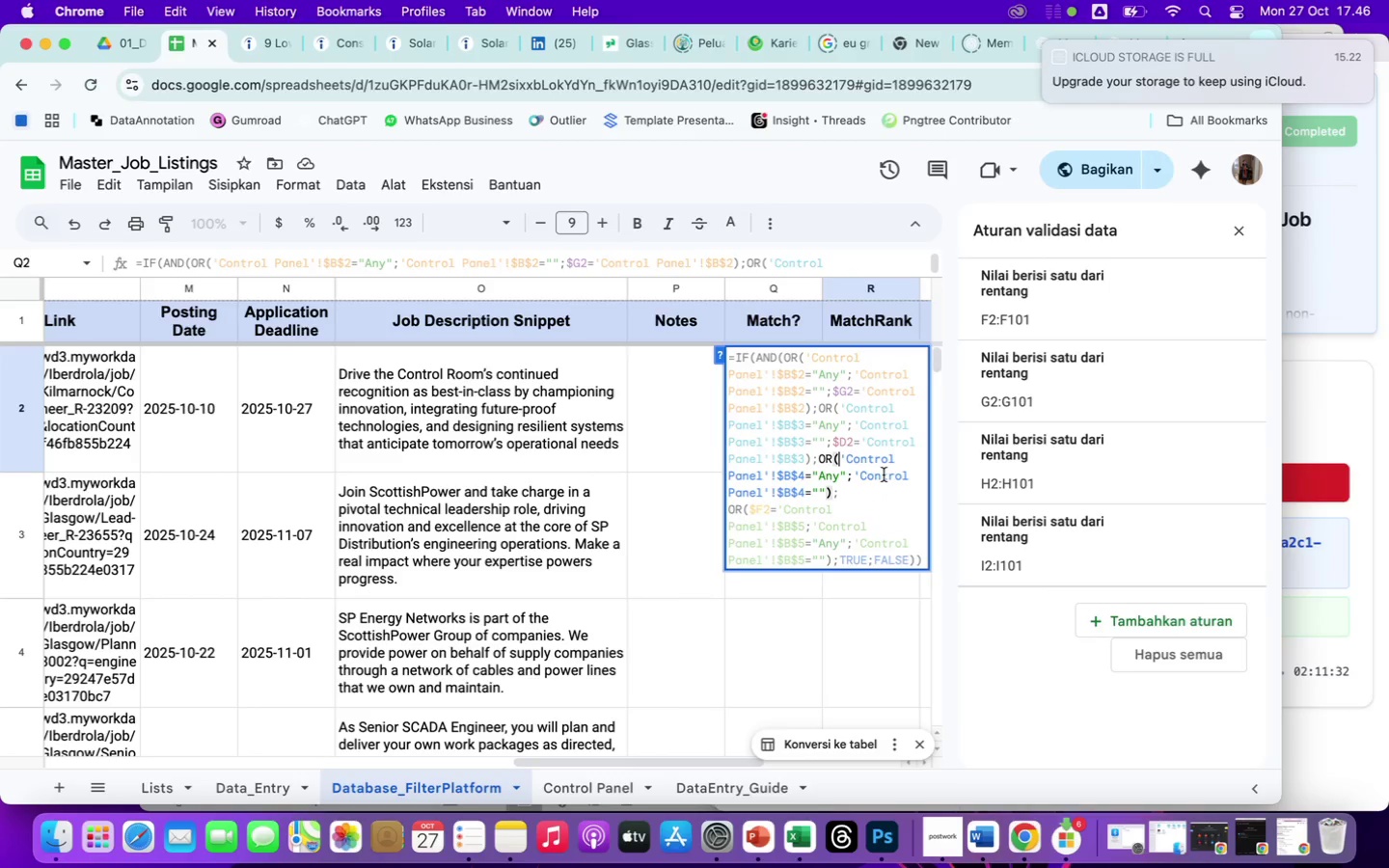 
left_click([826, 493])
 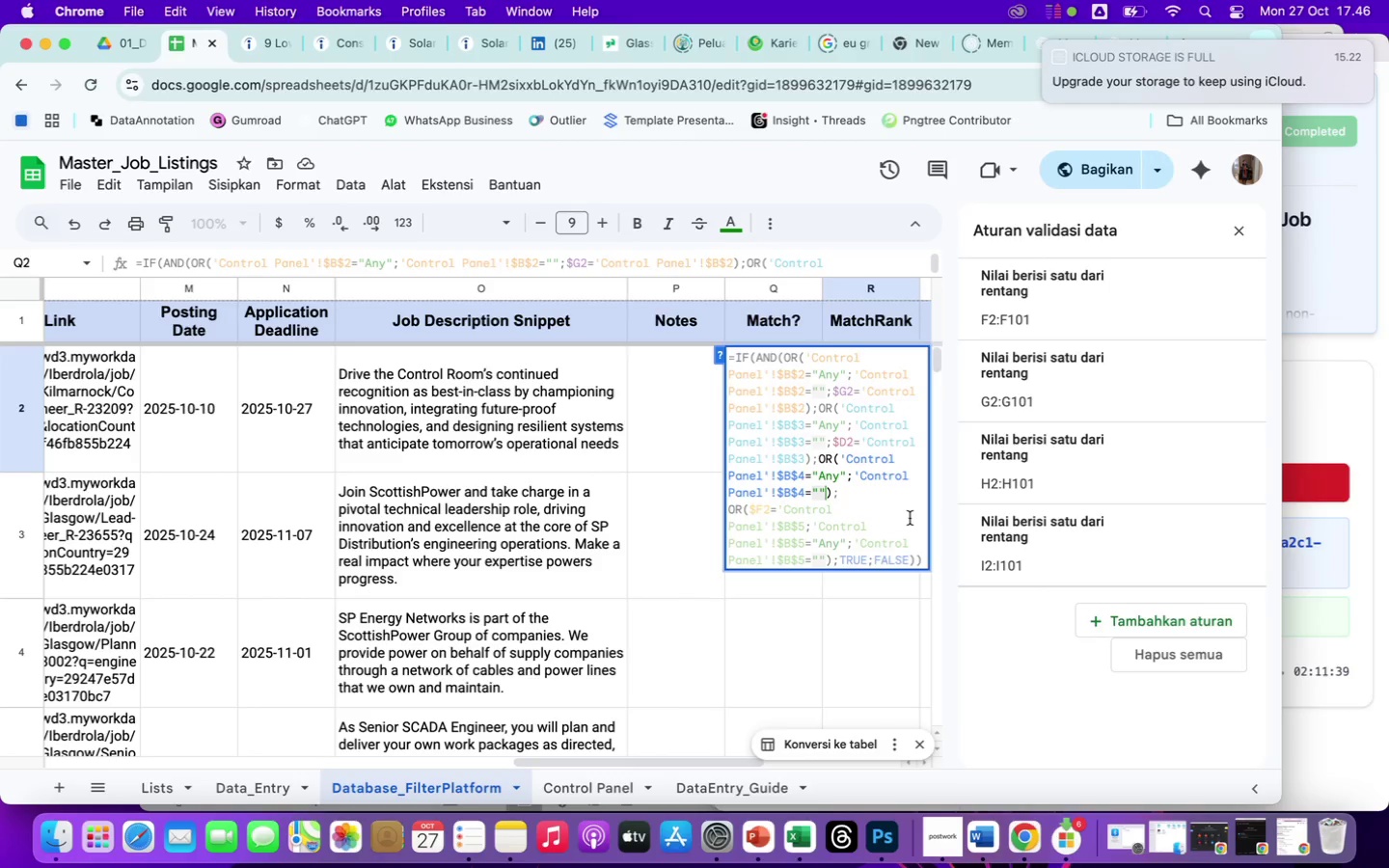 
key(Semicolon)
 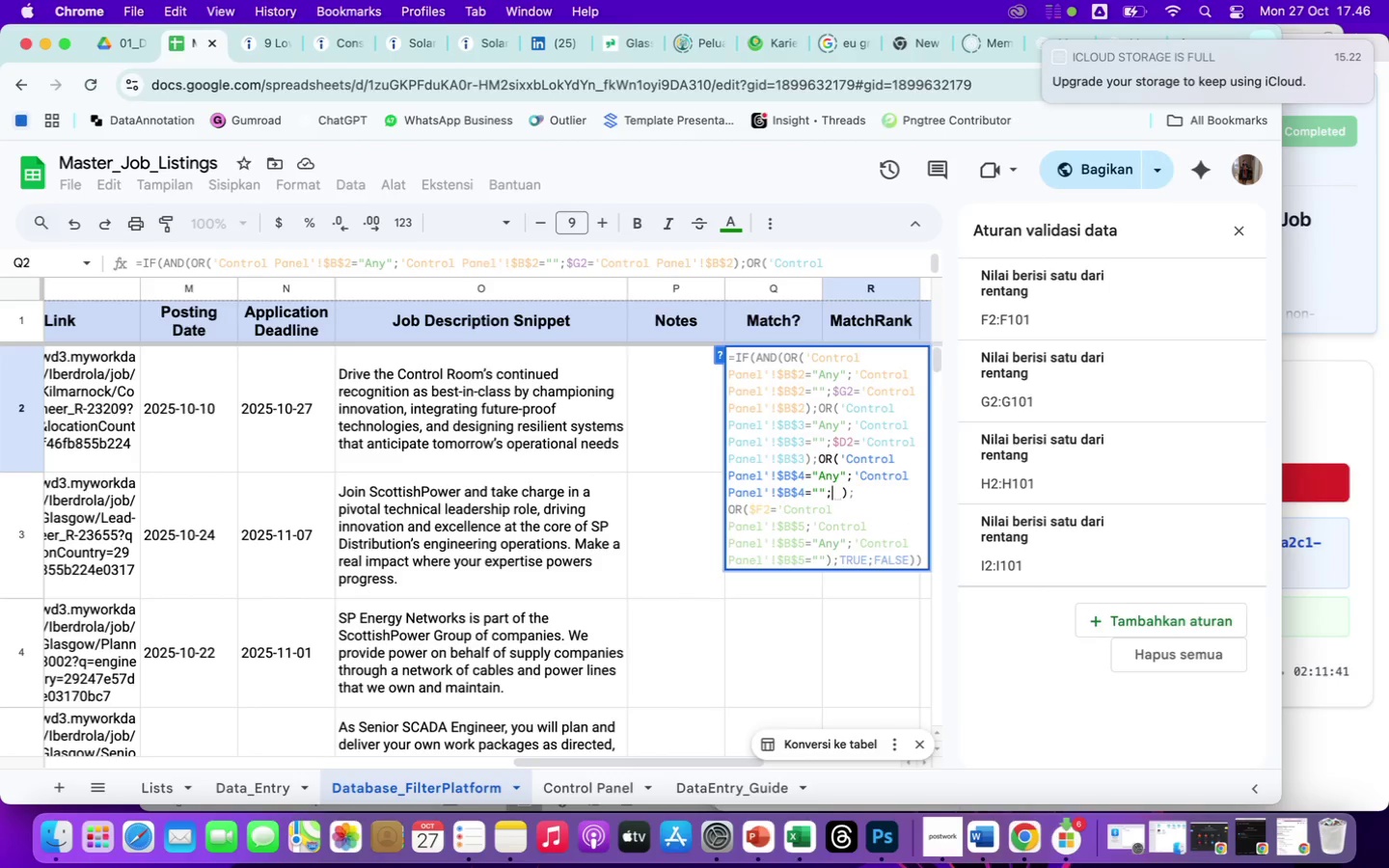 
key(Meta+V)
 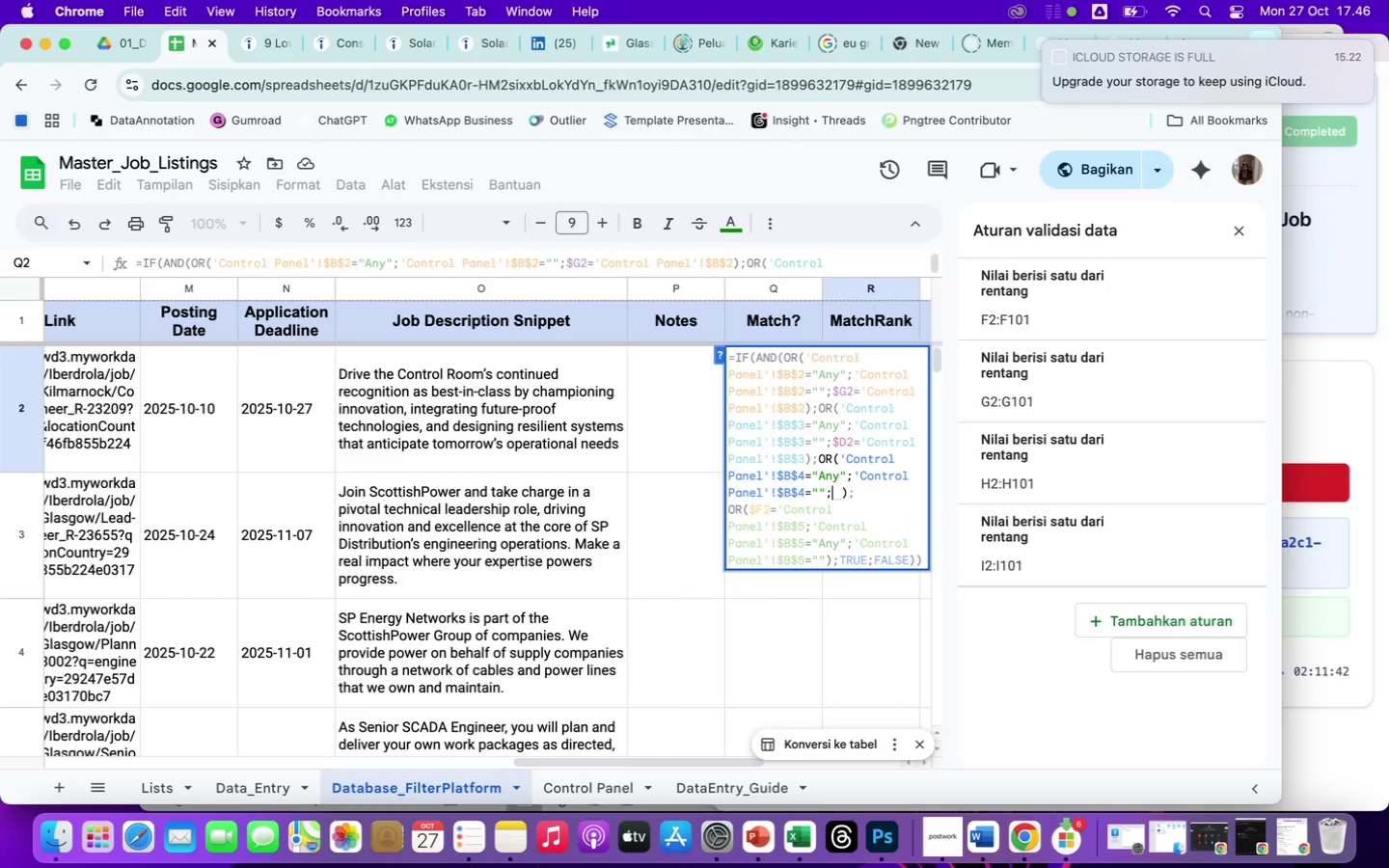 
key(Backspace)
 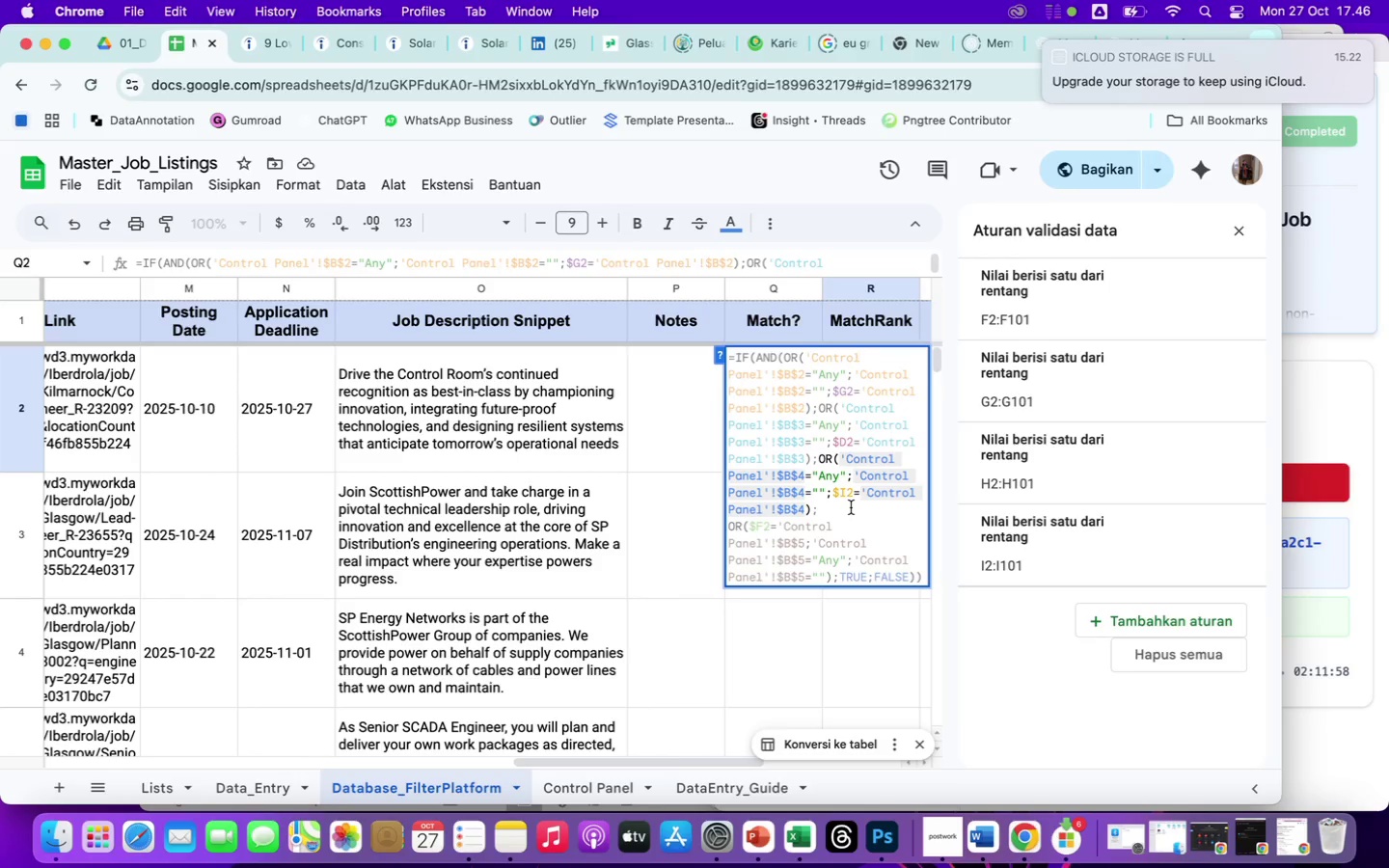 
wait(18.99)
 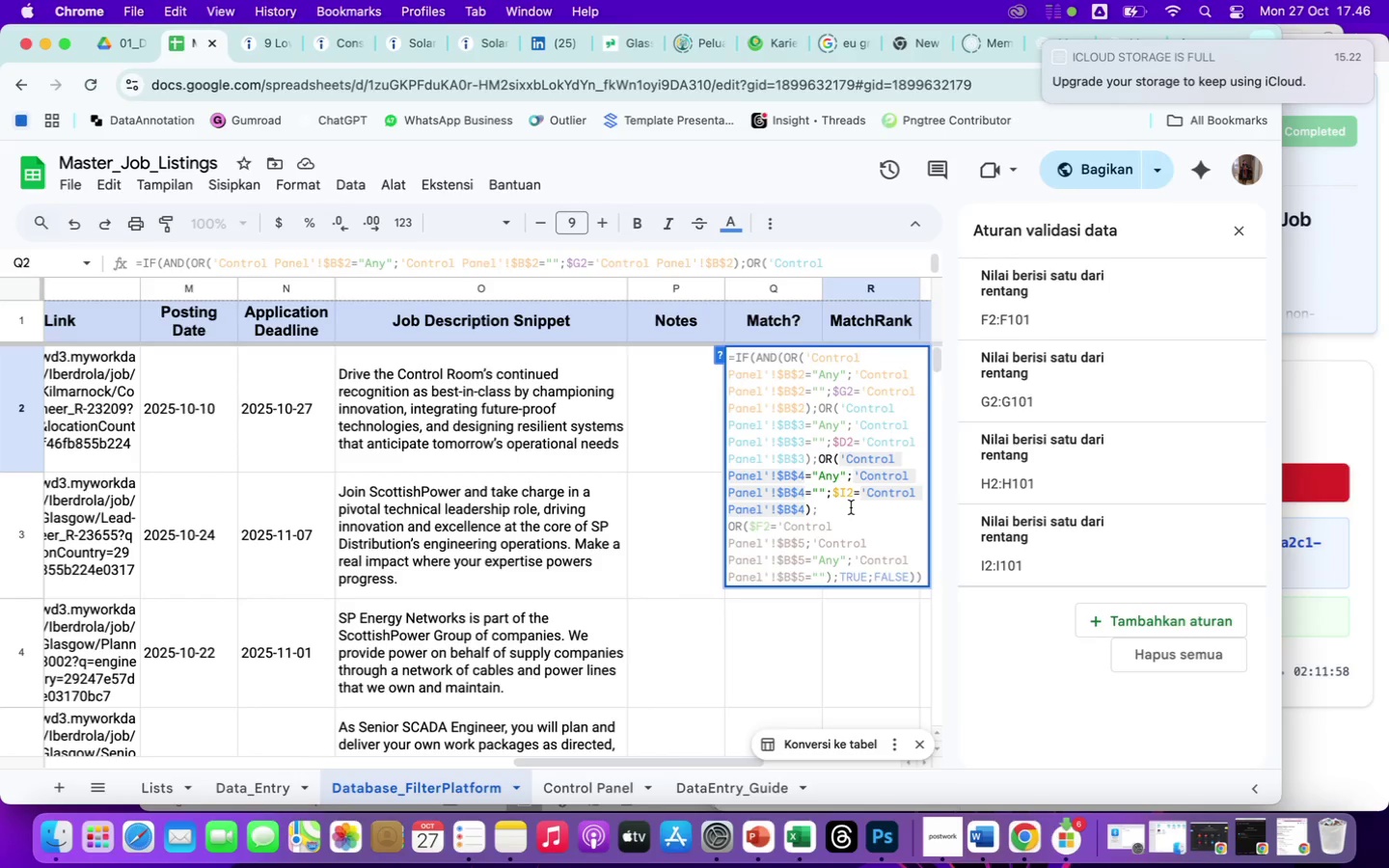 
left_click([729, 526])
 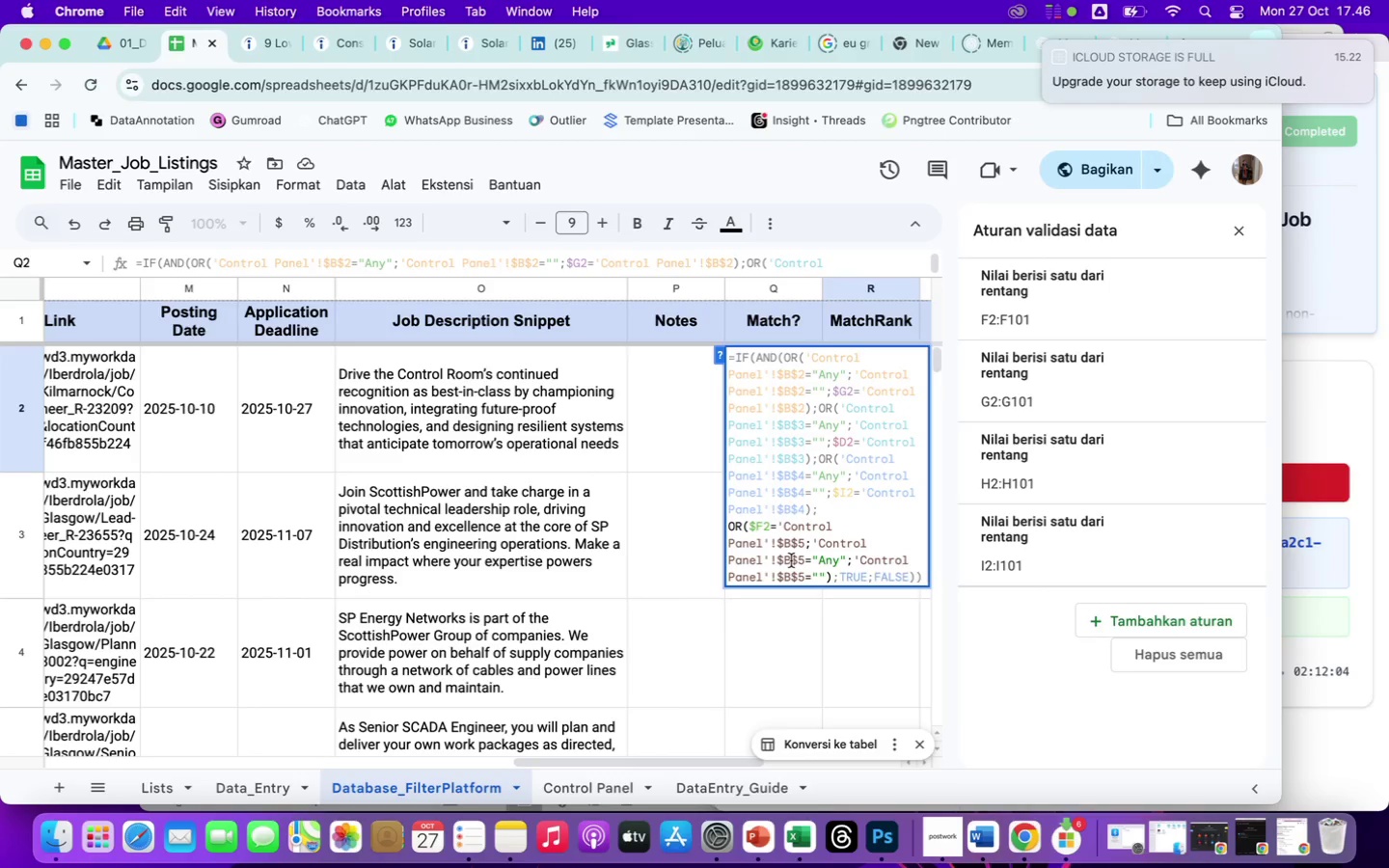 
key(Backspace)
 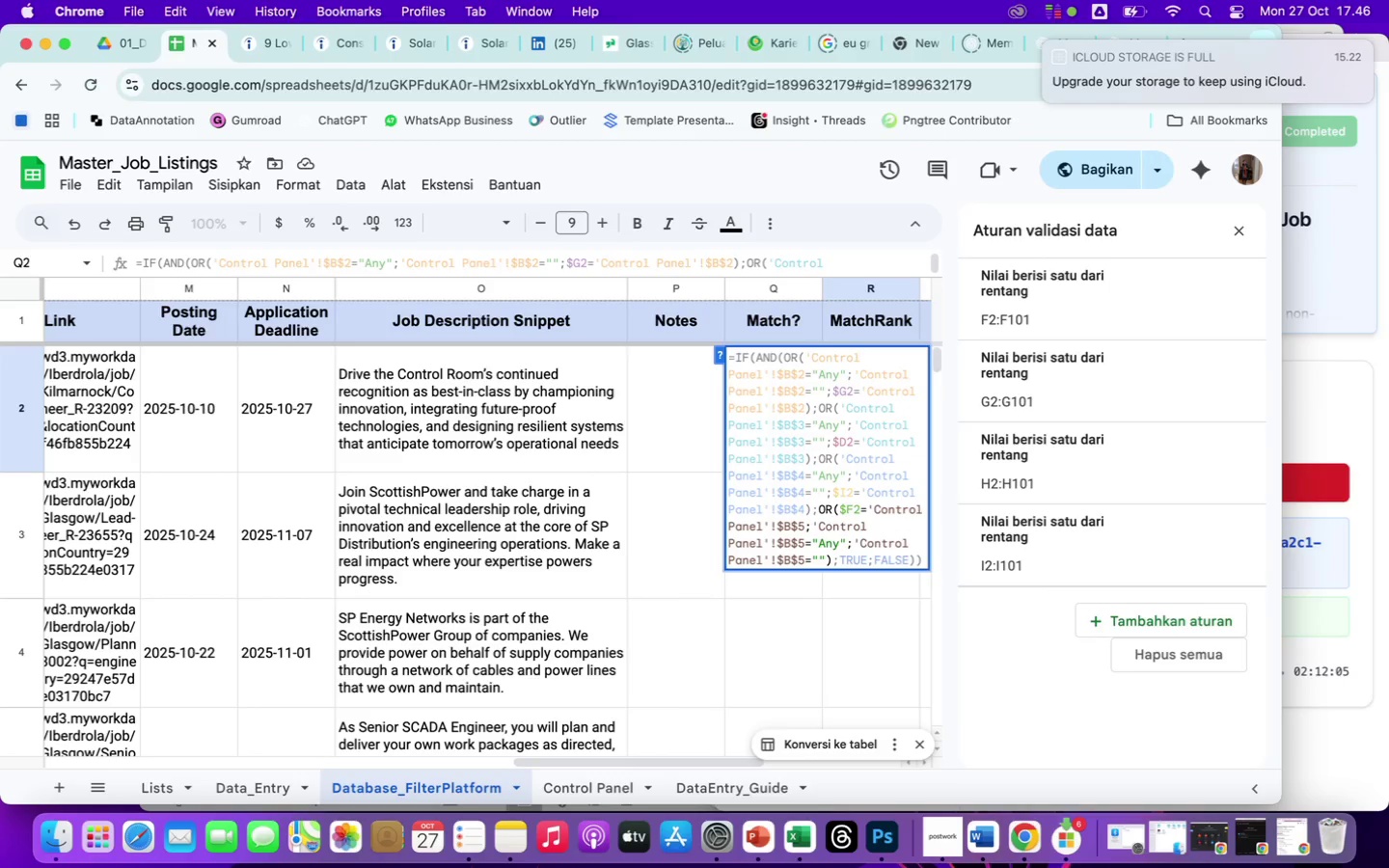 
key(Space)
 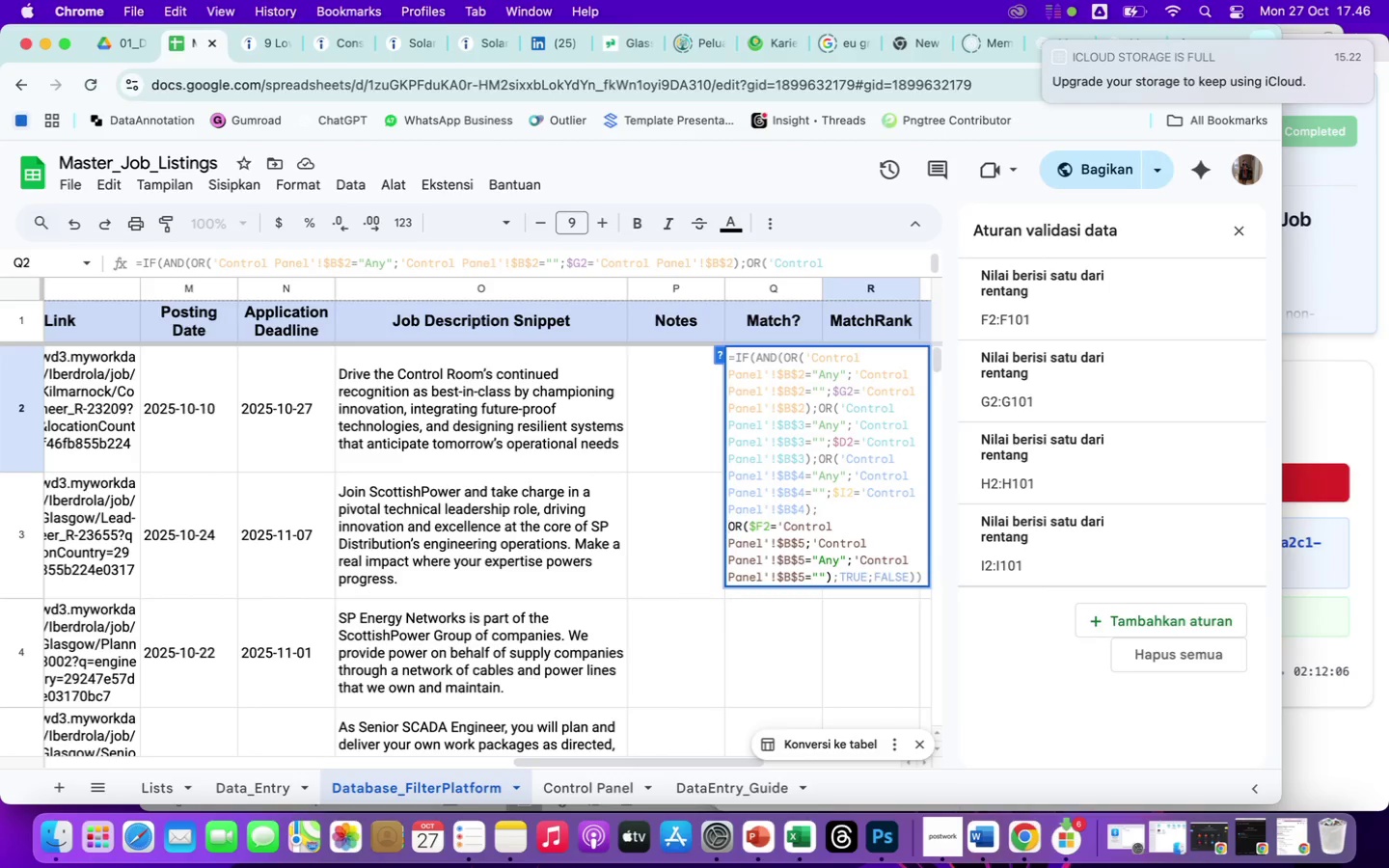 
key(Backspace)
 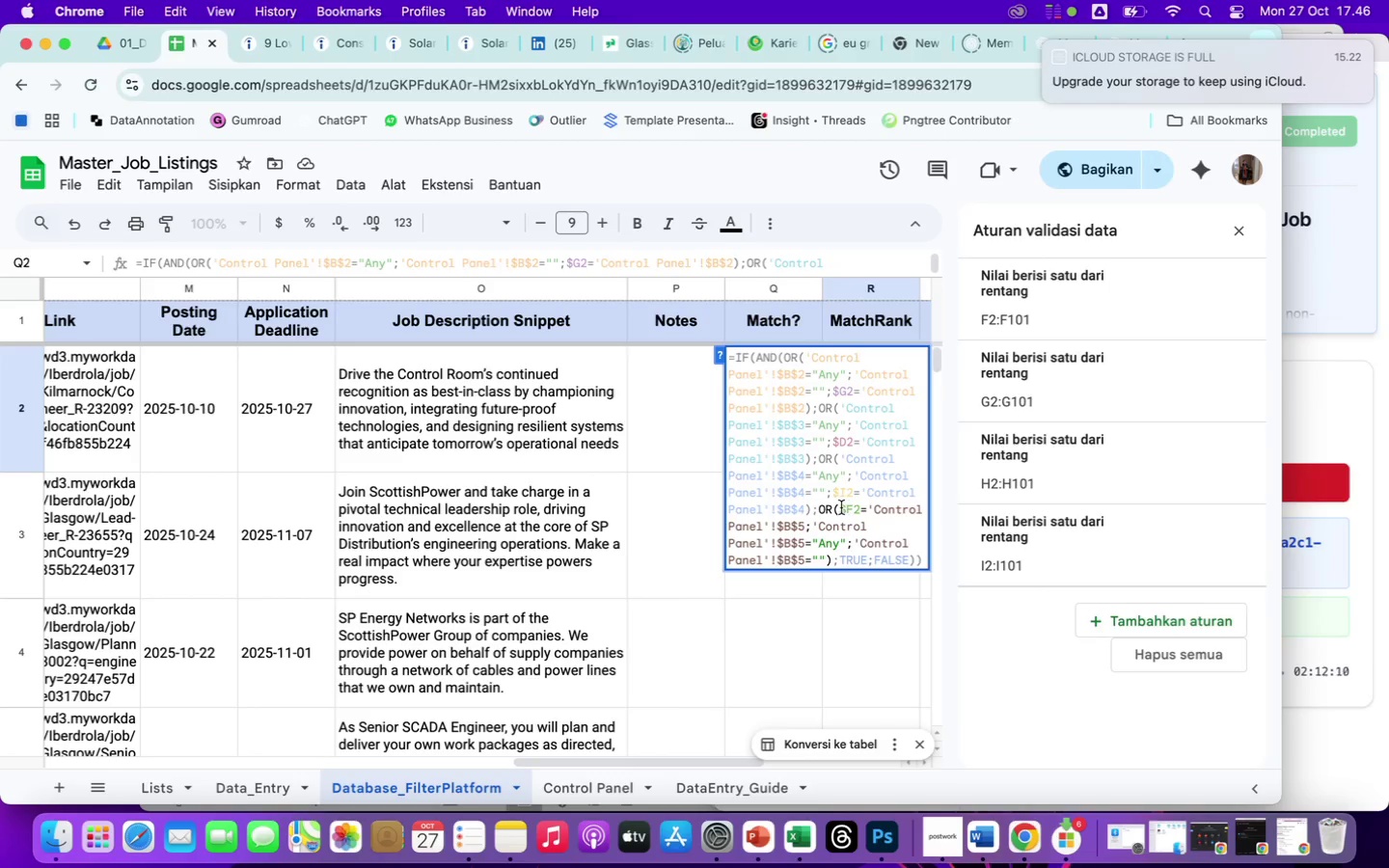 
left_click_drag(start_coordinate=[841, 507], to_coordinate=[812, 530])
 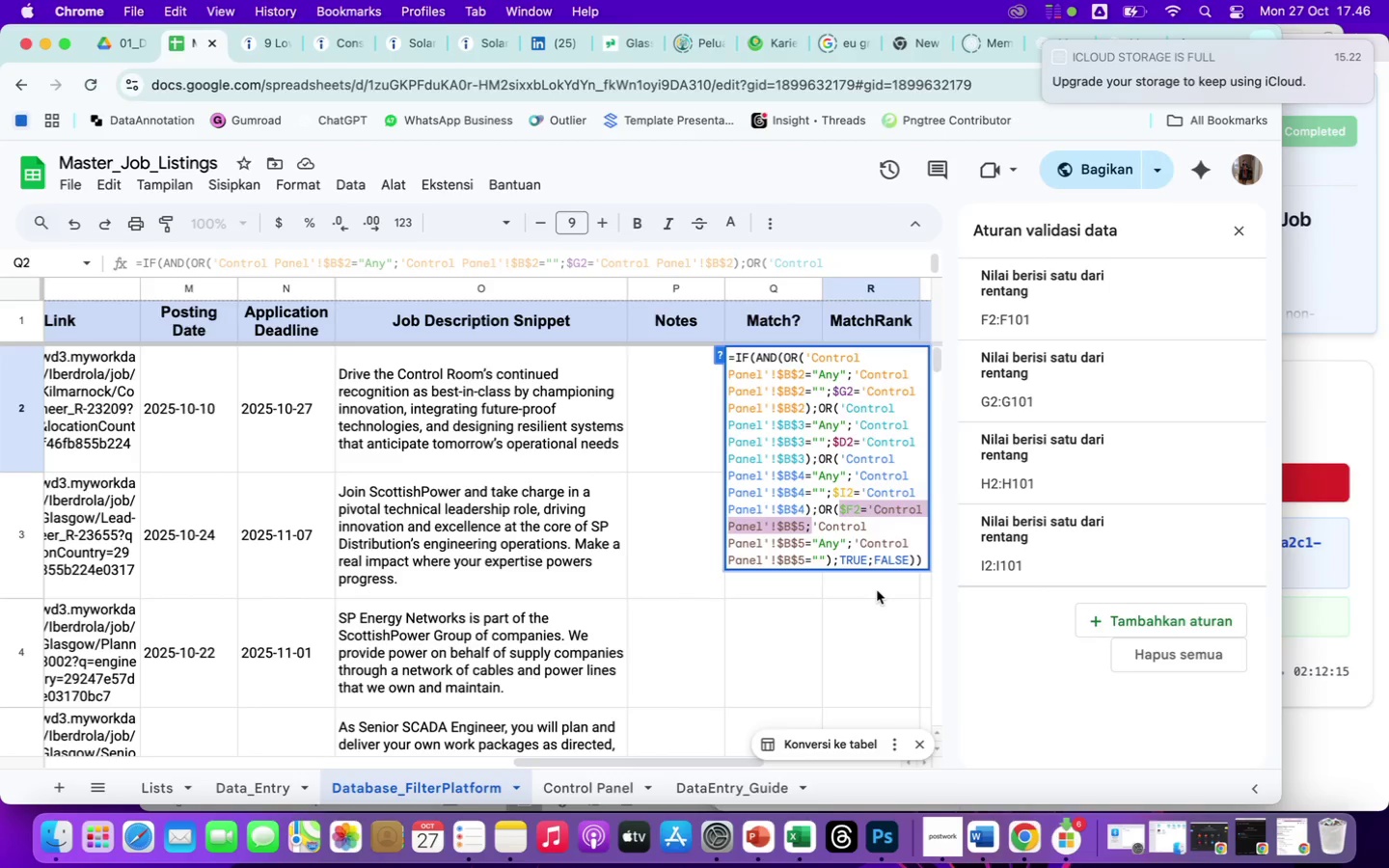 
key(Meta+X)
 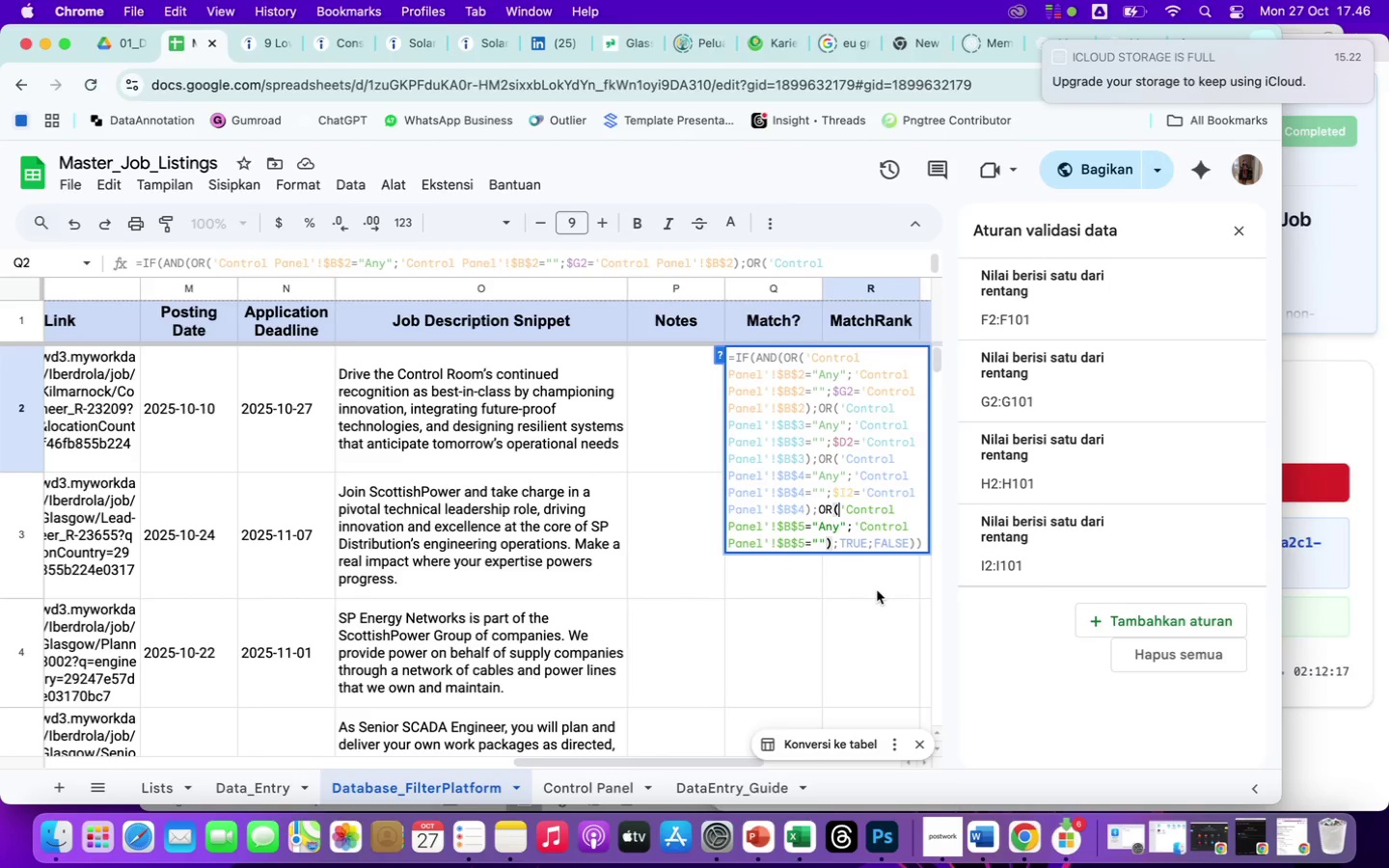 
key(ArrowRight)
 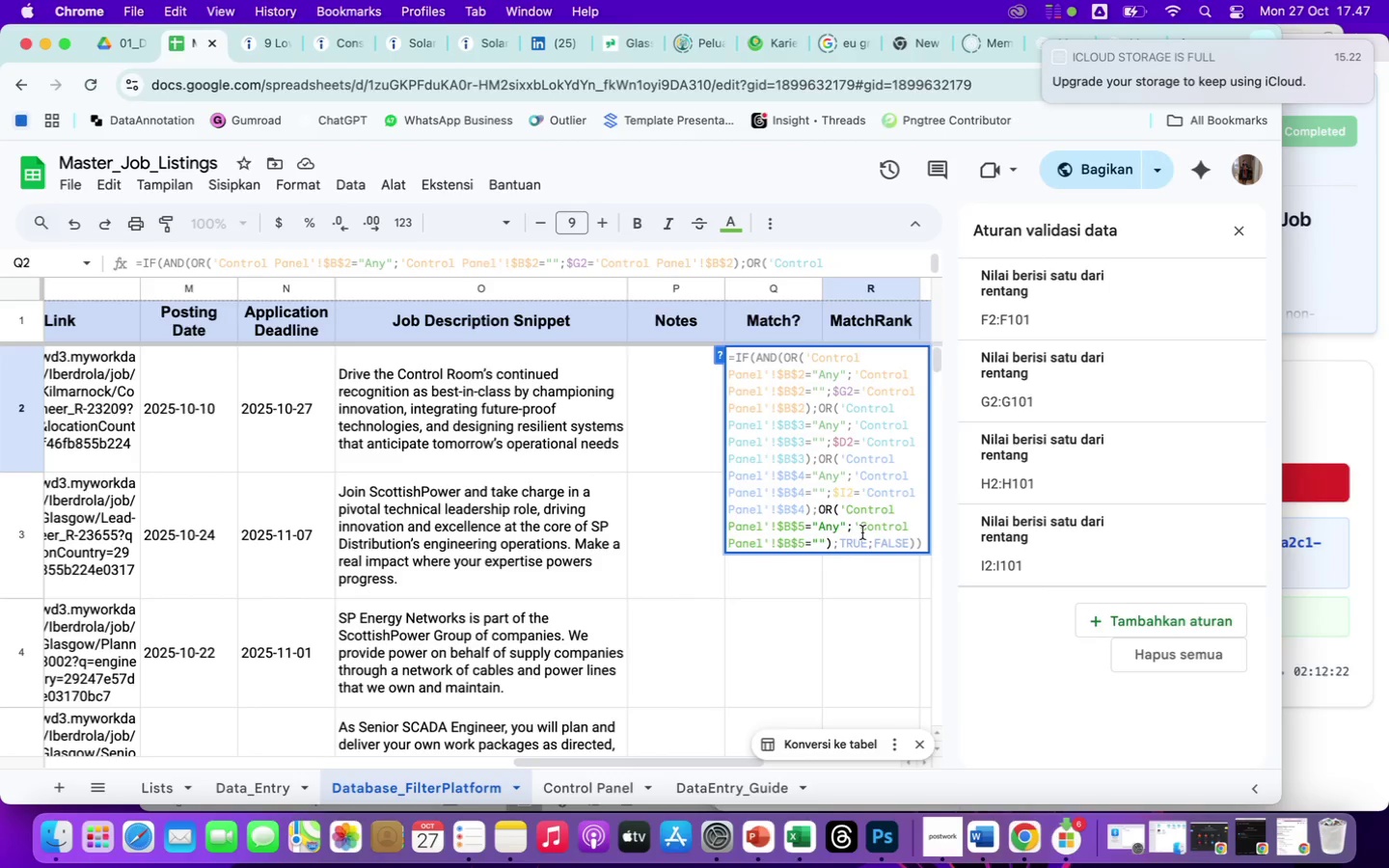 
wait(9.95)
 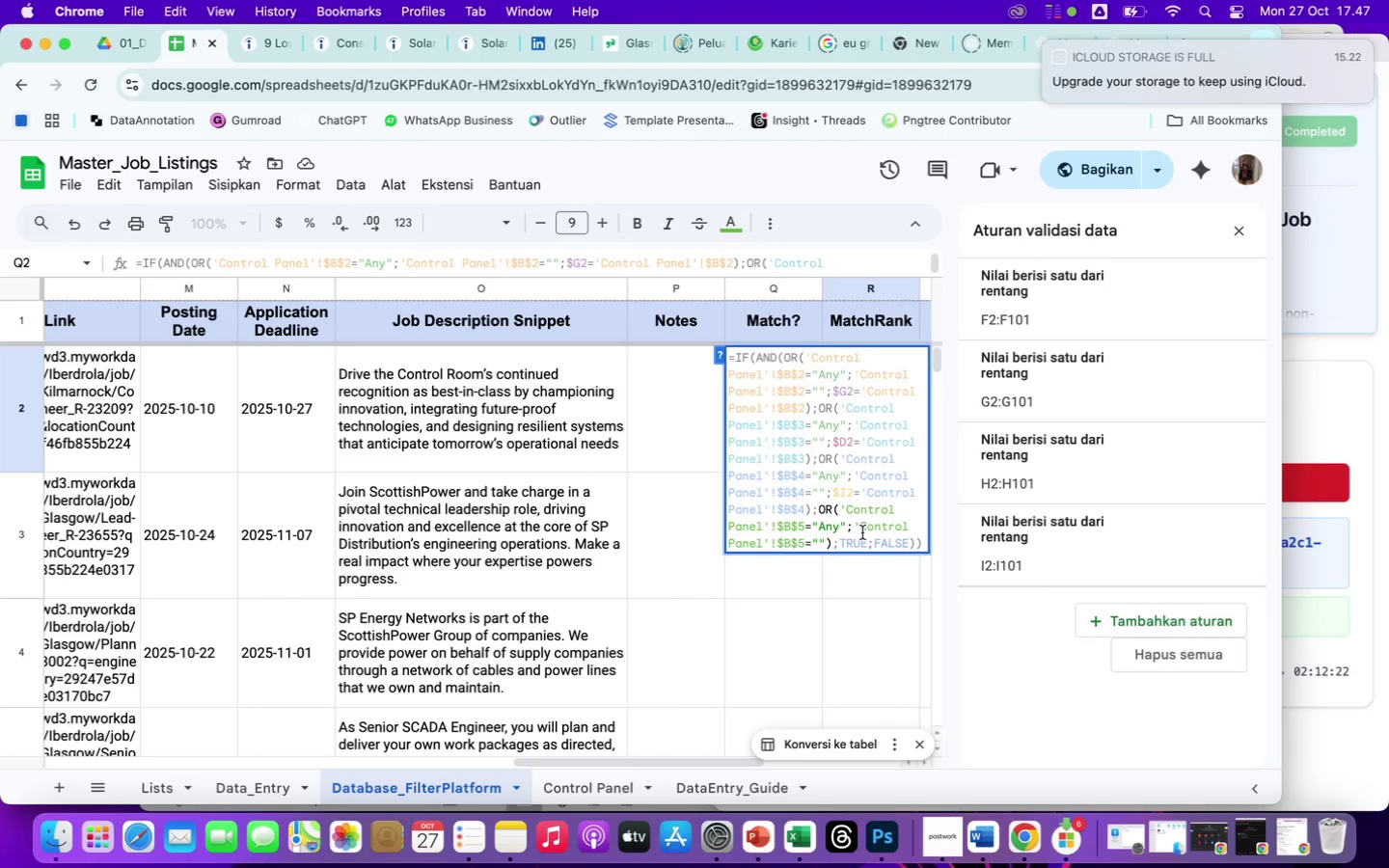 
left_click([828, 542])
 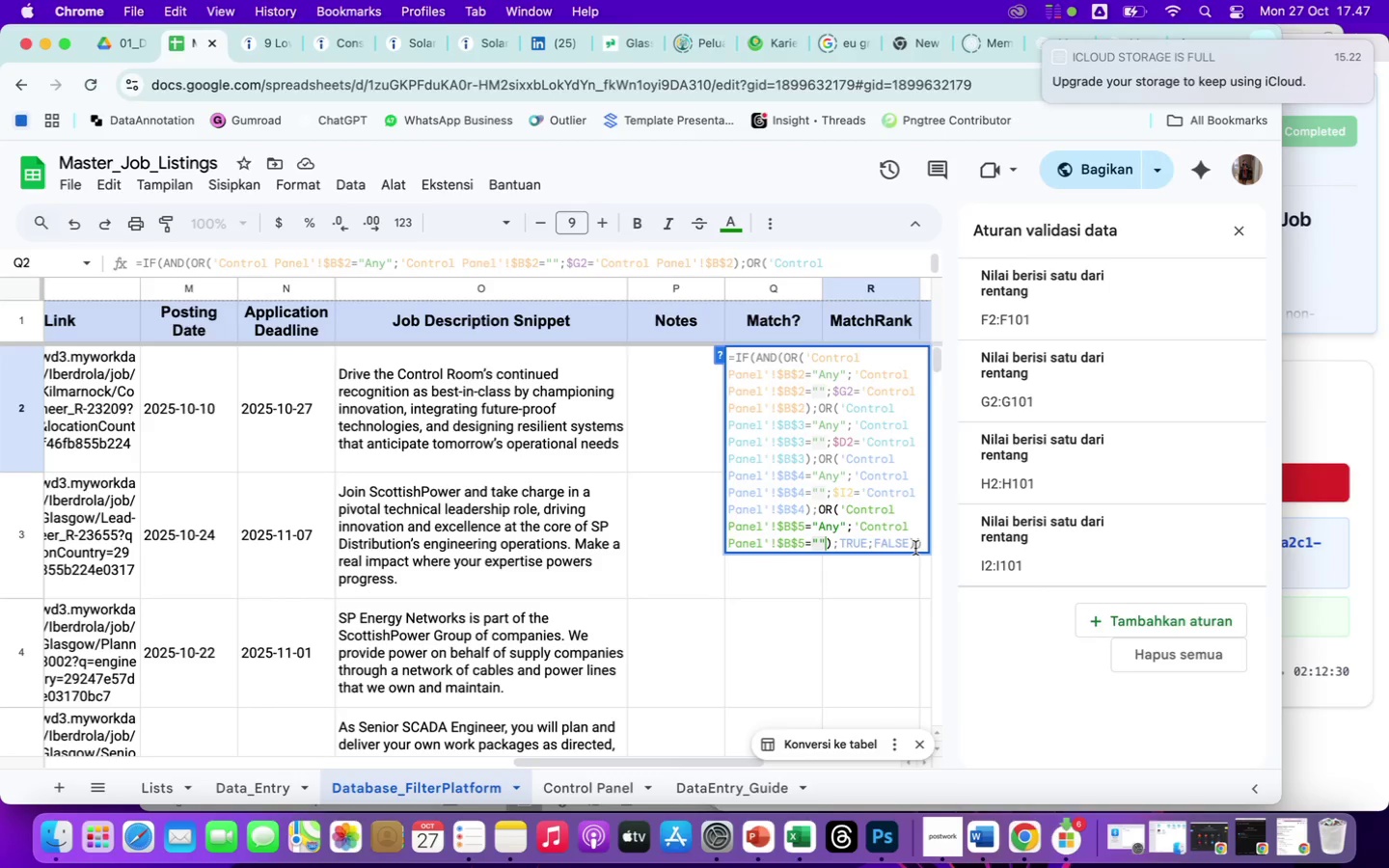 
key(Meta+V)
 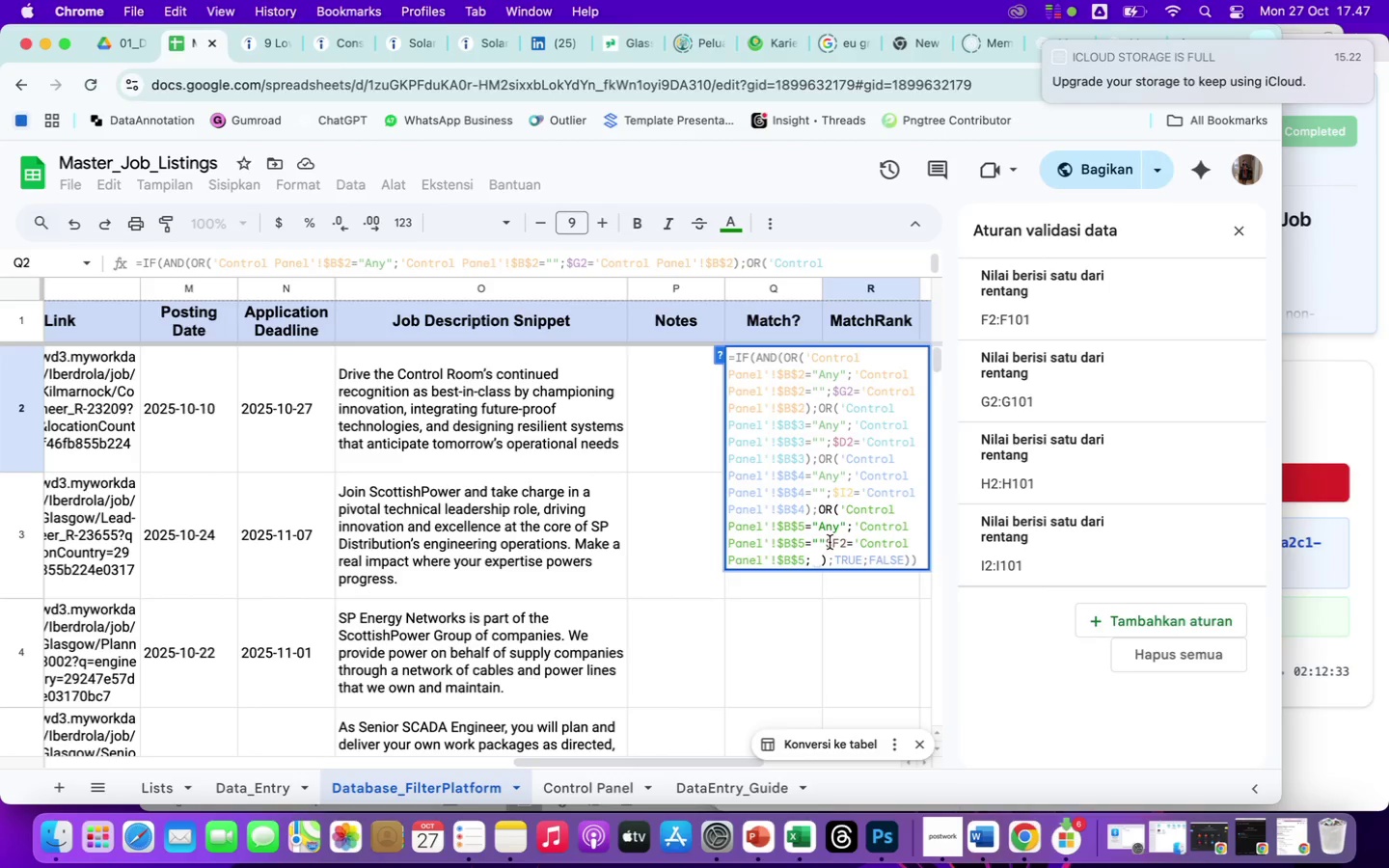 
left_click([826, 542])
 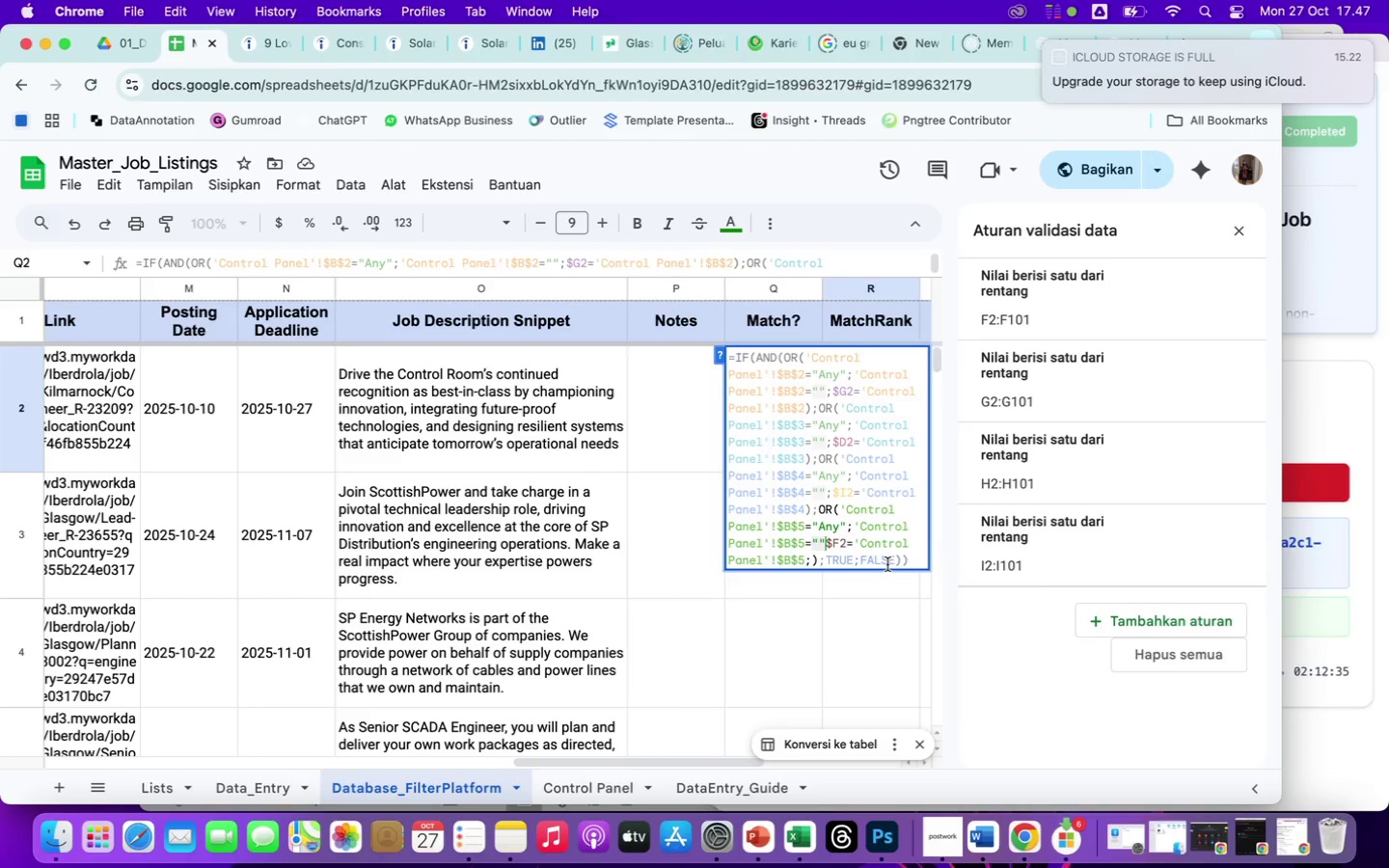 
key(Semicolon)
 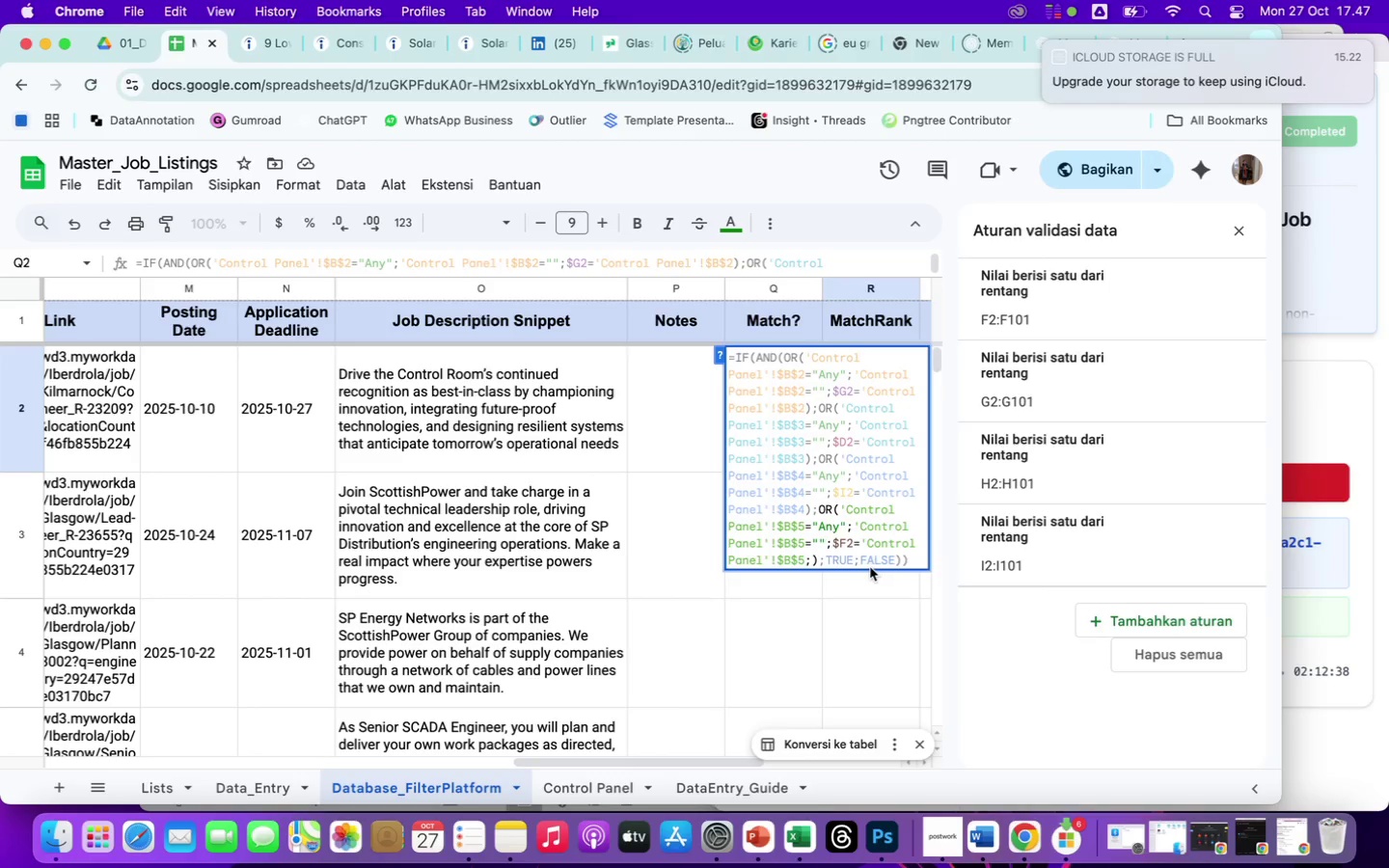 
left_click([812, 559])
 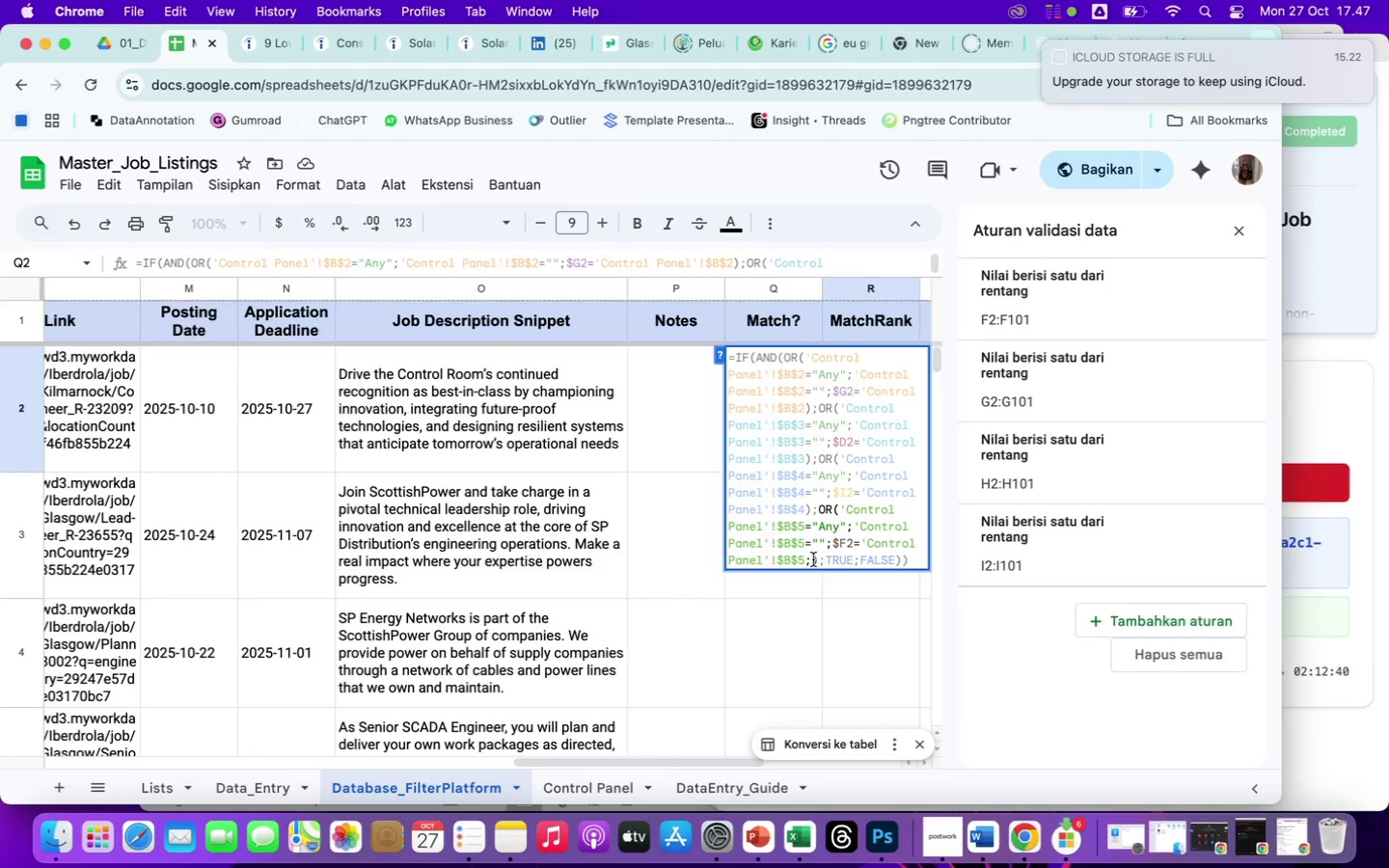 
key(Backspace)
 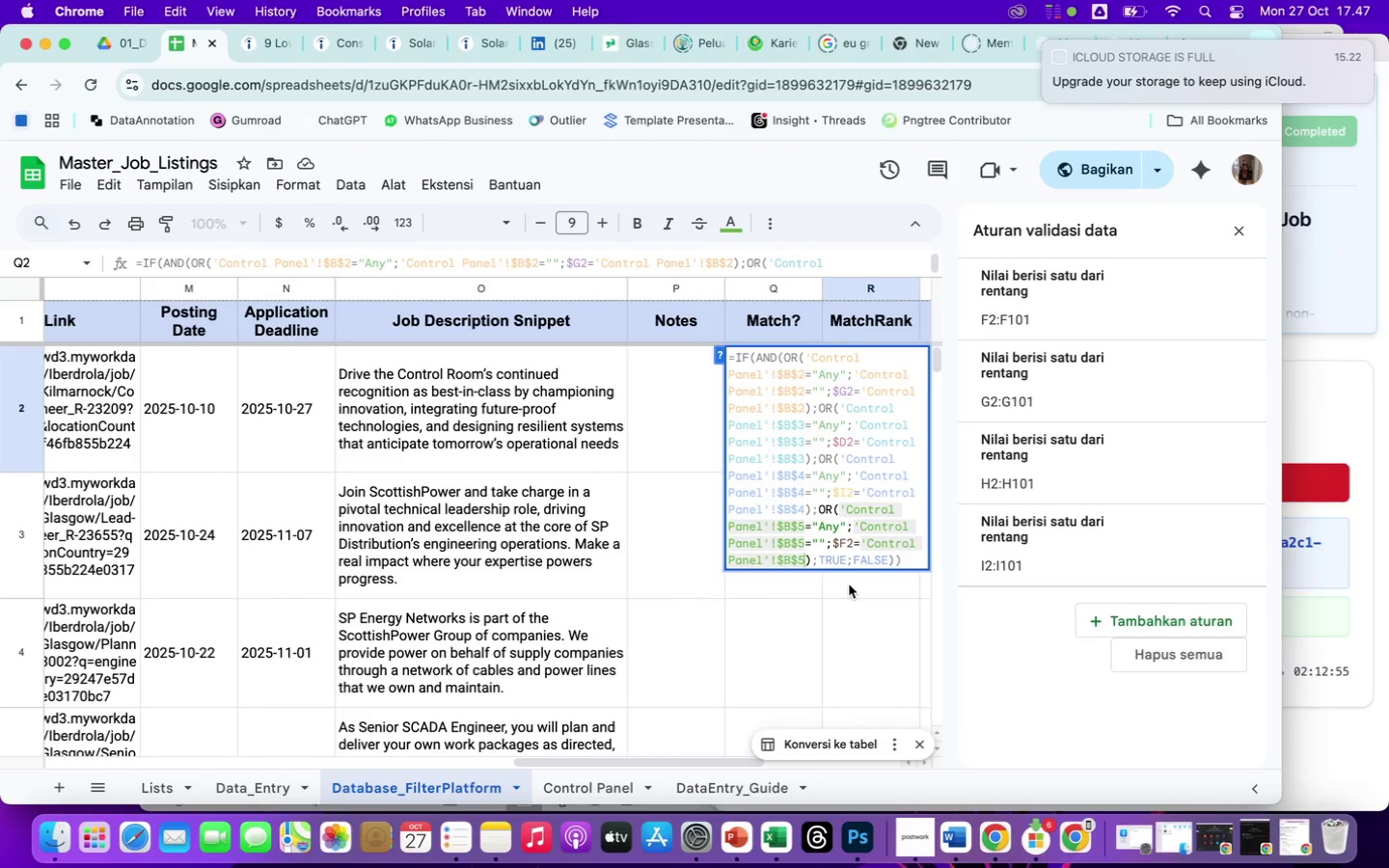 
wait(19.75)
 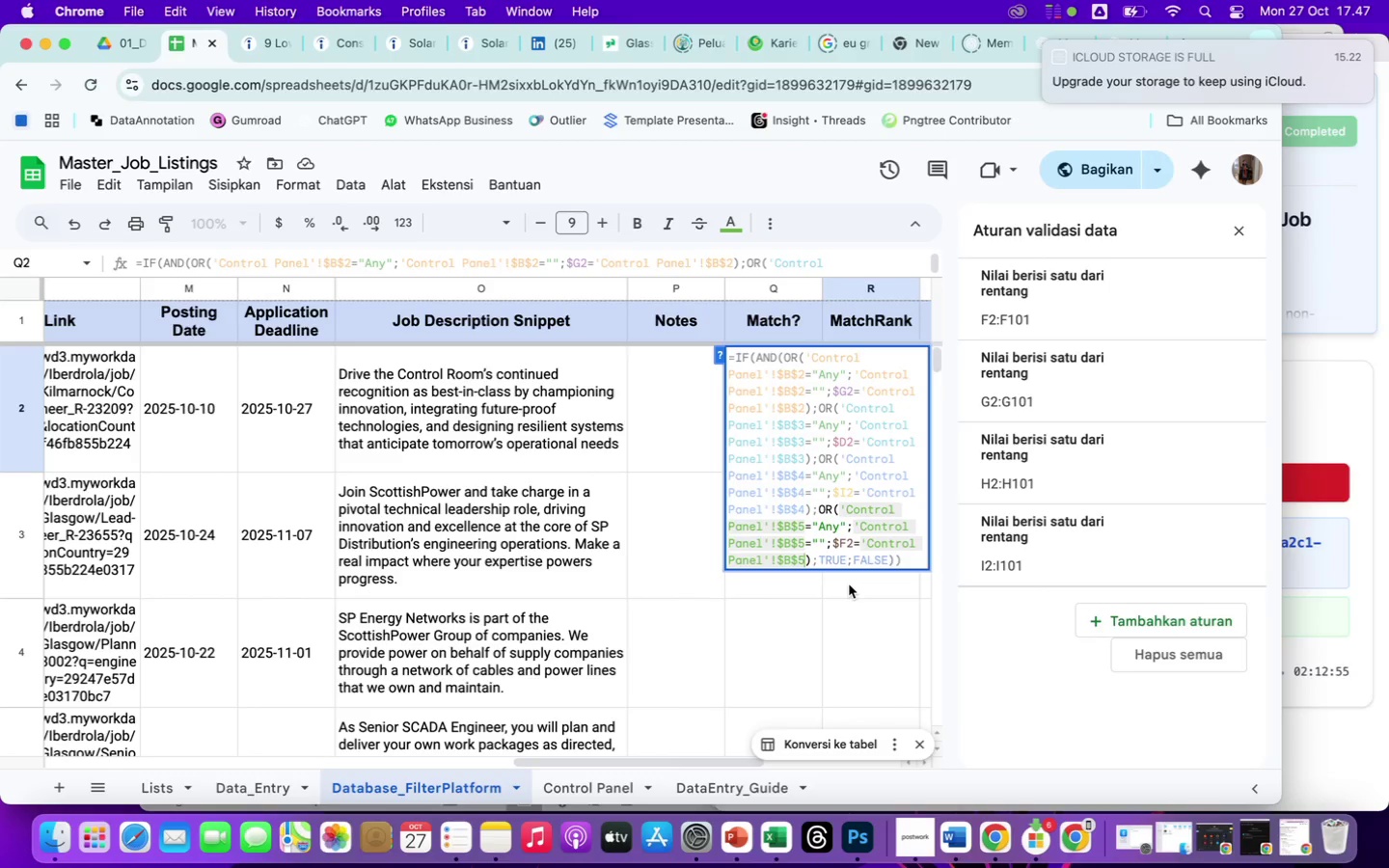 
left_click([855, 562])
 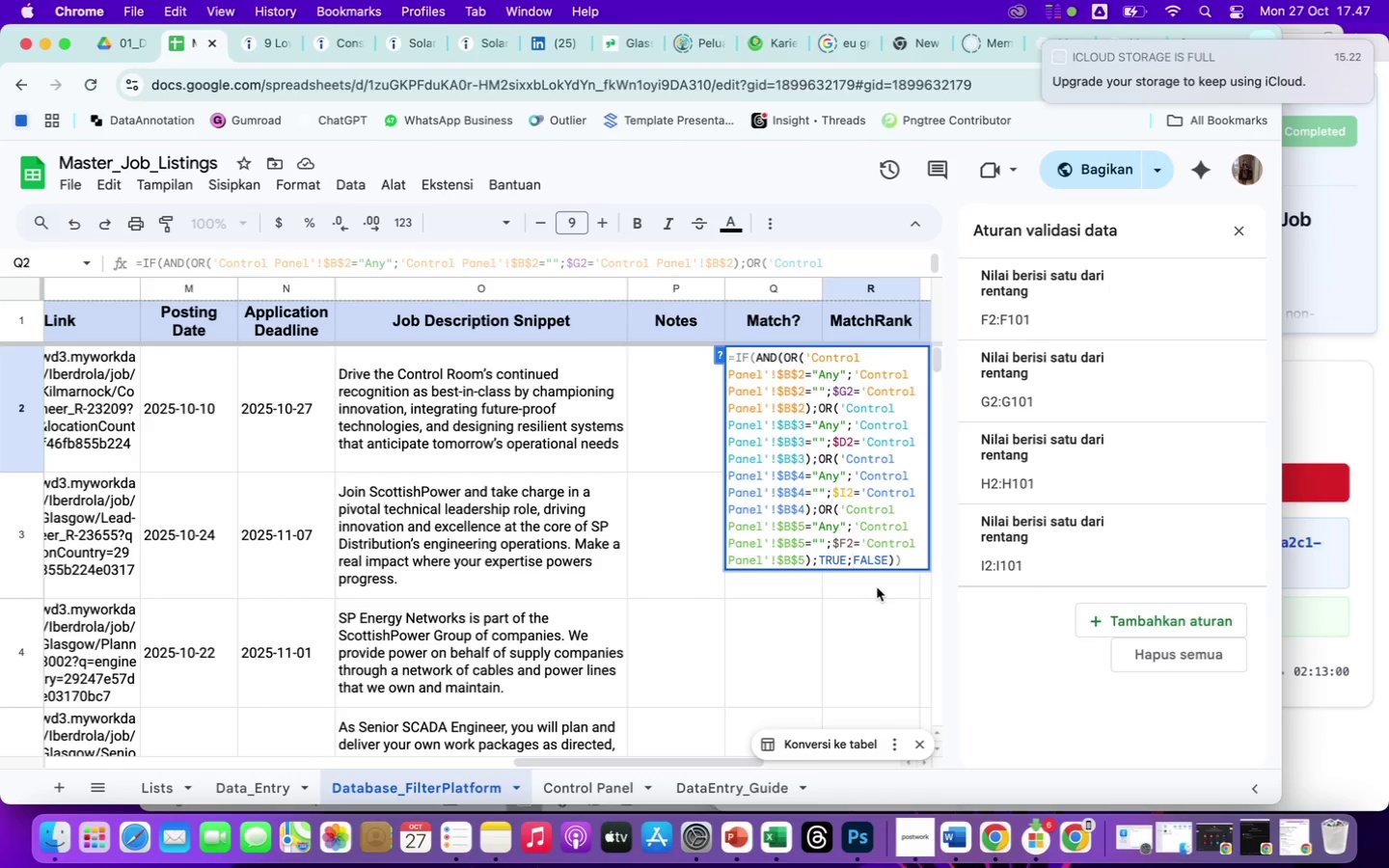 
key(Space)
 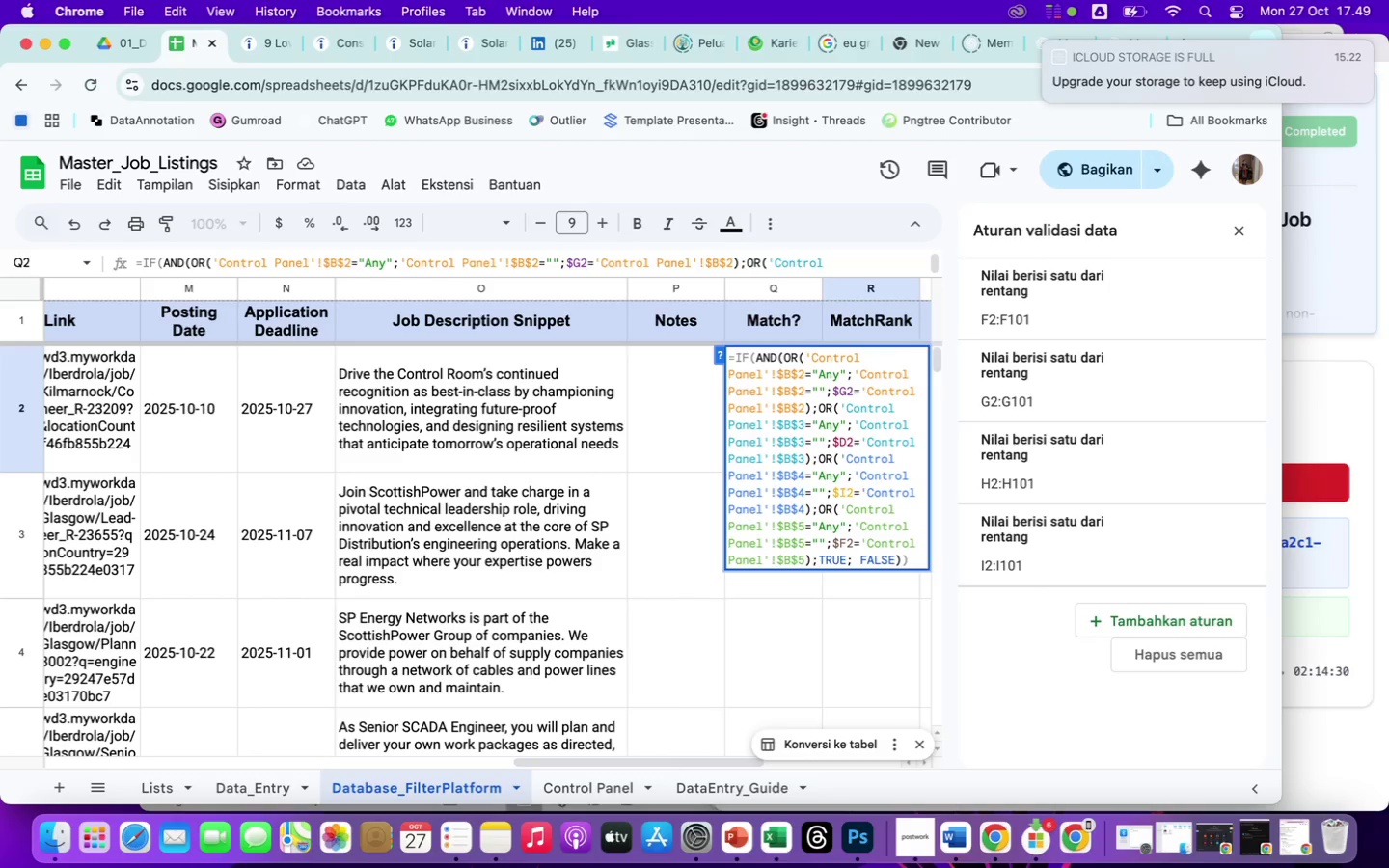 
wait(94.96)
 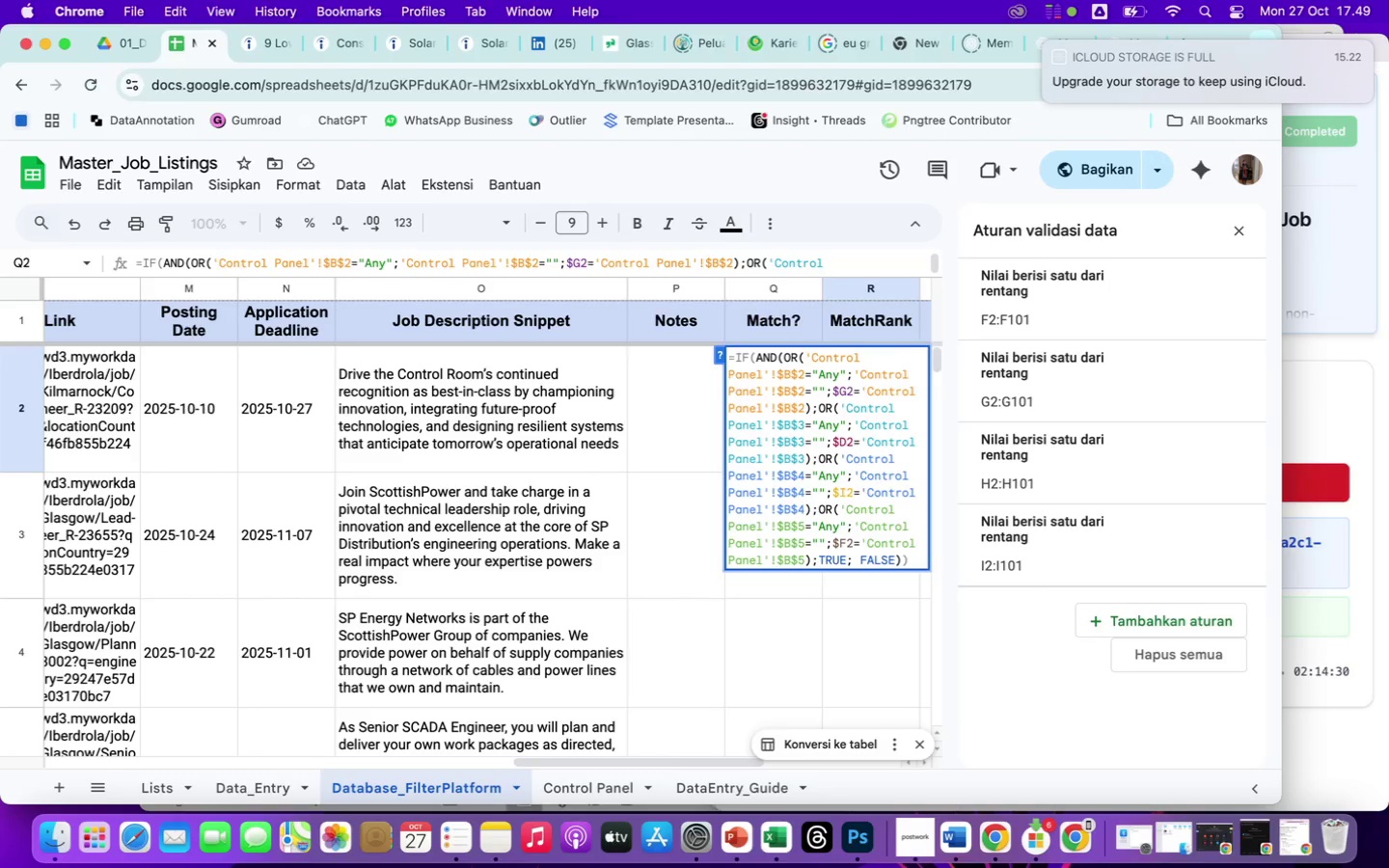 
left_click([915, 562])
 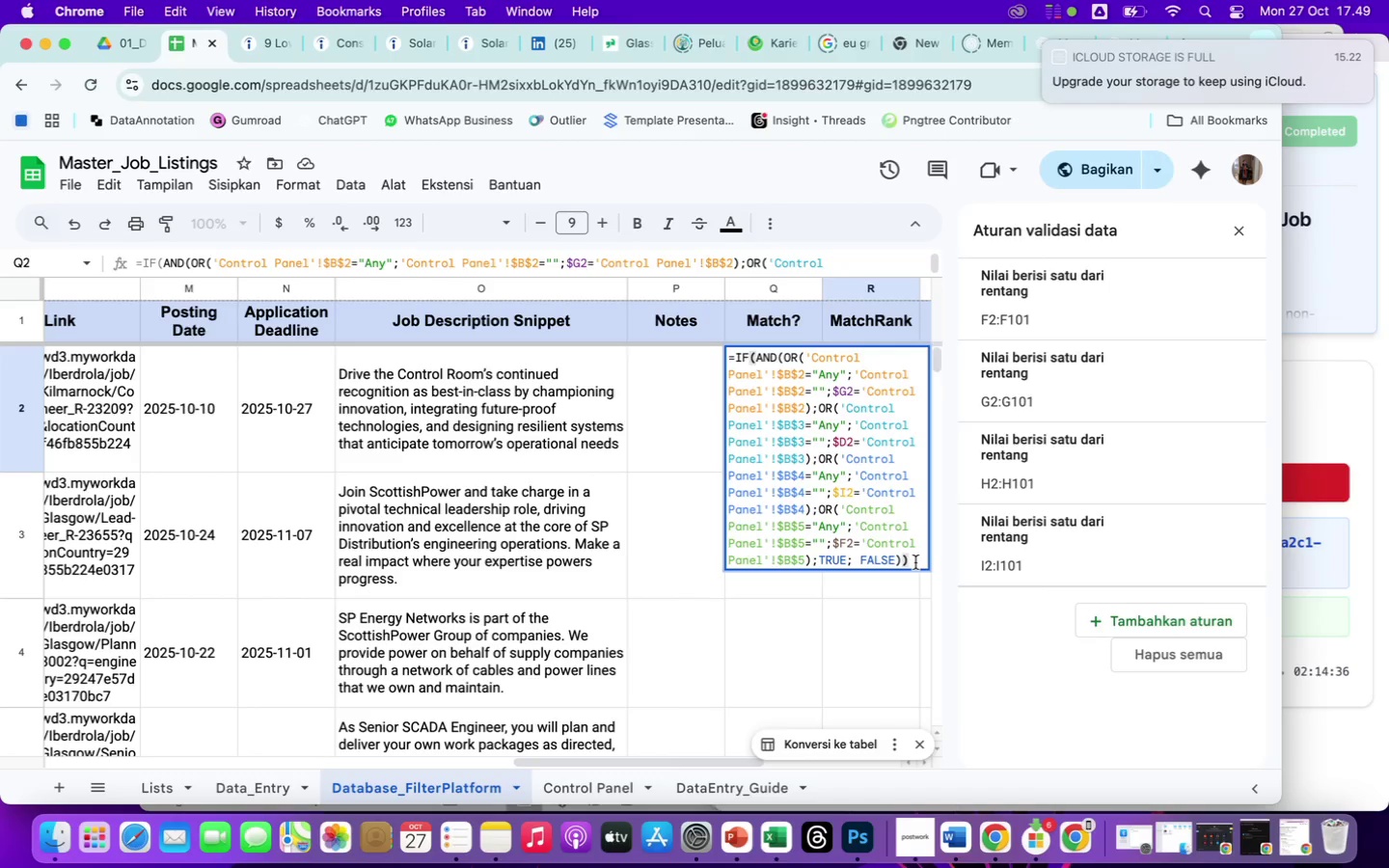 
key(Backspace)
 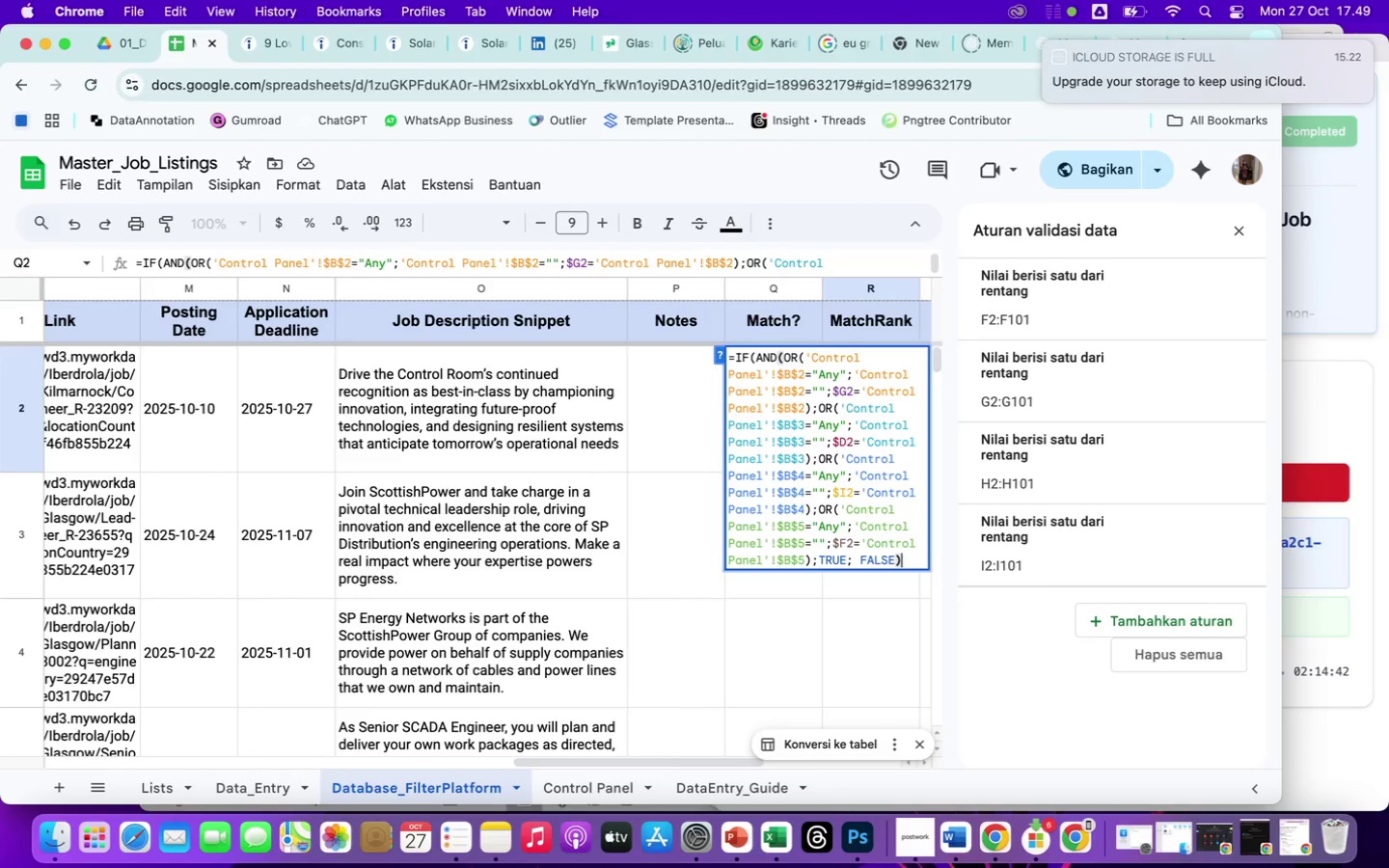 
wait(7.28)
 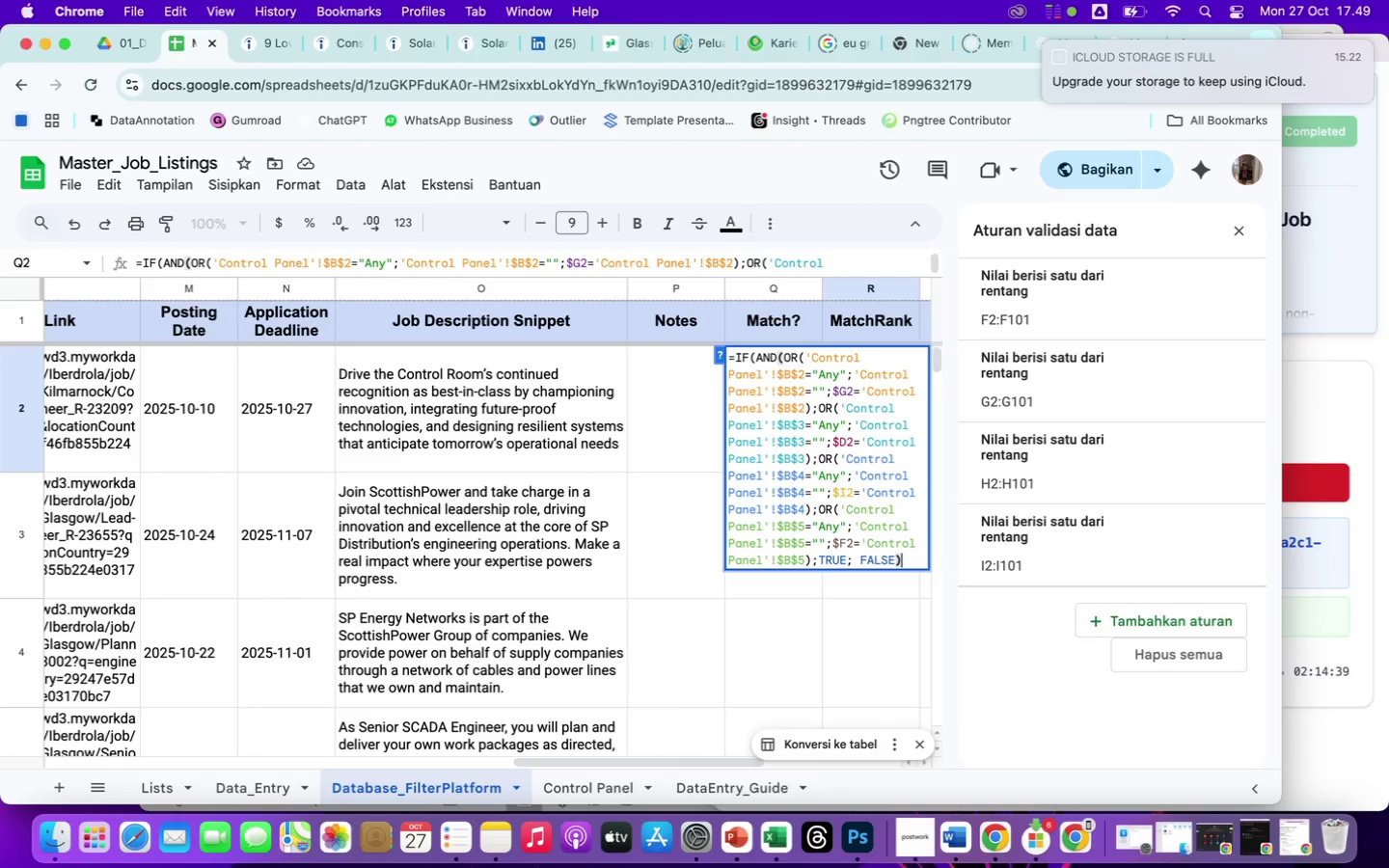 
key(Enter)
 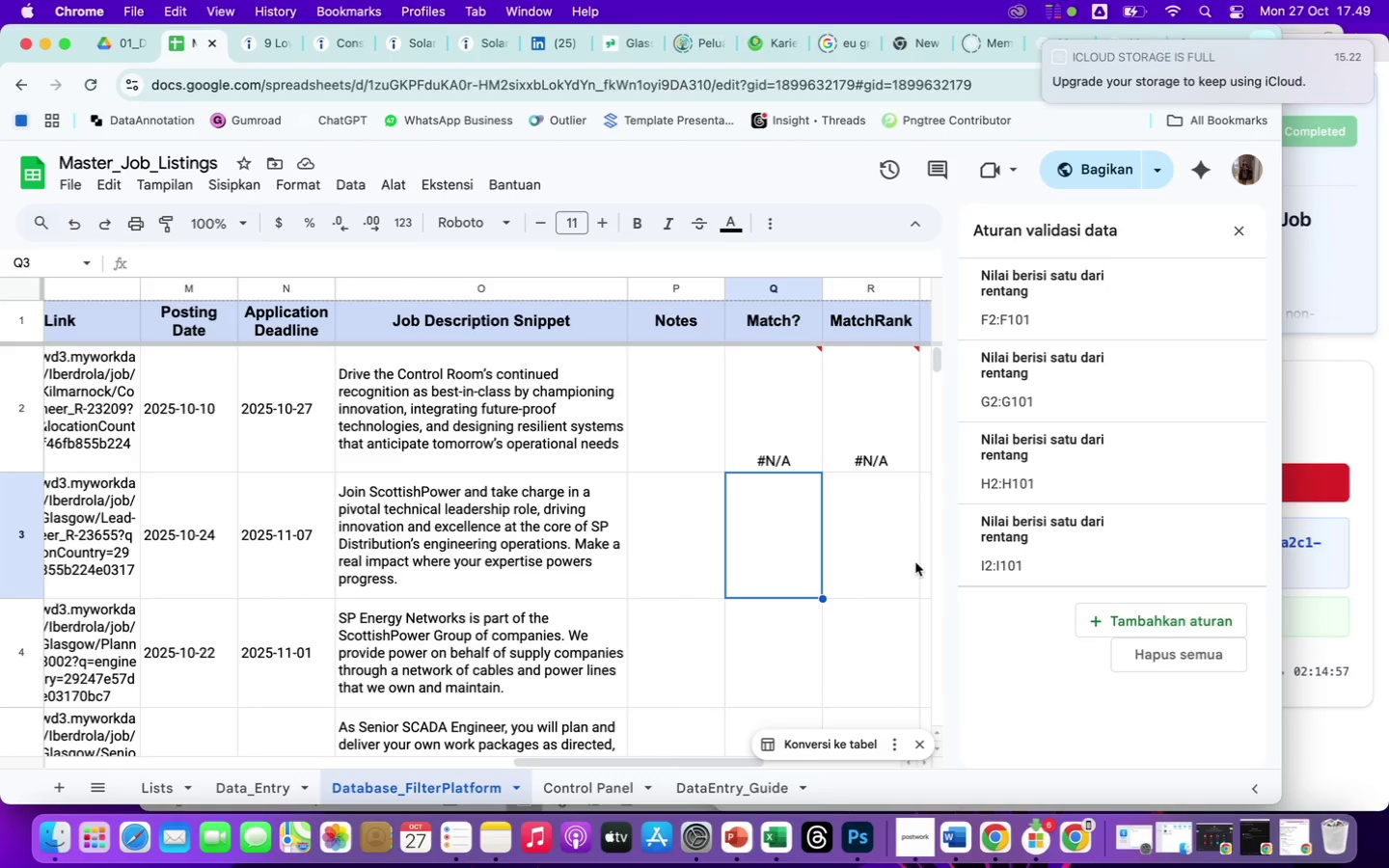 
wait(18.29)
 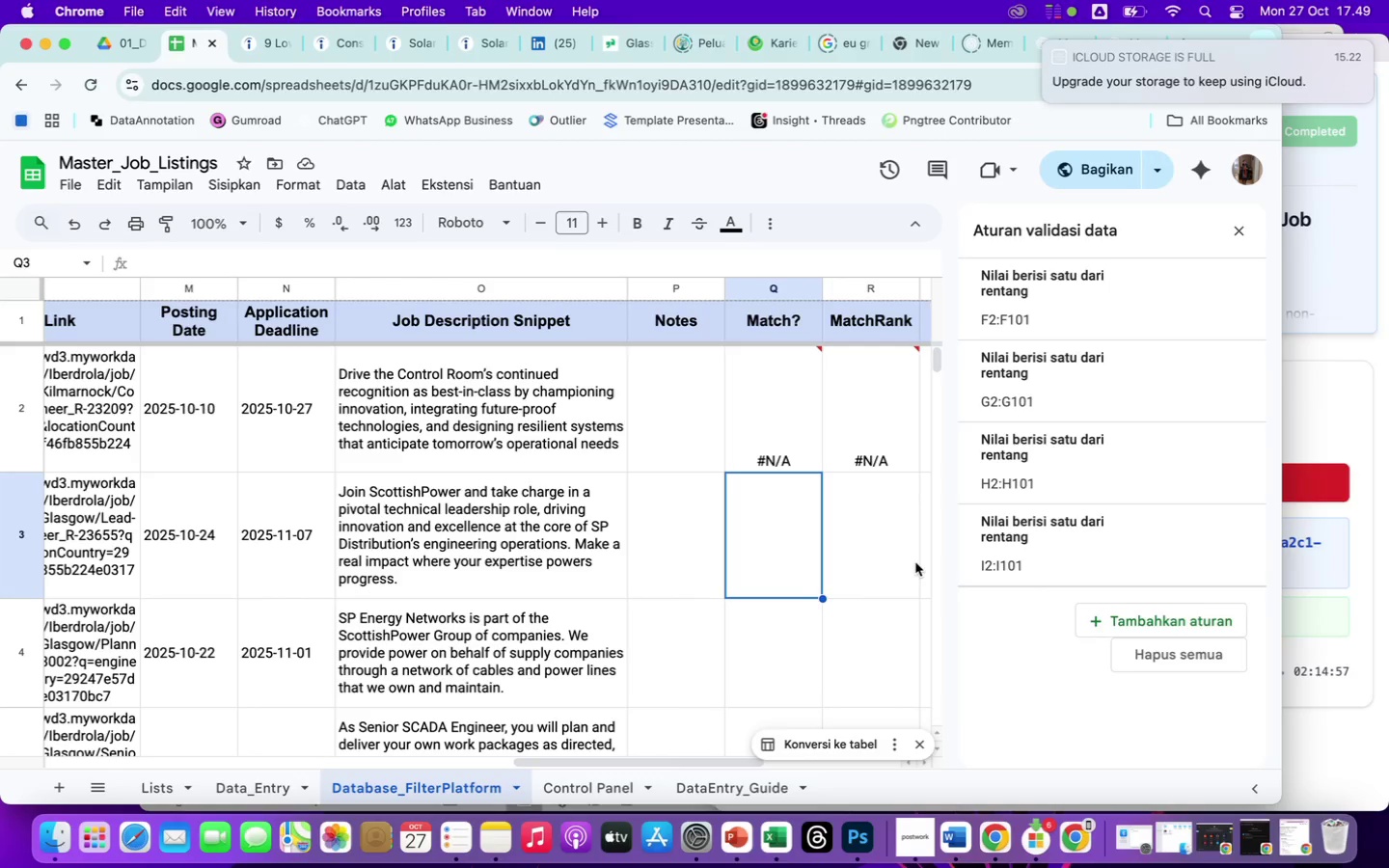 
left_click([773, 414])
 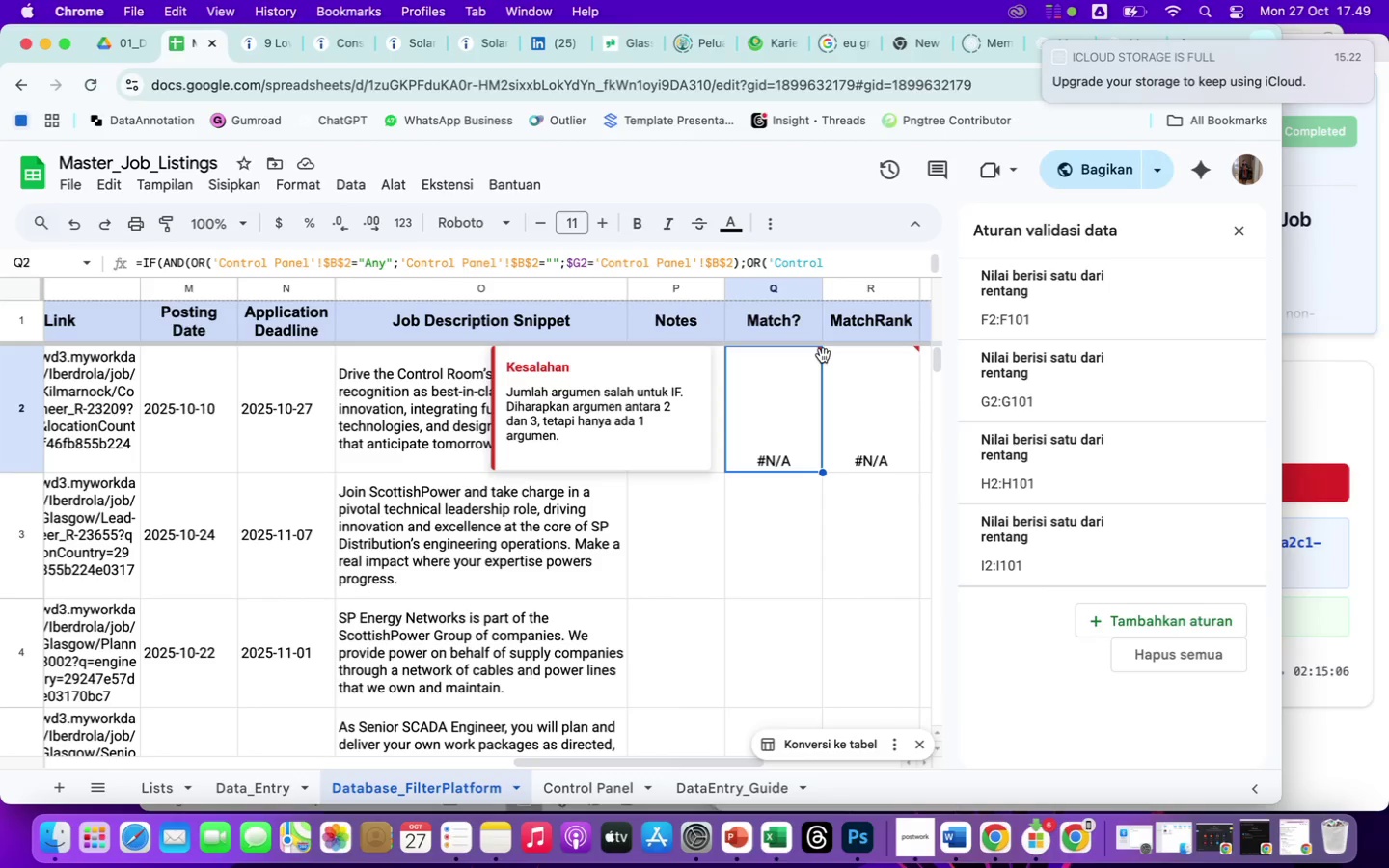 